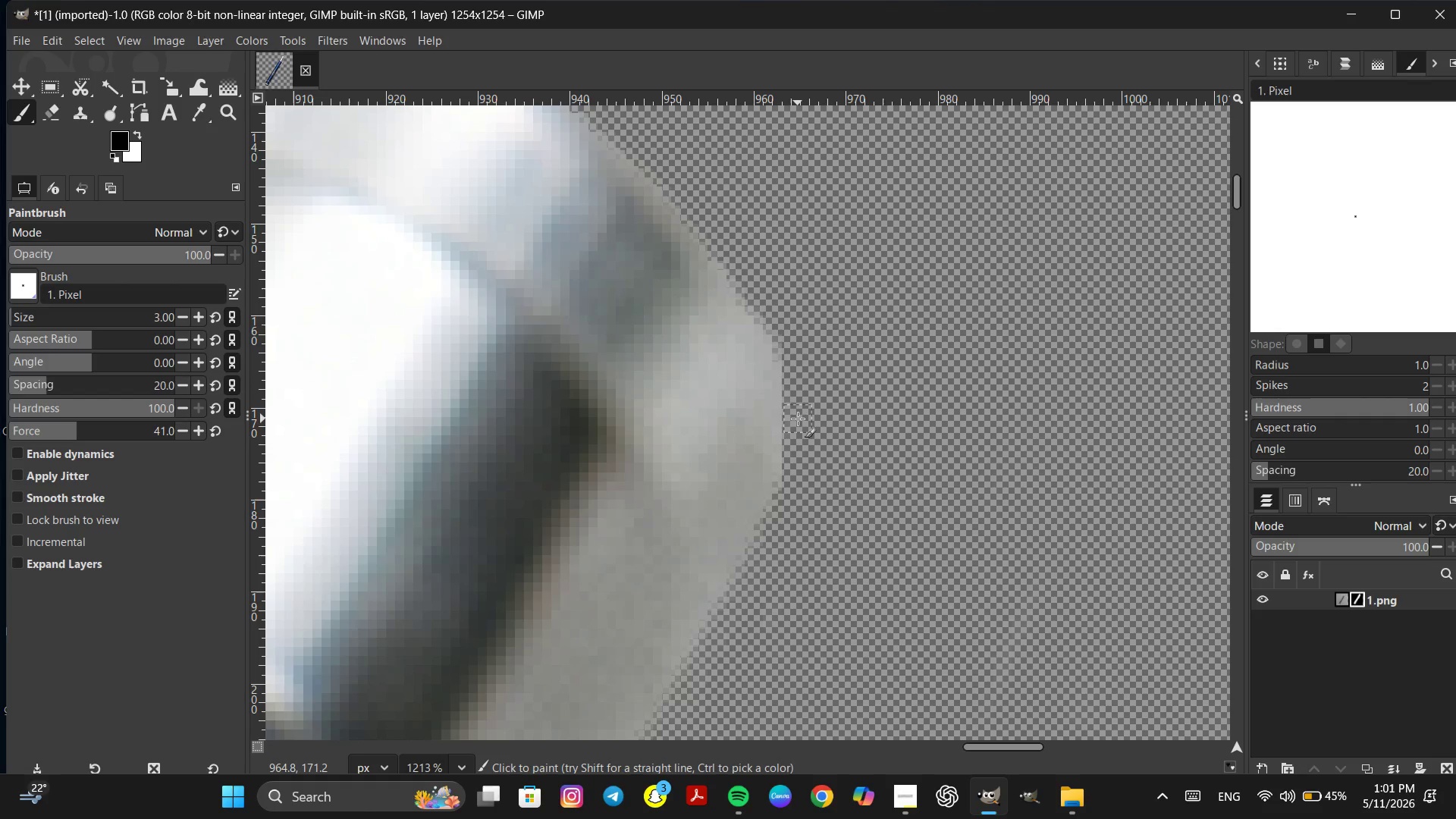 
triple_click([798, 419])
 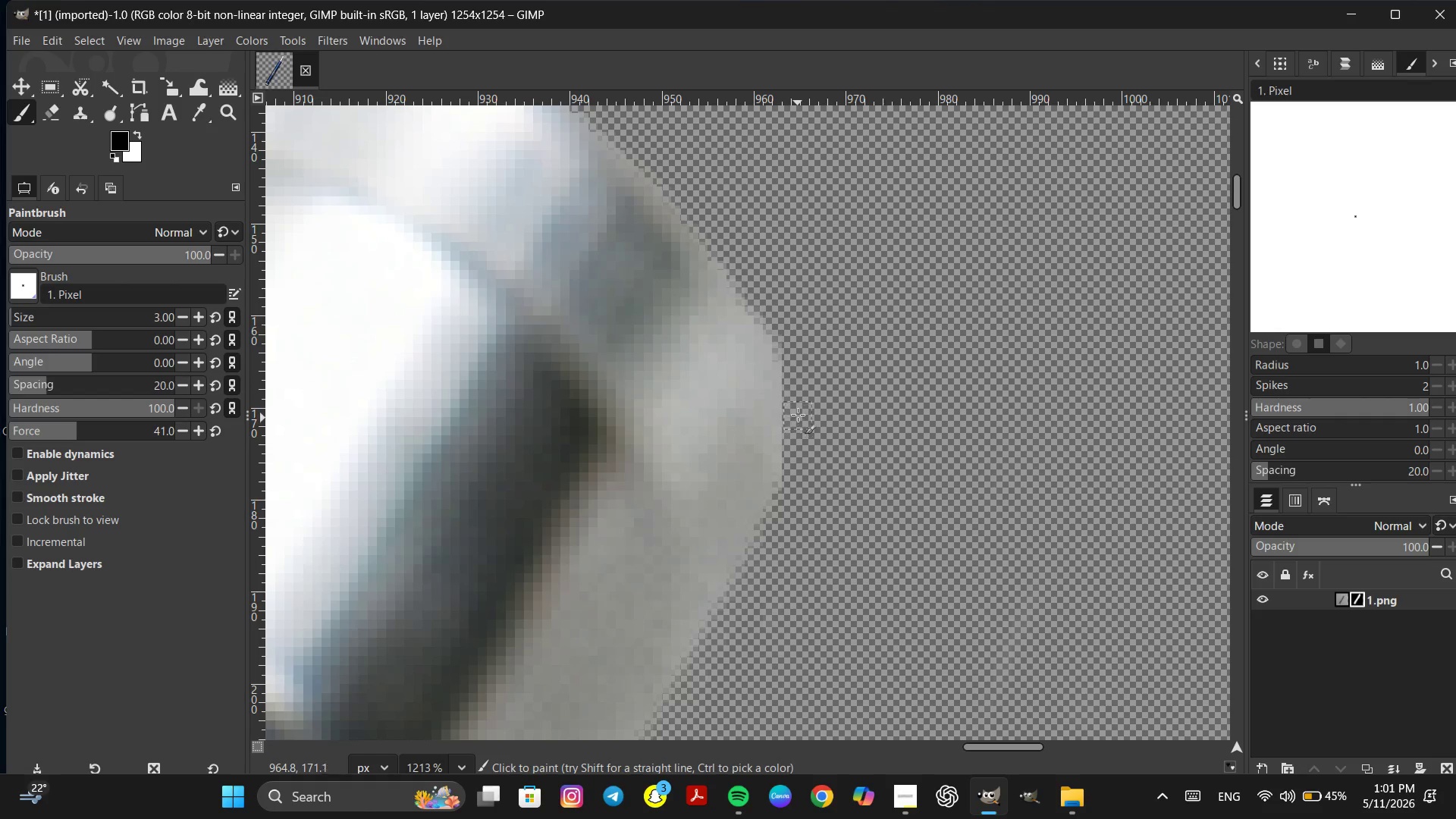 
left_click_drag(start_coordinate=[799, 411], to_coordinate=[799, 419])
 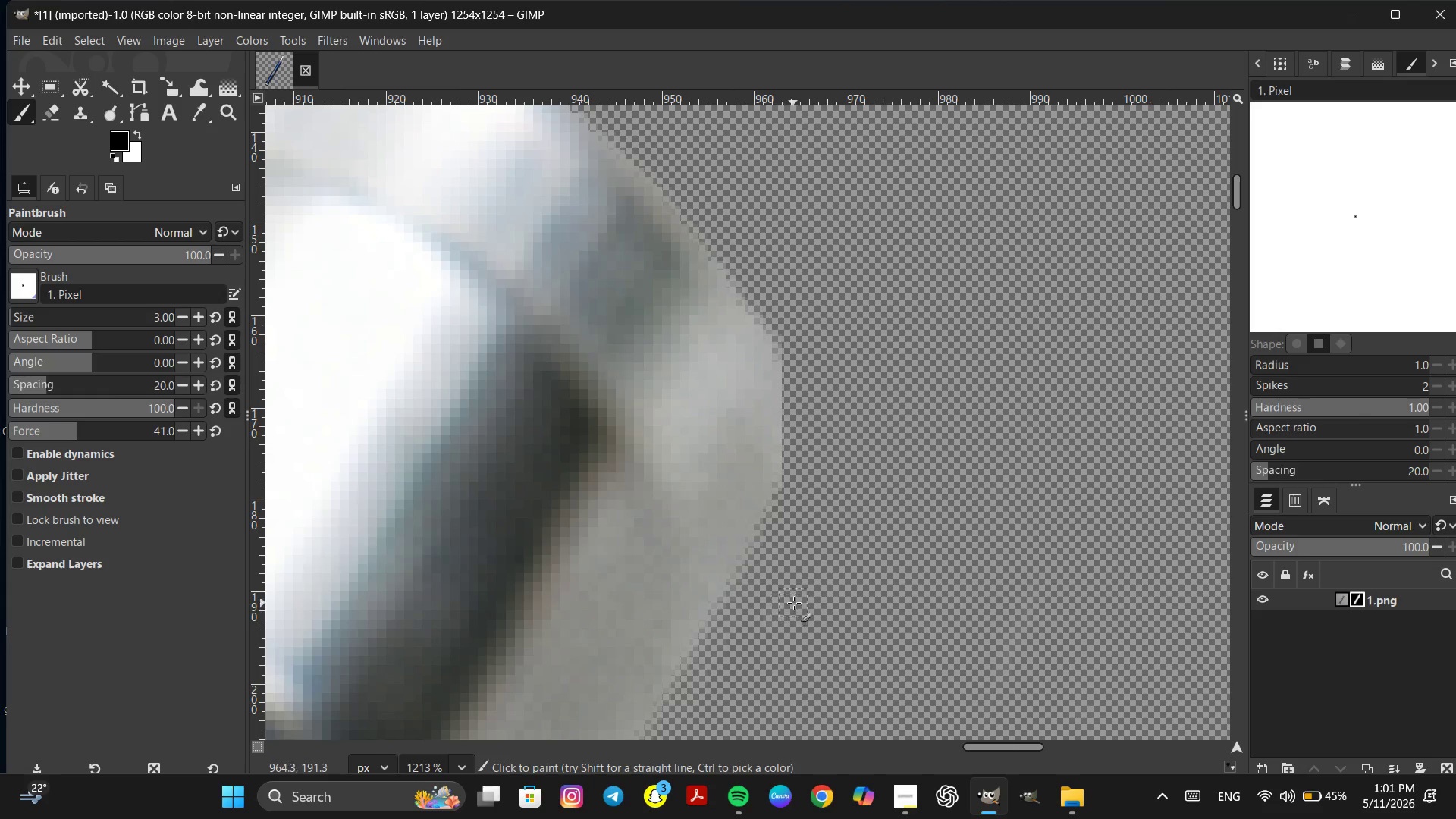 
left_click_drag(start_coordinate=[793, 577], to_coordinate=[1006, 657])
 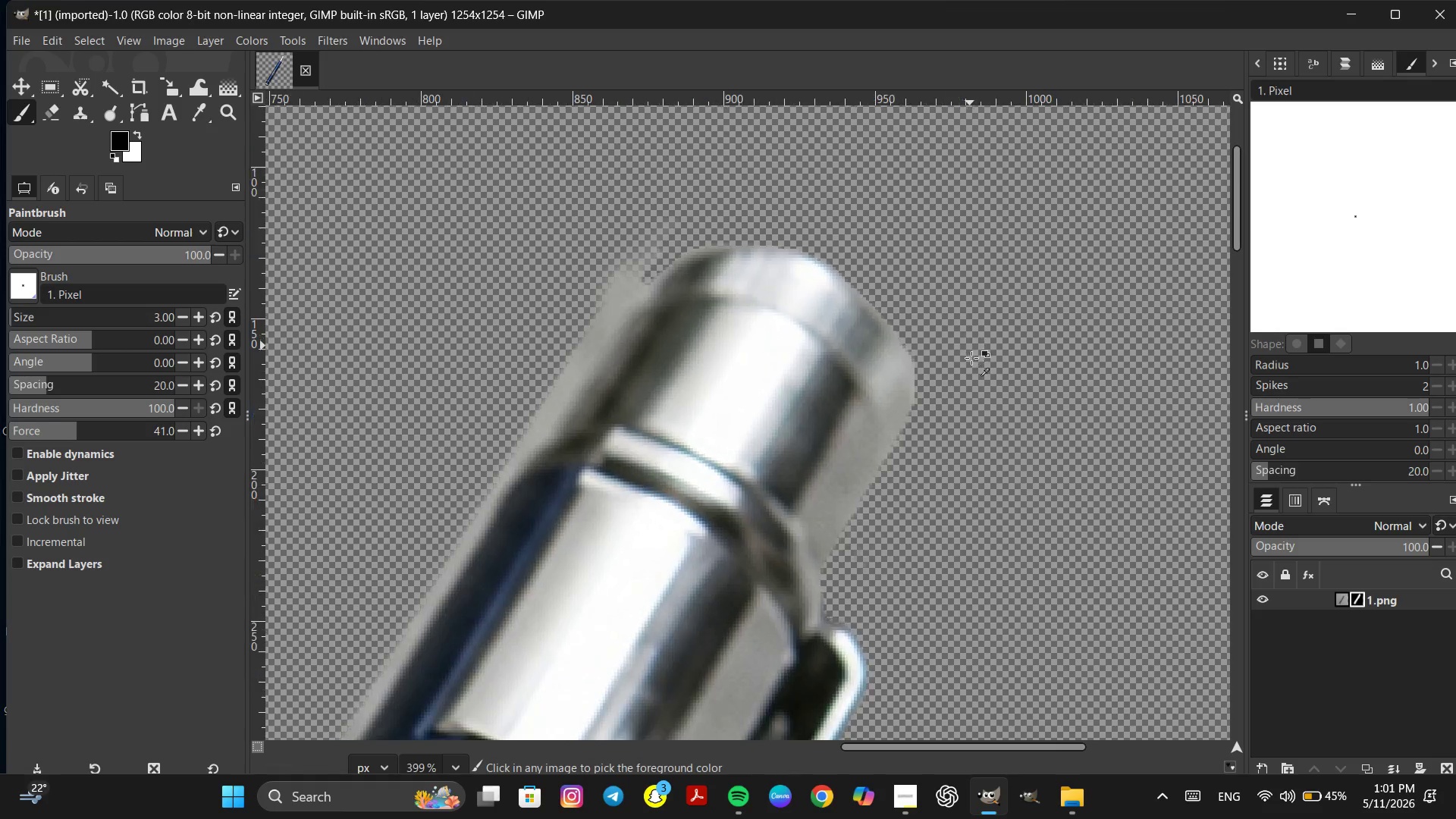 
hold_key(key=ControlLeft, duration=2.17)
scroll: coordinate [968, 350], scroll_direction: down, amount: 19.0
 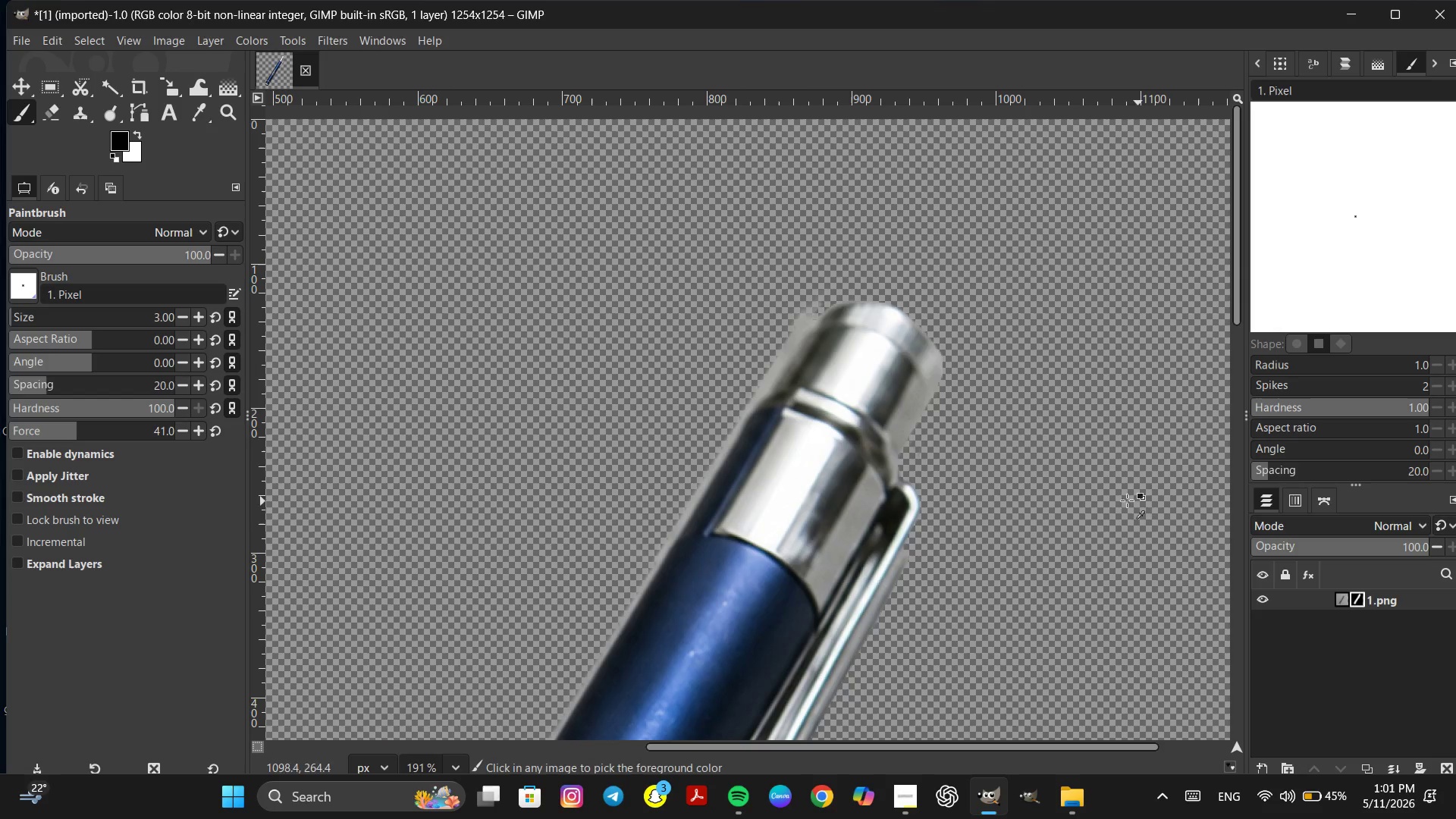 
key(Space)
 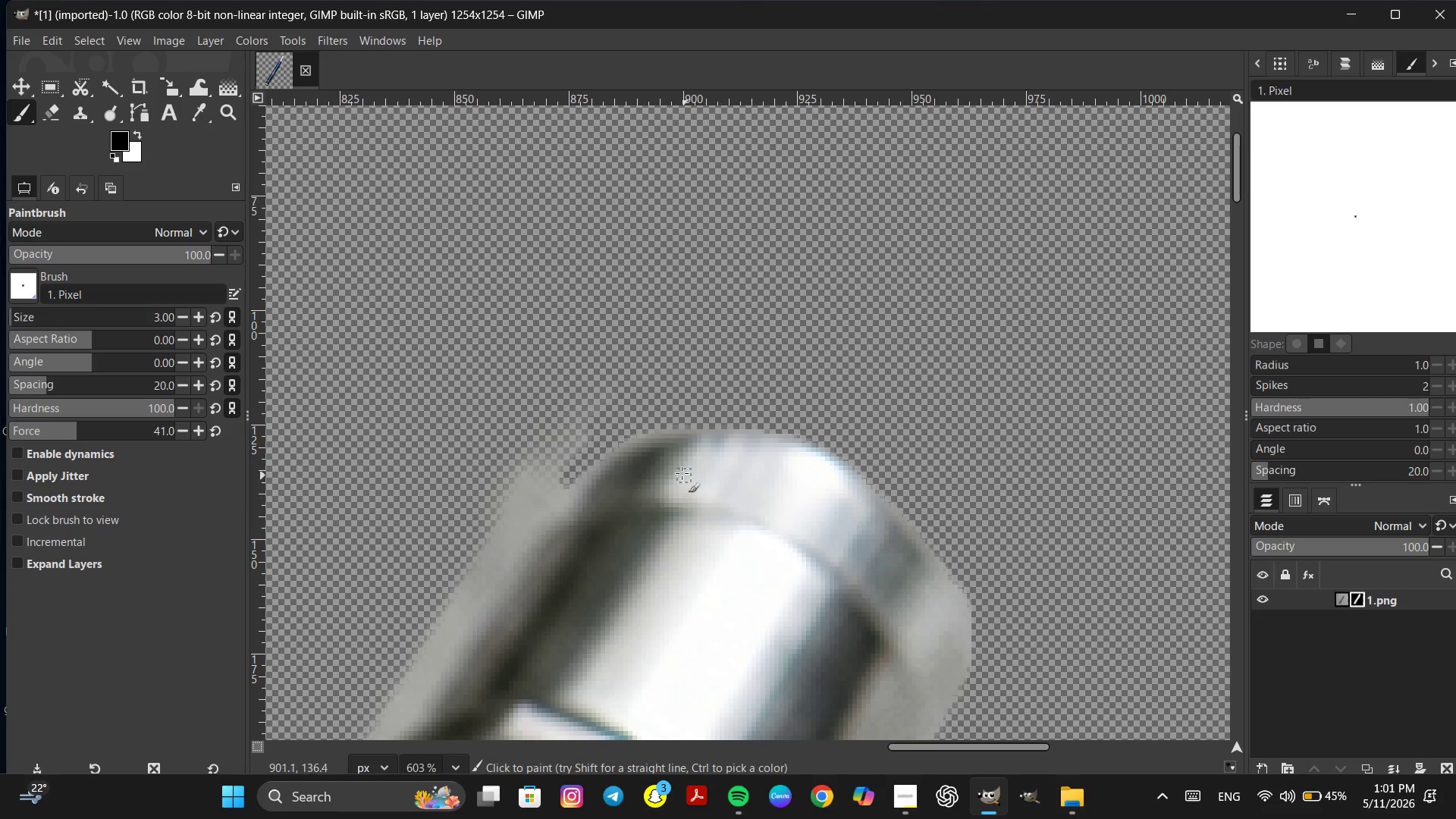 
scroll: coordinate [845, 288], scroll_direction: up, amount: 11.0
 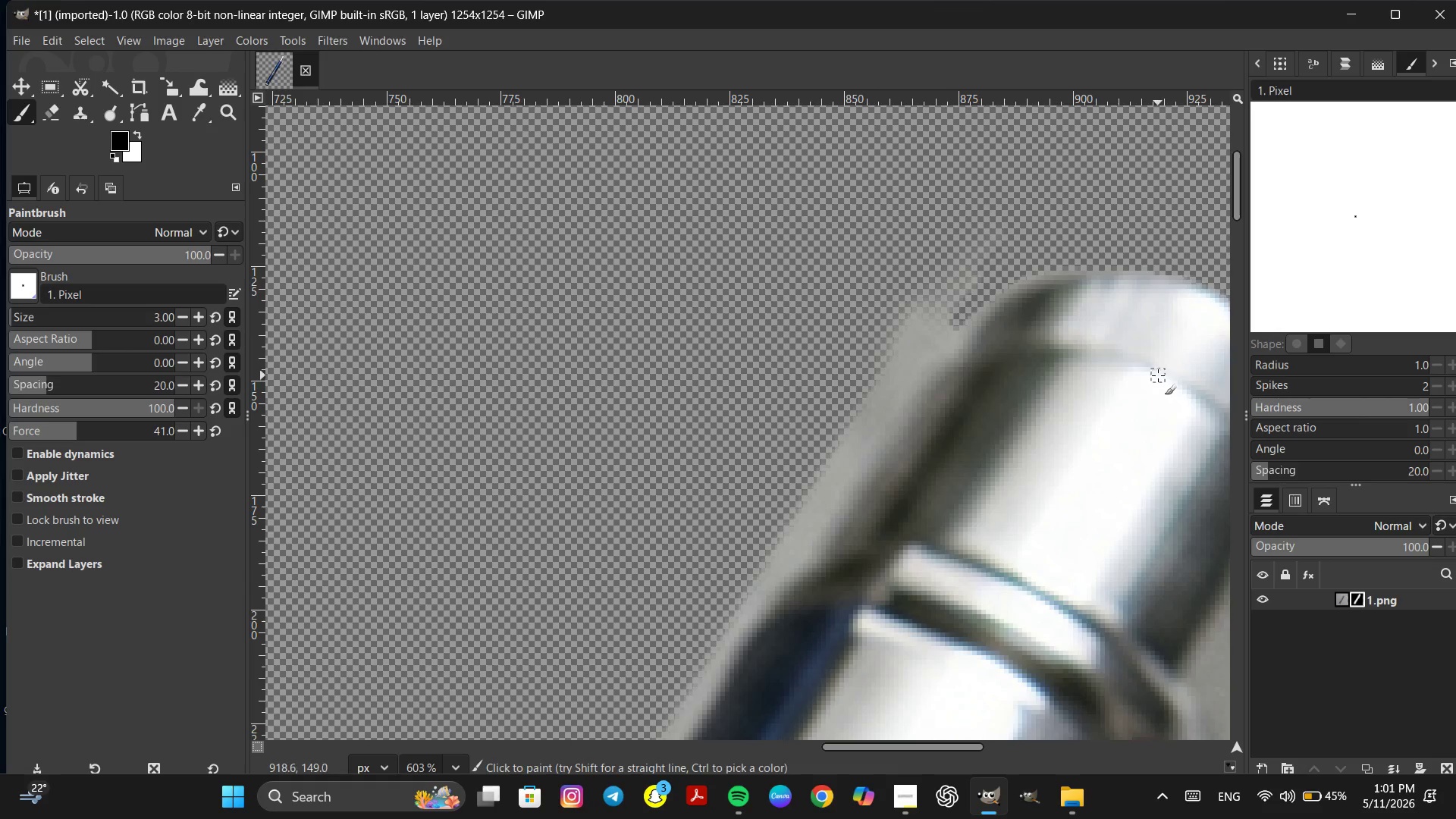 
hold_key(key=ControlLeft, duration=0.91)
scroll: coordinate [684, 447], scroll_direction: up, amount: 5.0
 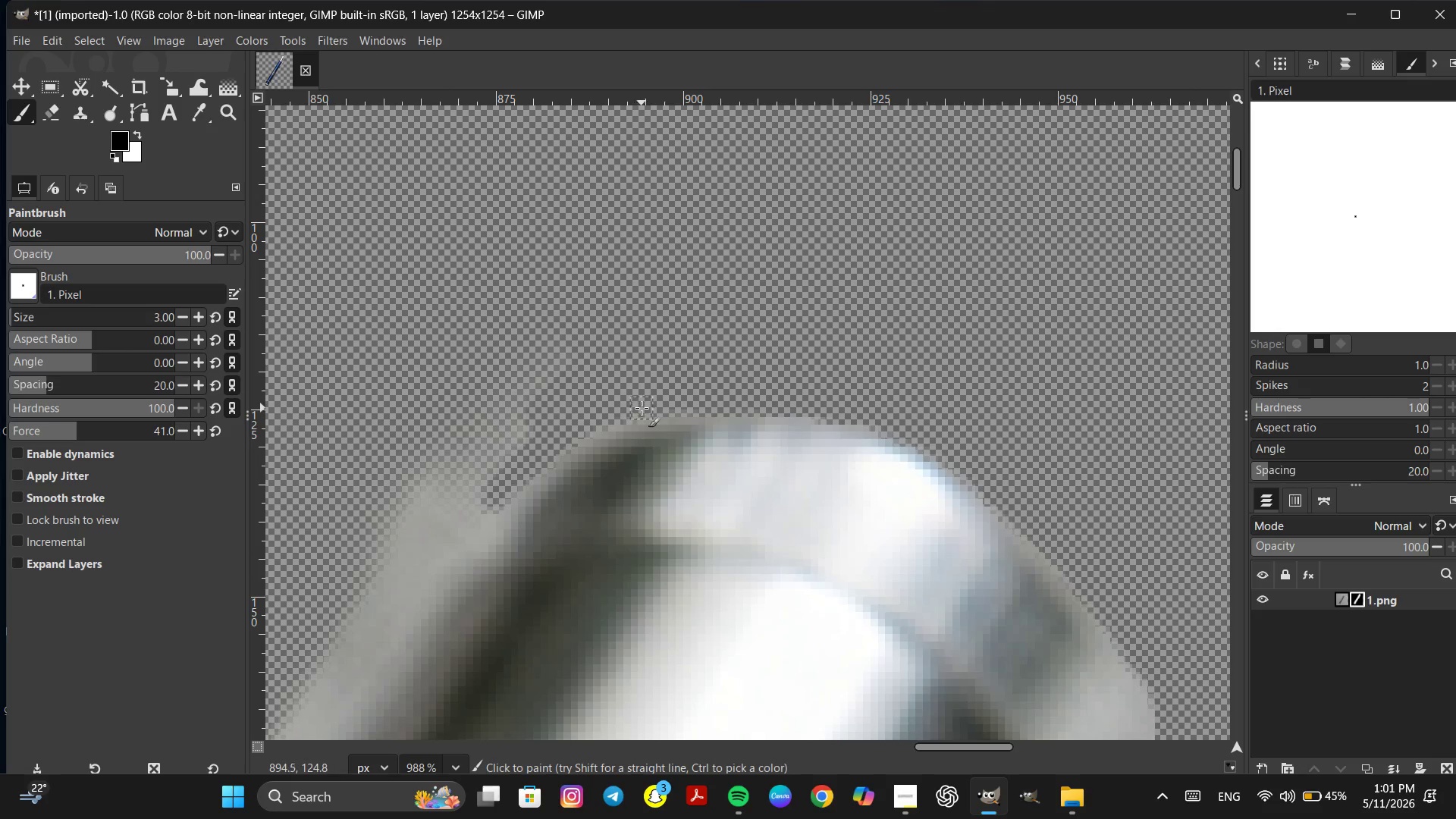 
left_click_drag(start_coordinate=[629, 410], to_coordinate=[701, 344])
 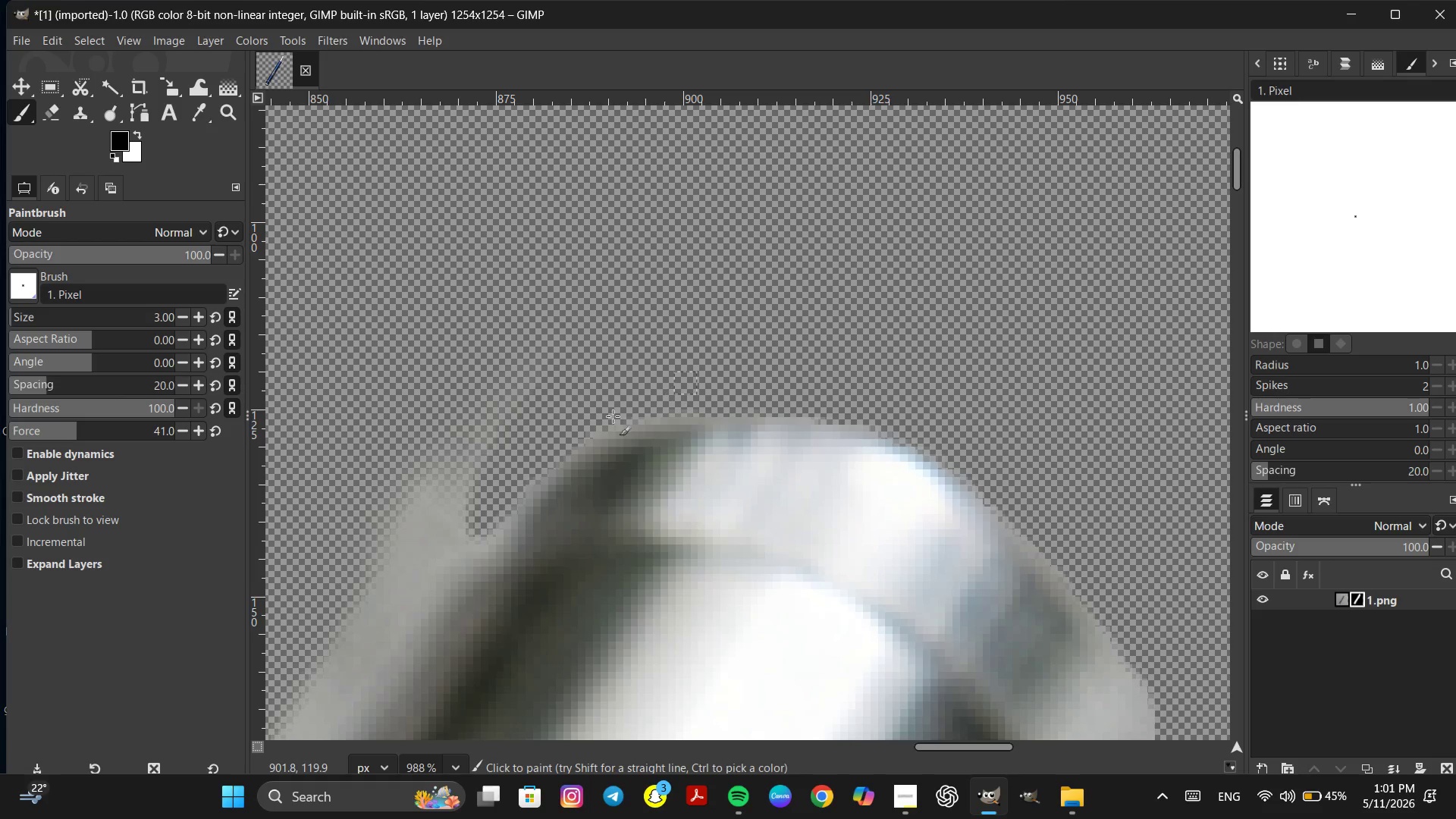 
hold_key(key=ControlLeft, duration=0.48)
scroll: coordinate [597, 418], scroll_direction: up, amount: 8.0
 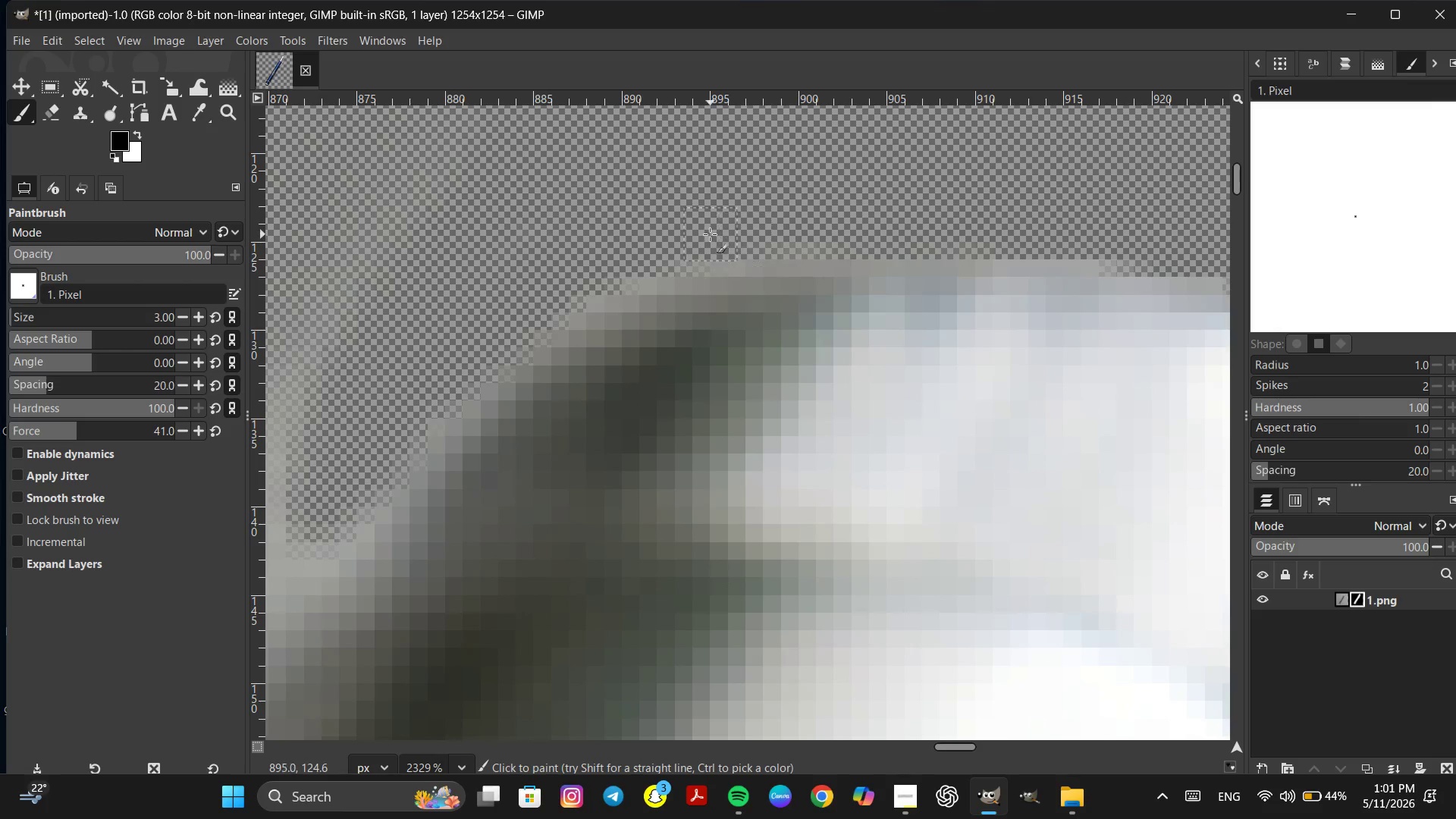 
left_click_drag(start_coordinate=[704, 234], to_coordinate=[365, 500])
 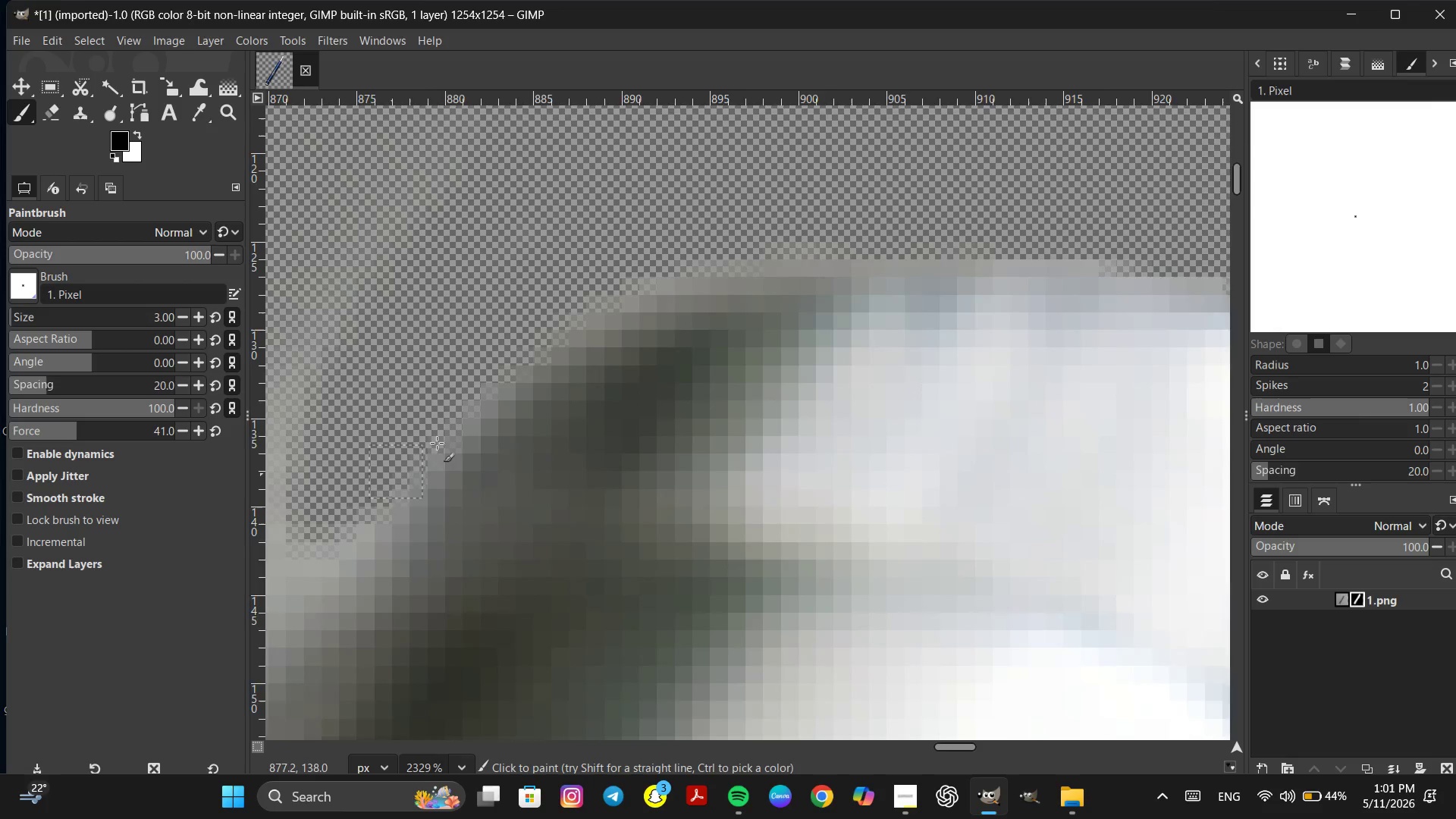 
key(Space)
 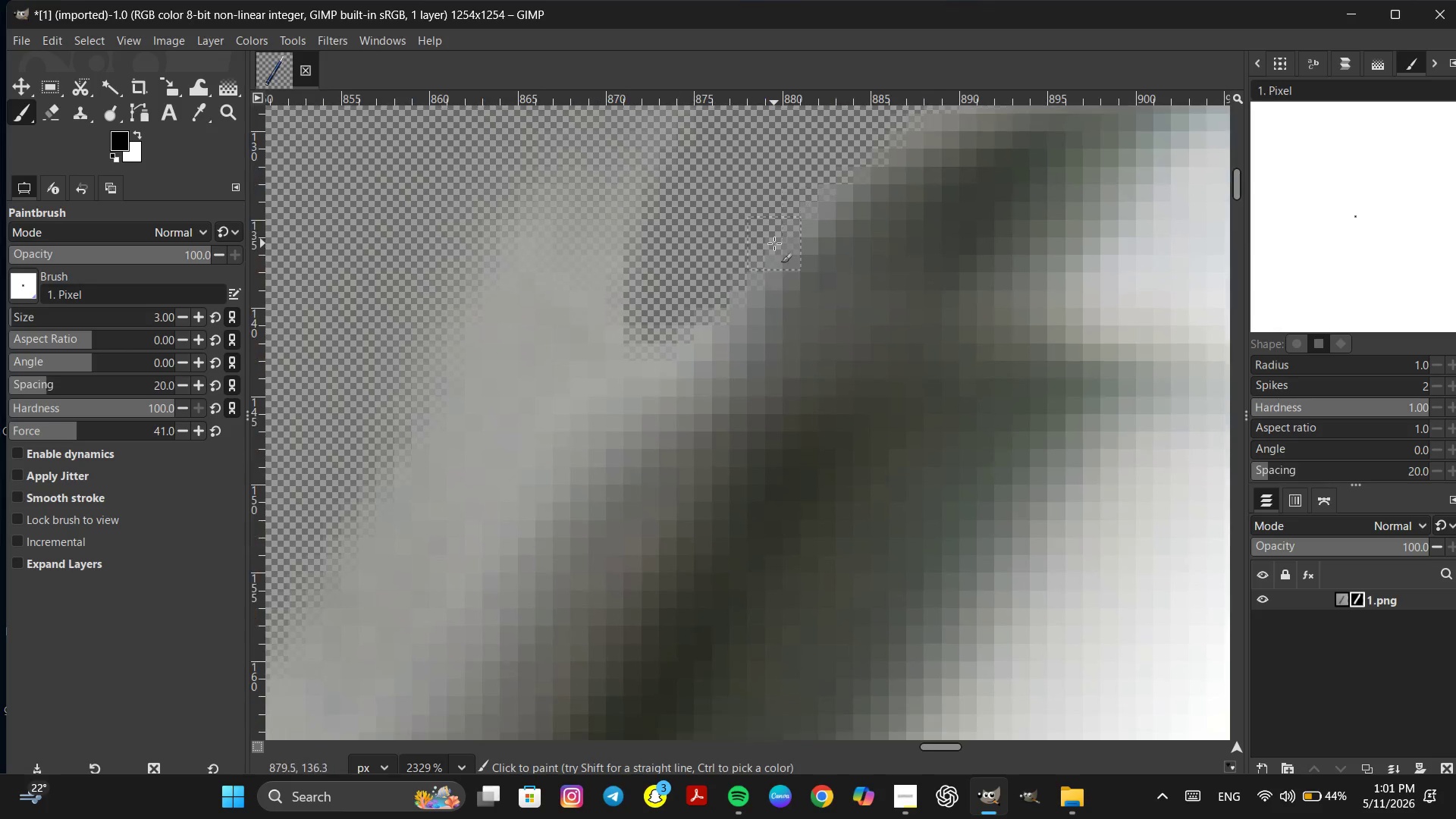 
hold_key(key=ControlLeft, duration=0.8)
scroll: coordinate [774, 243], scroll_direction: down, amount: 16.0
 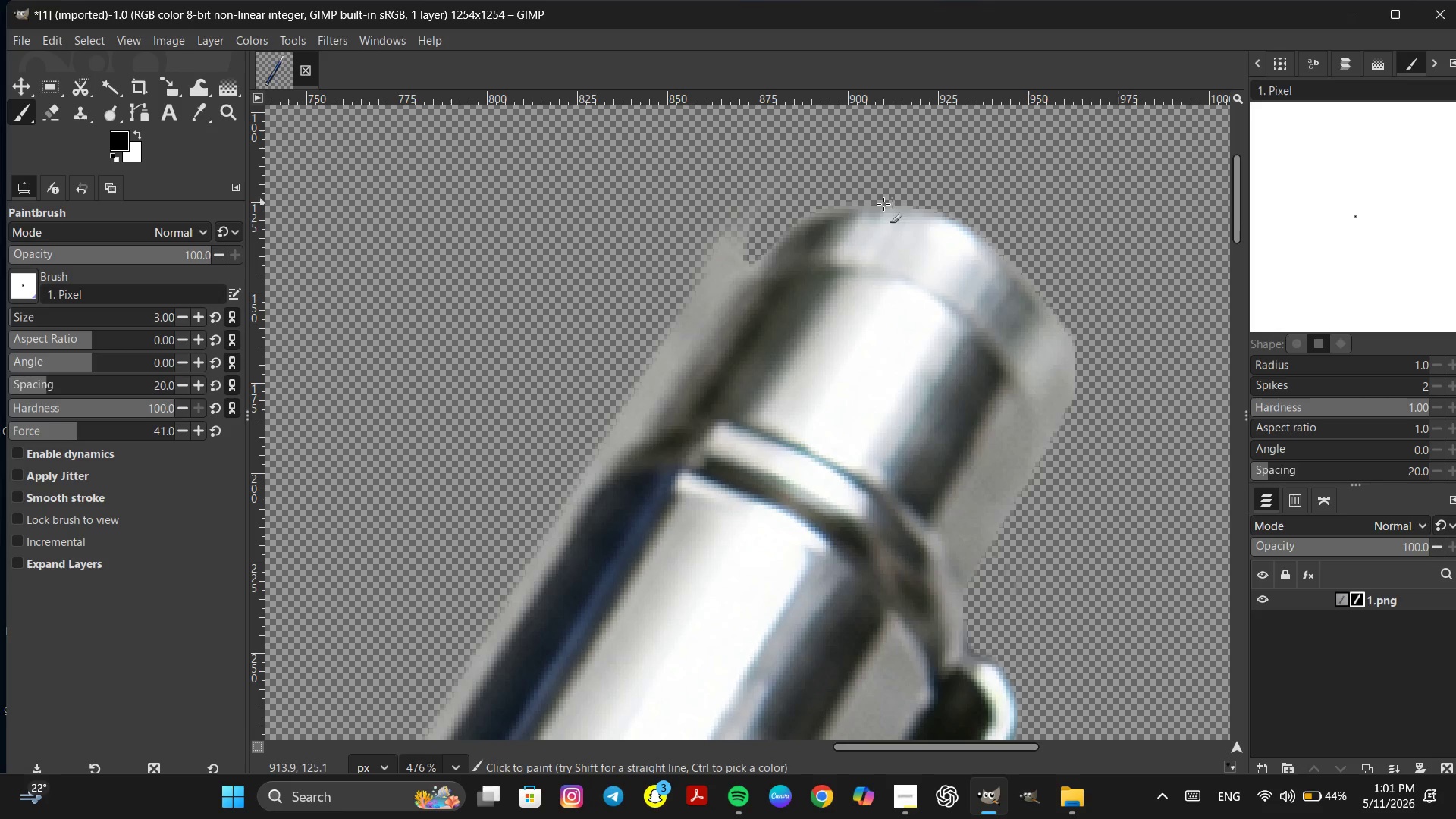 
hold_key(key=ControlLeft, duration=0.89)
scroll: coordinate [800, 215], scroll_direction: up, amount: 11.0
 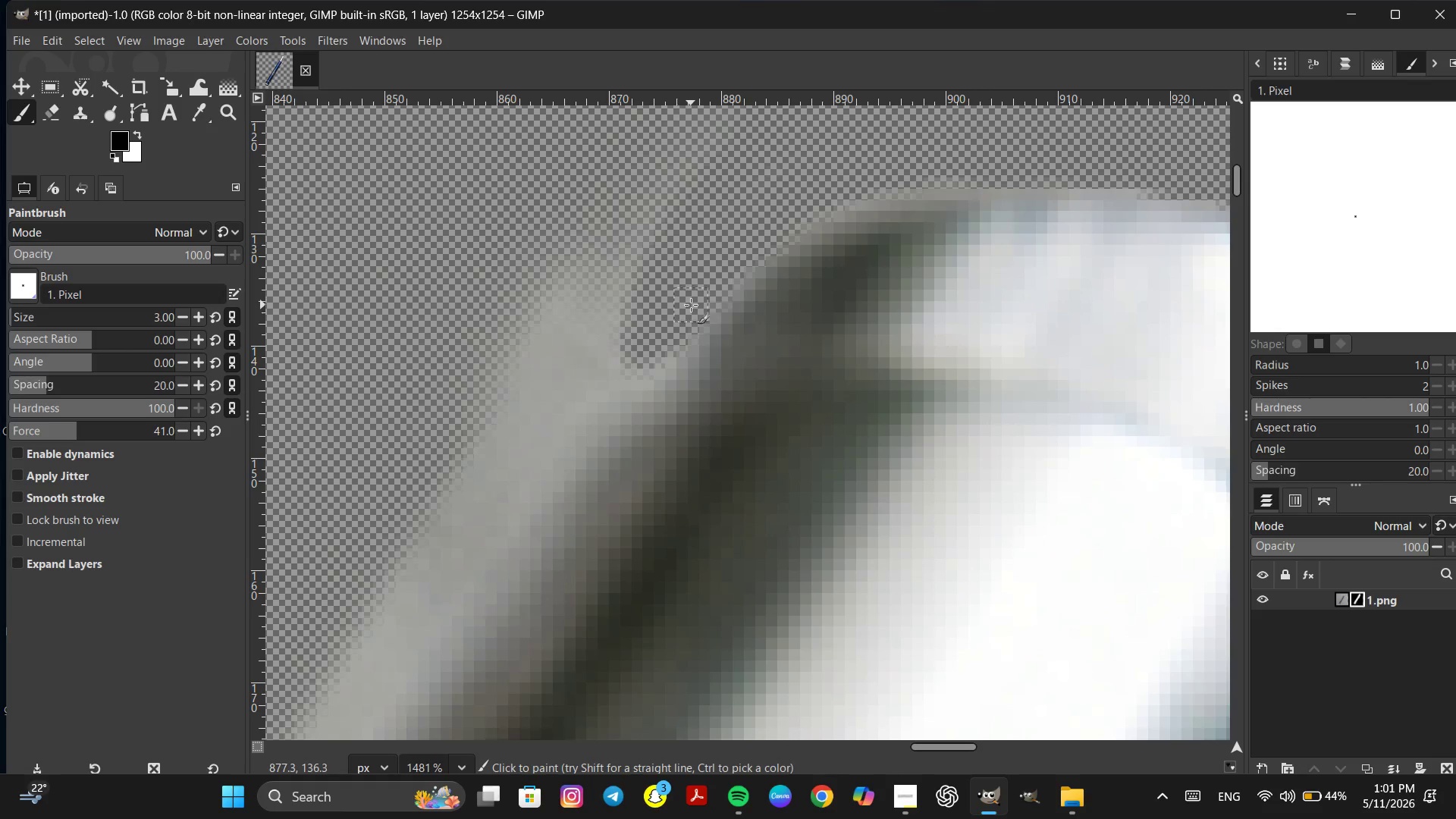 
left_click_drag(start_coordinate=[691, 305], to_coordinate=[559, 397])
 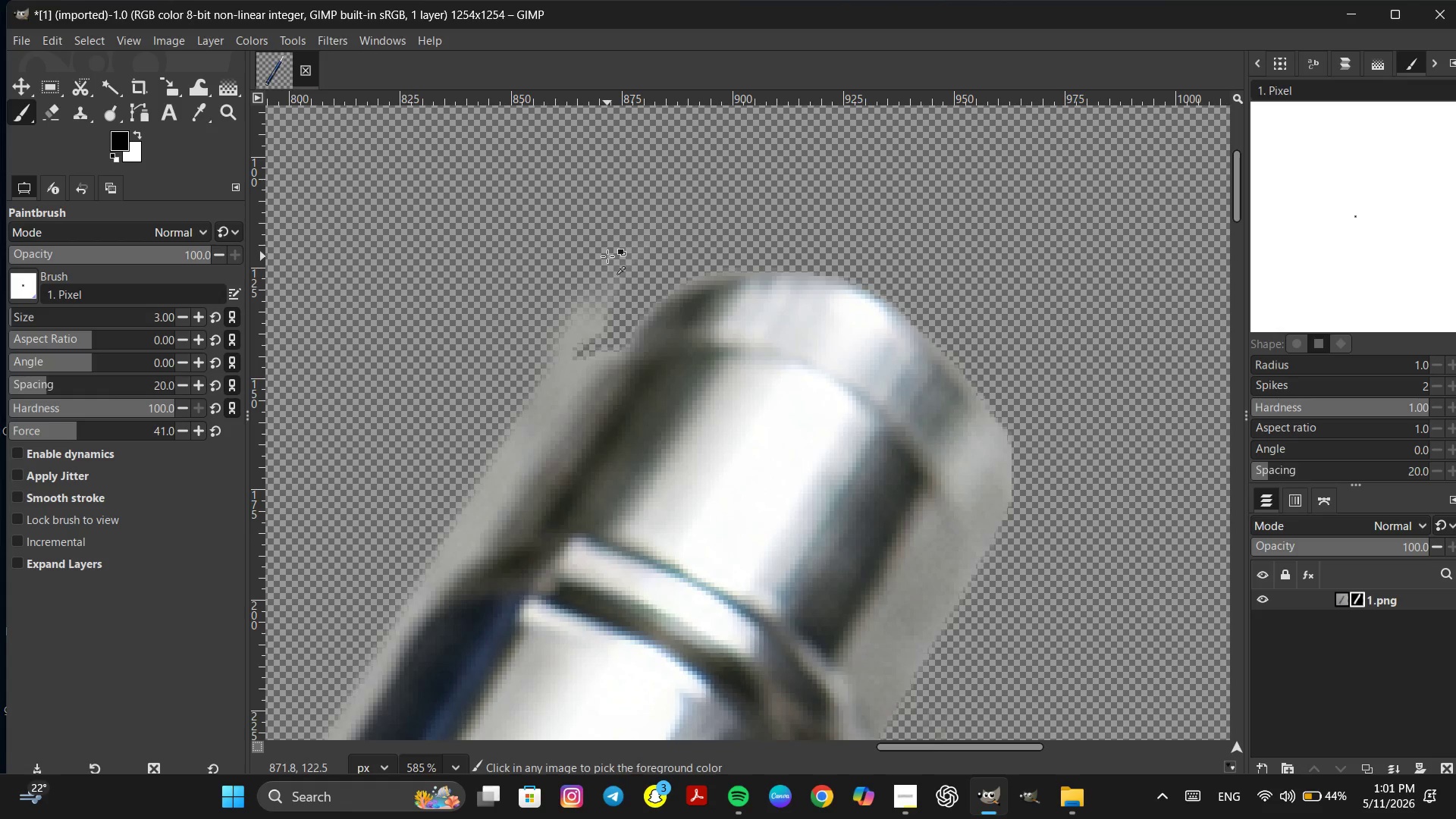 
hold_key(key=ControlLeft, duration=2.72)
scroll: coordinate [605, 260], scroll_direction: down, amount: 16.0
 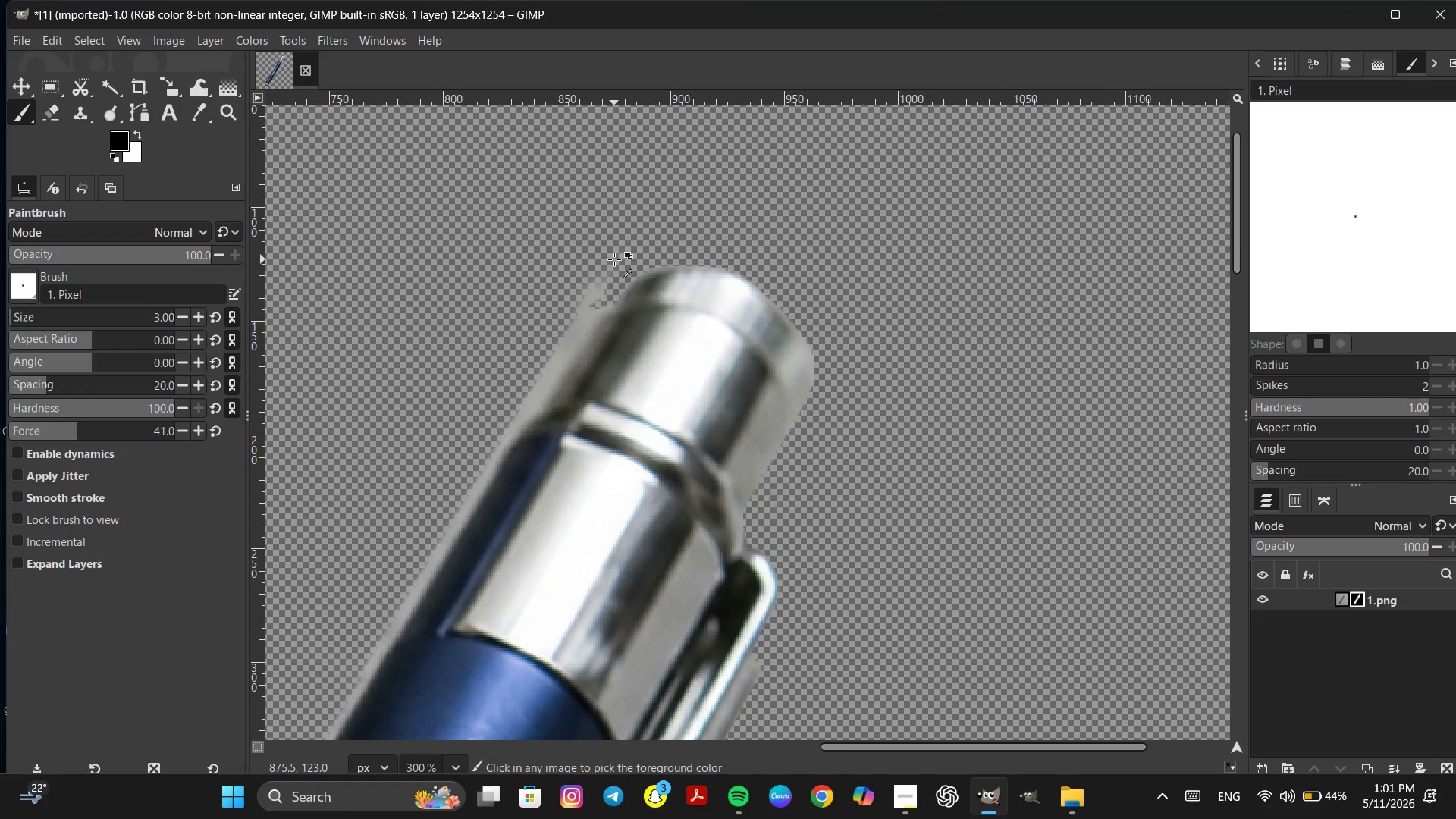 
scroll: coordinate [614, 259], scroll_direction: up, amount: 4.0
 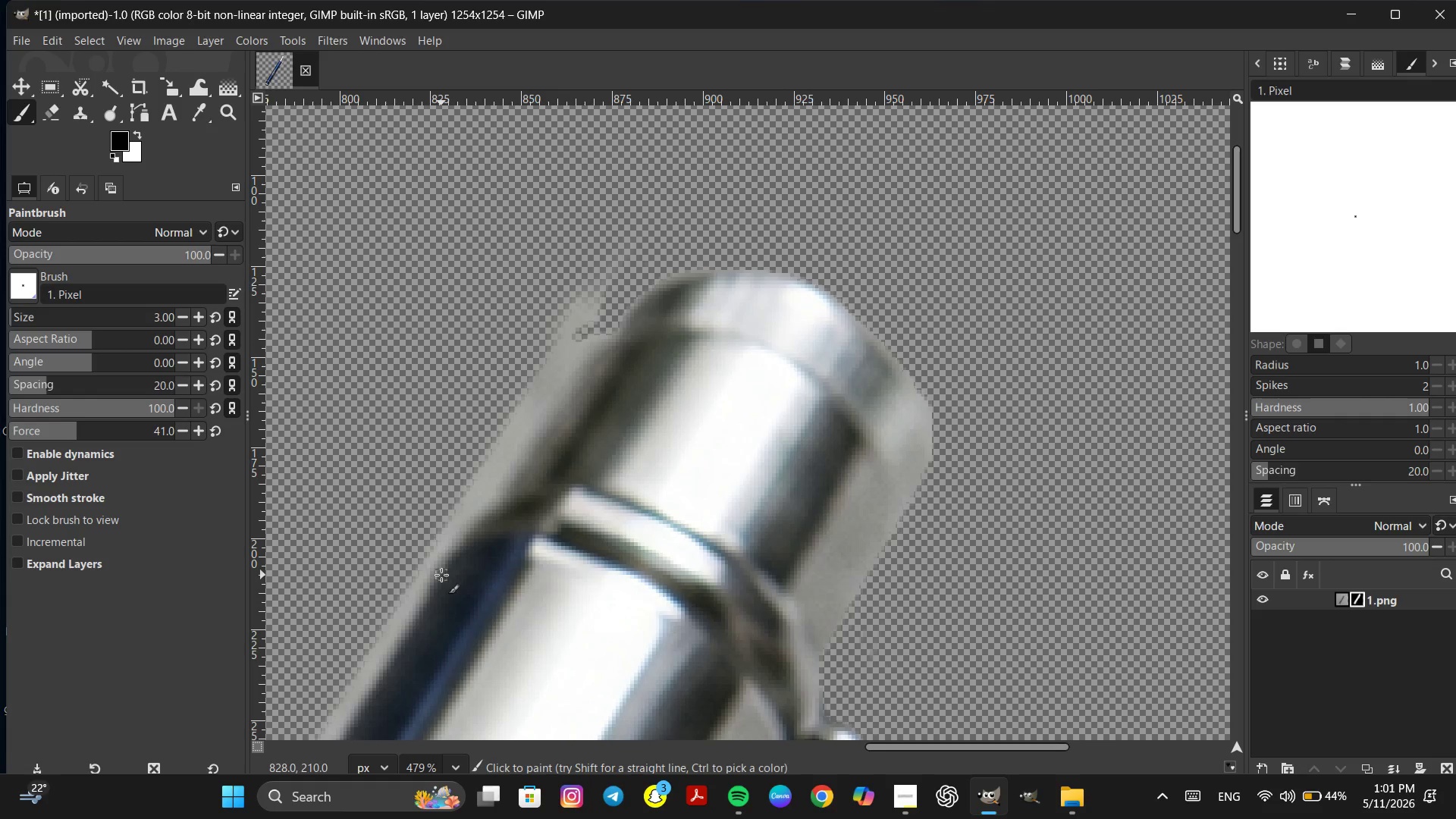 
key(Control+ControlLeft)
 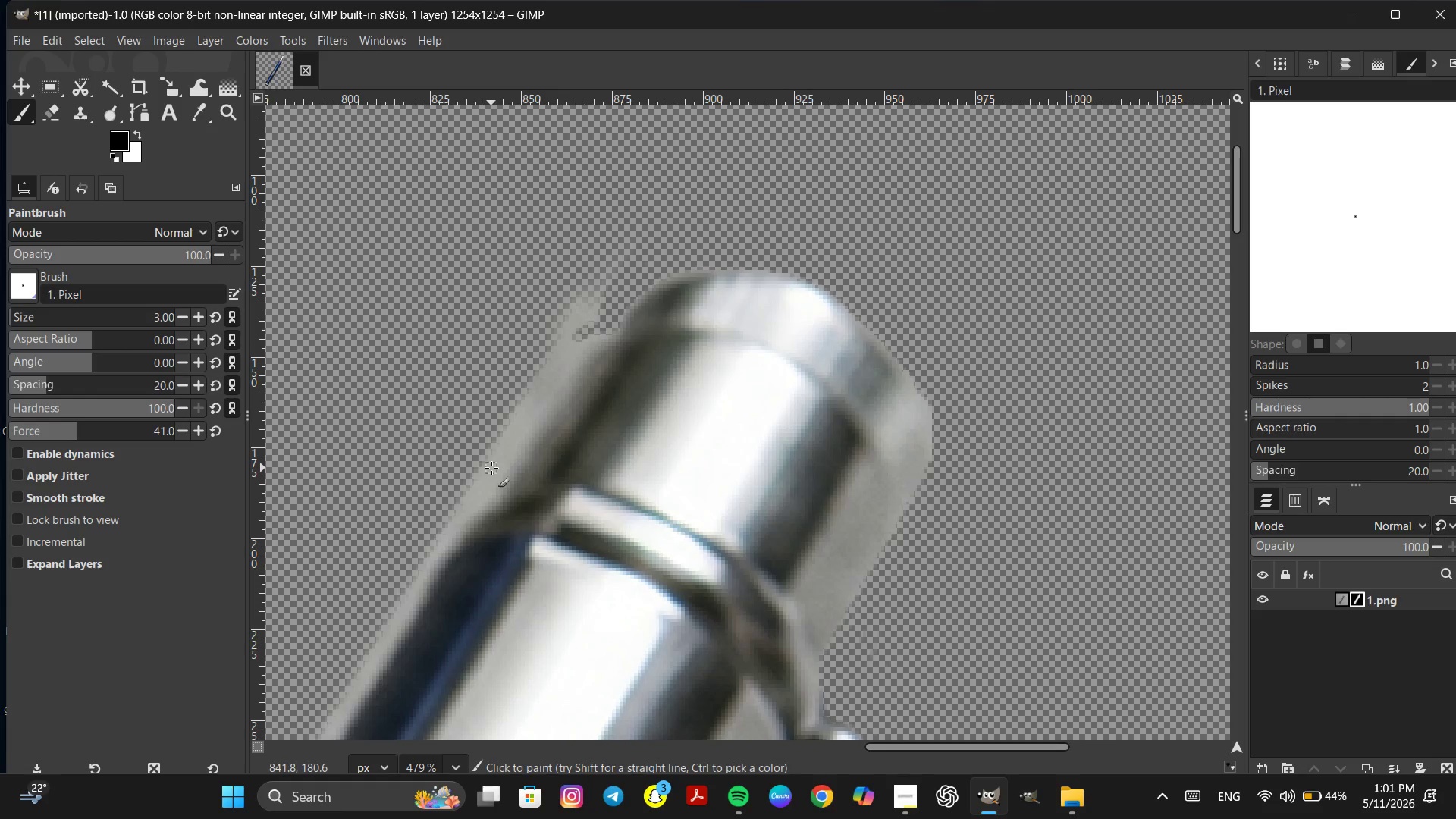 
hold_key(key=ControlLeft, duration=0.69)
scroll: coordinate [486, 469], scroll_direction: up, amount: 10.0
 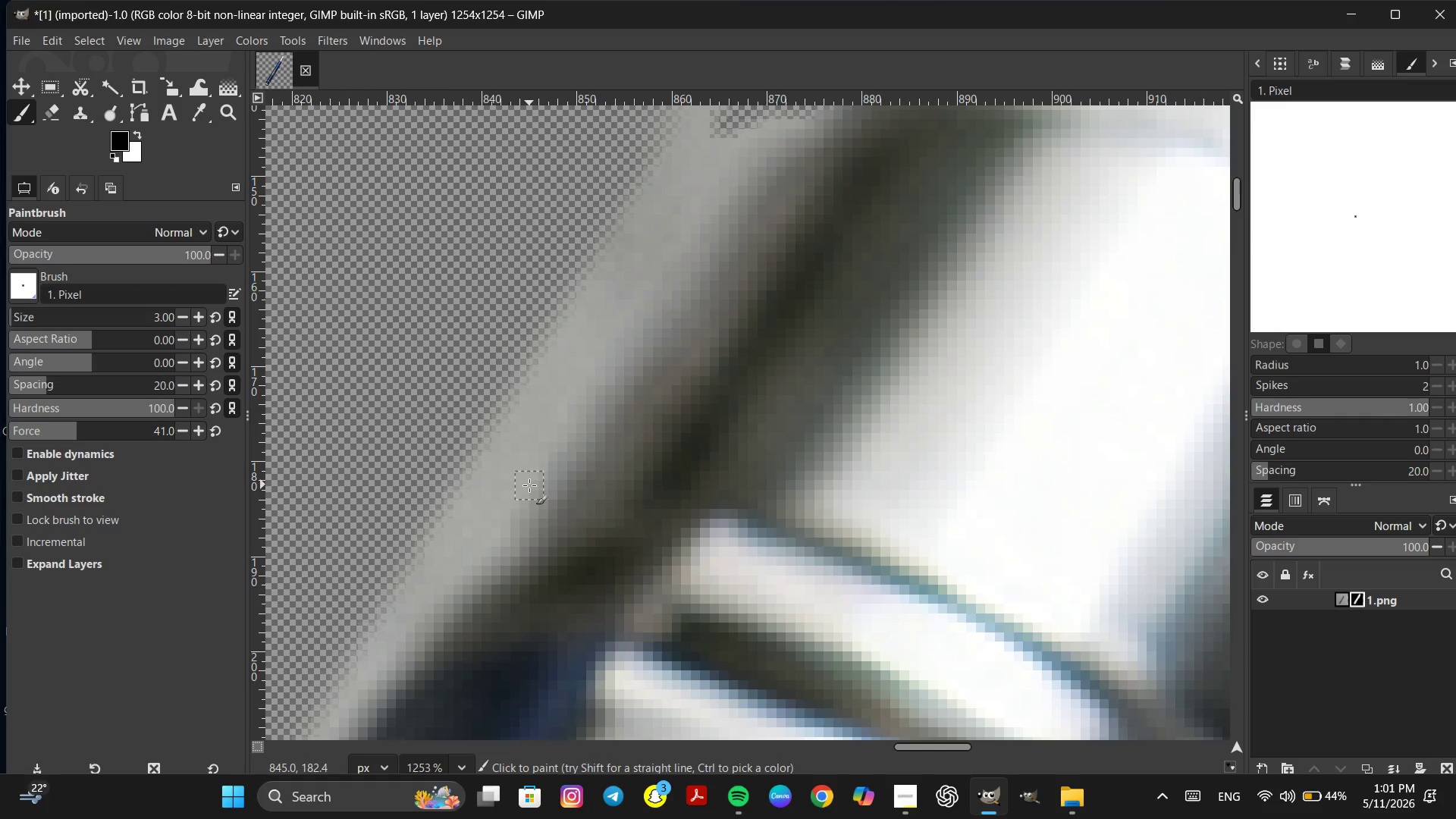 
hold_key(key=ControlLeft, duration=0.48)
scroll: coordinate [529, 485], scroll_direction: down, amount: 5.0
 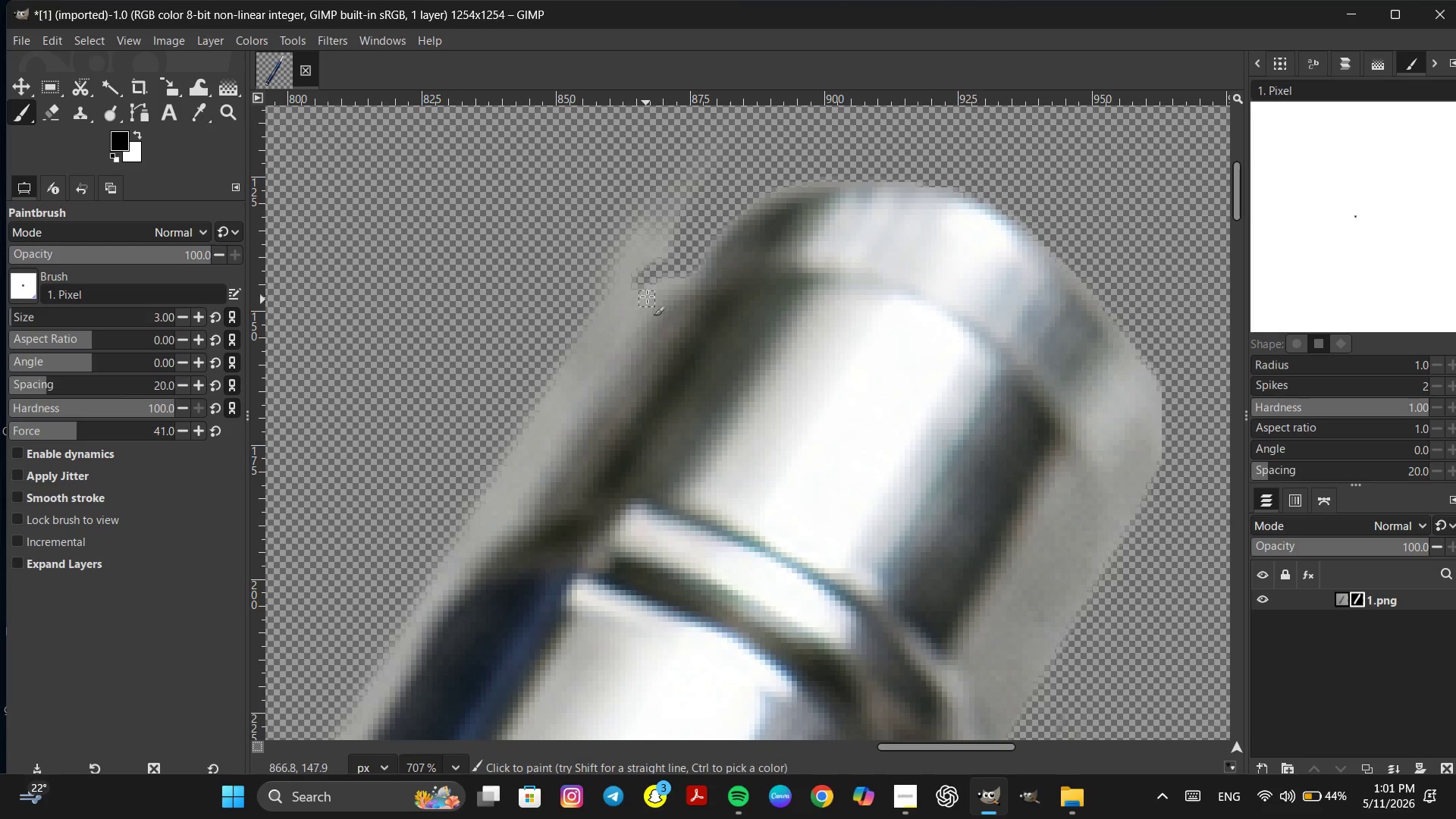 
left_click_drag(start_coordinate=[651, 289], to_coordinate=[513, 522])
 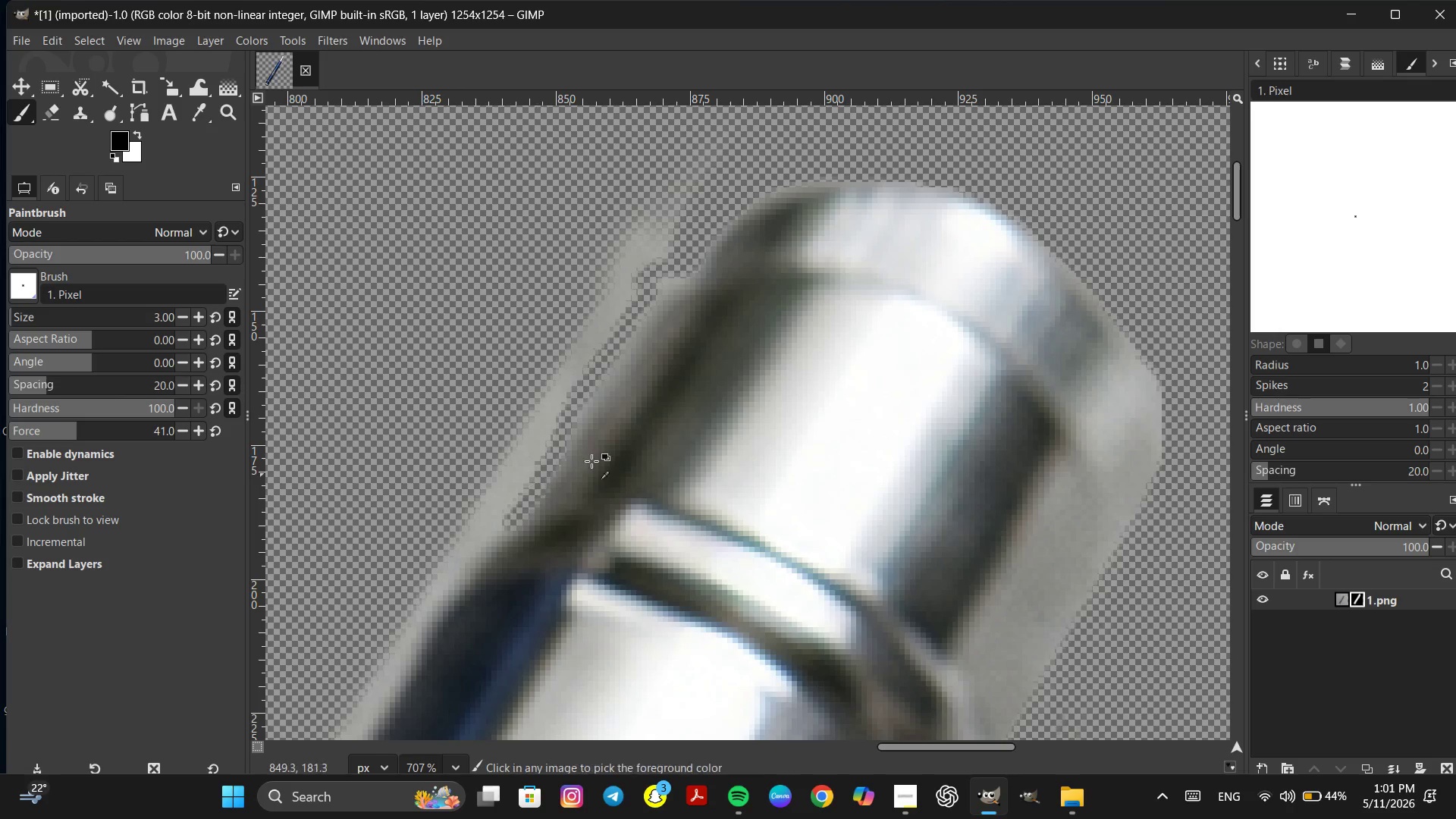 
key(Control+Z)
 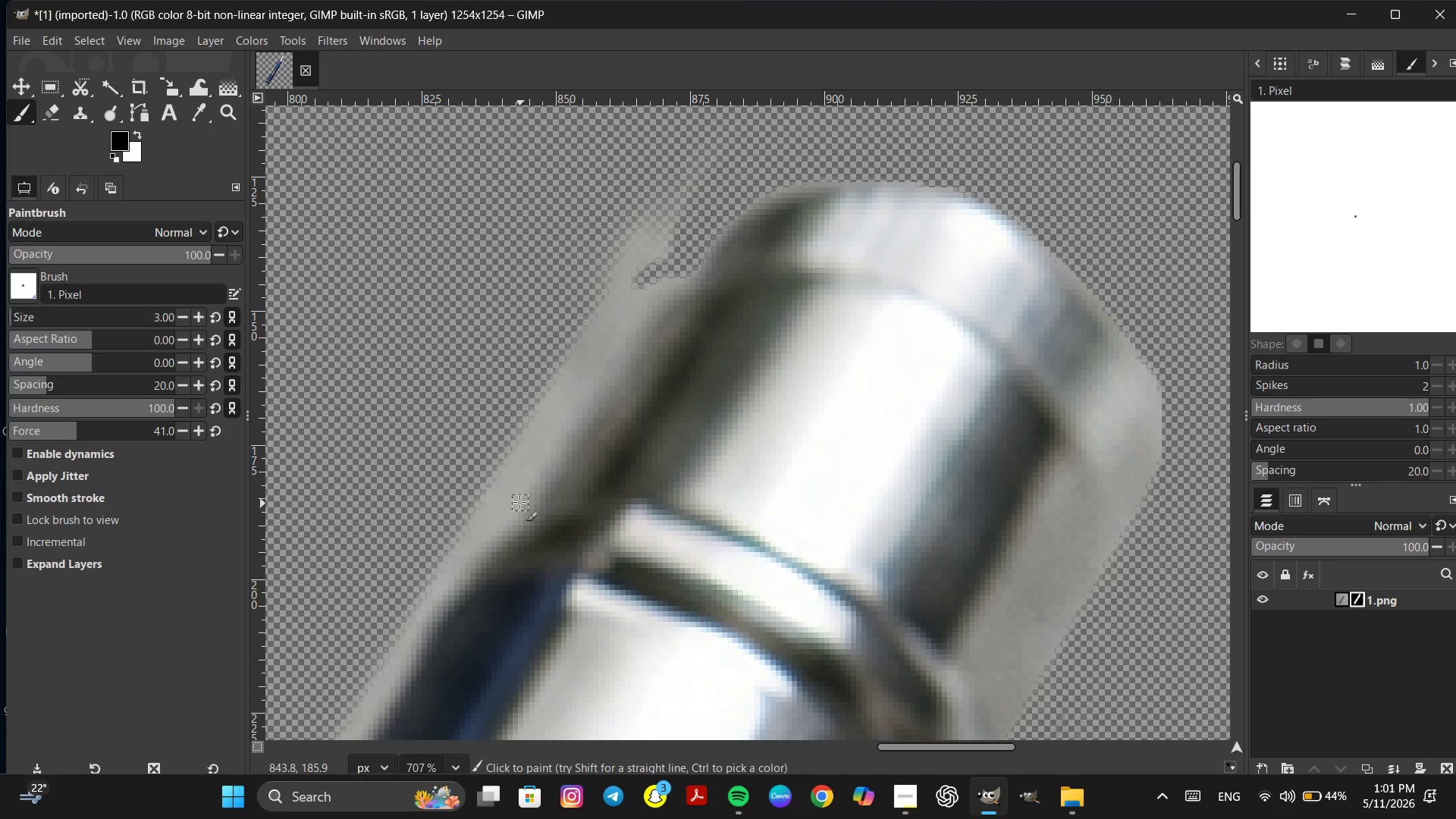 
left_click([519, 502])
 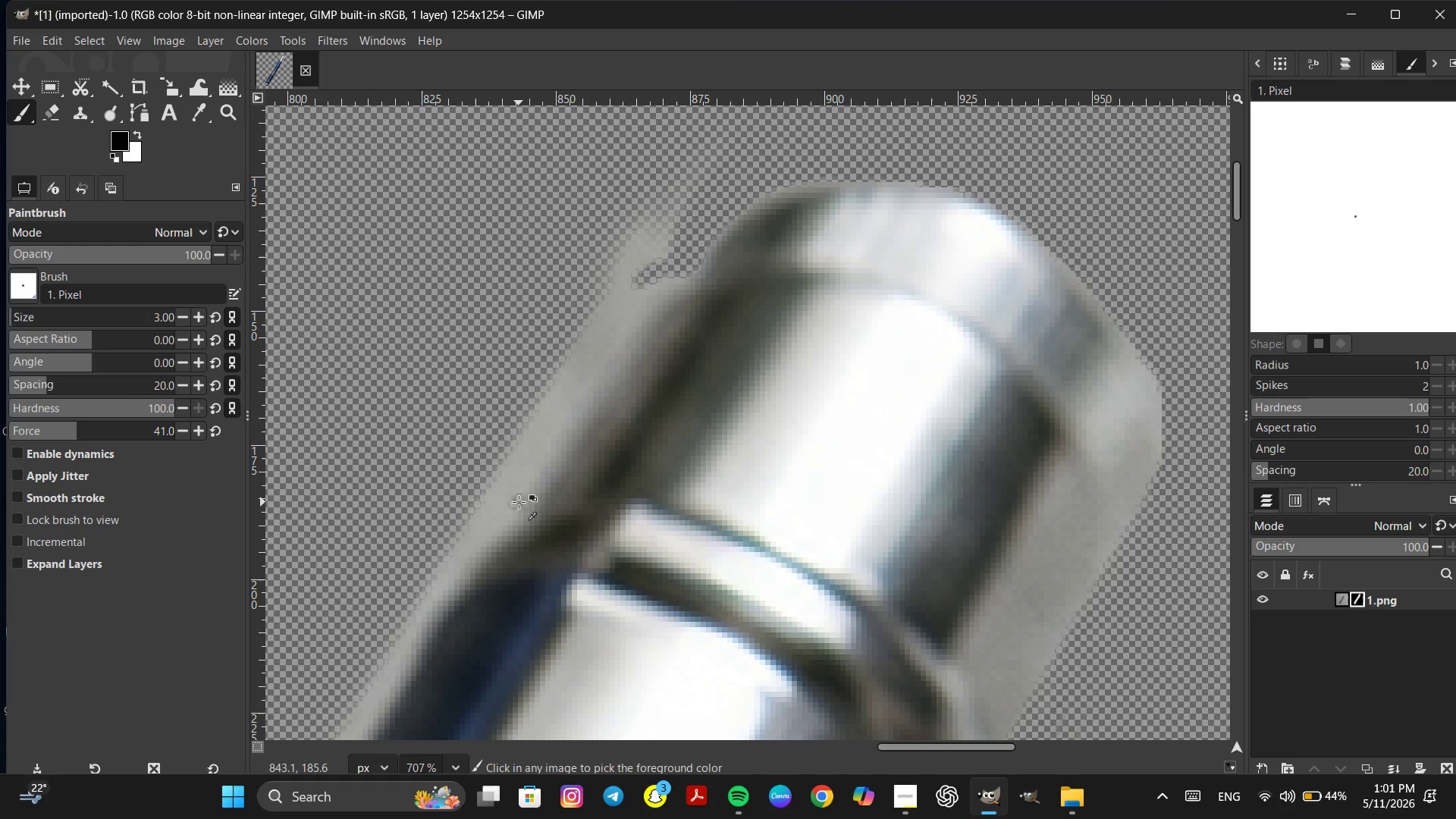 
hold_key(key=ControlLeft, duration=2.61)
left_click([652, 284])
 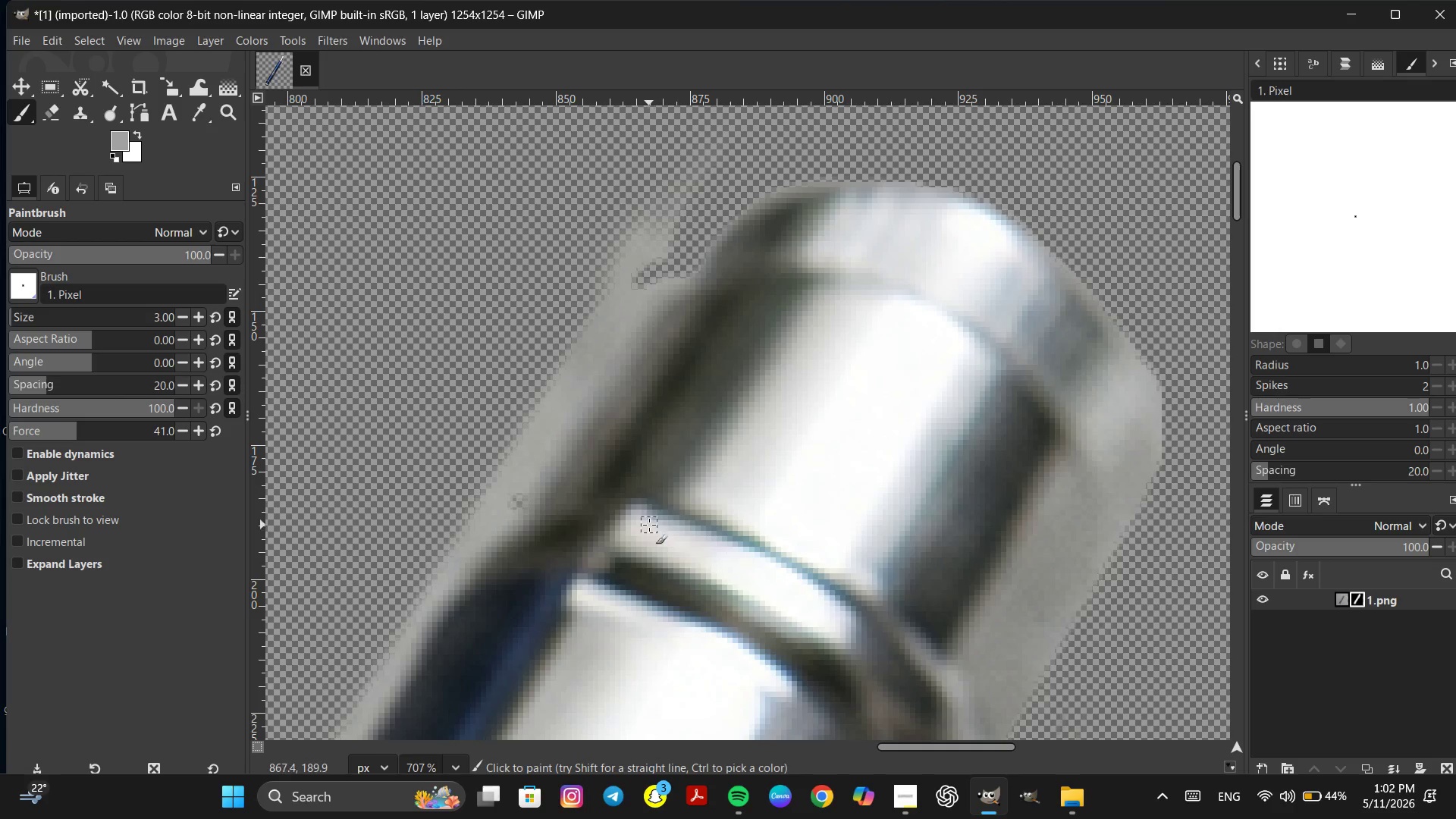 
key(Control+Z)
 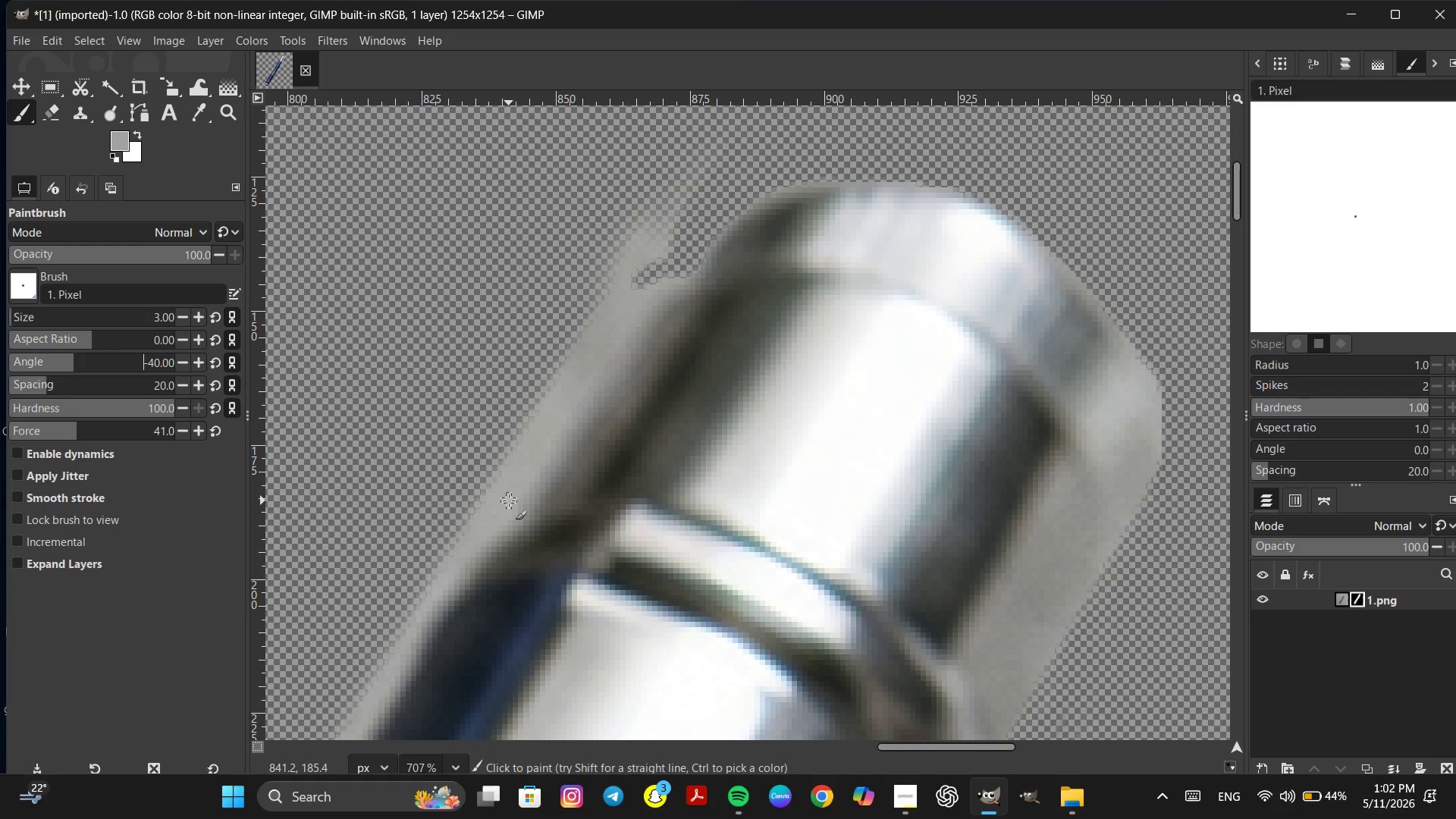 
wait(9.16)
 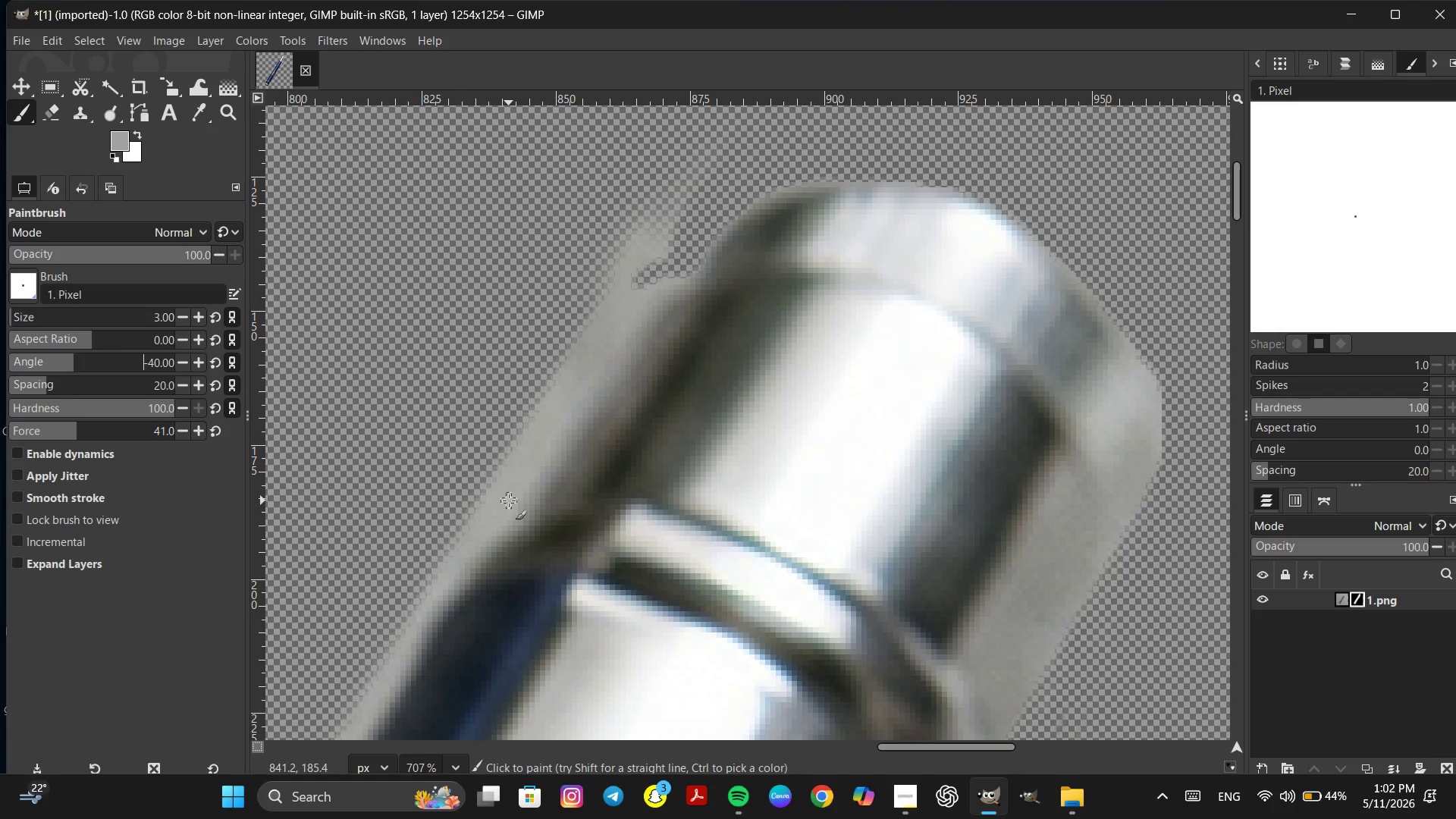 
left_click([516, 495])
 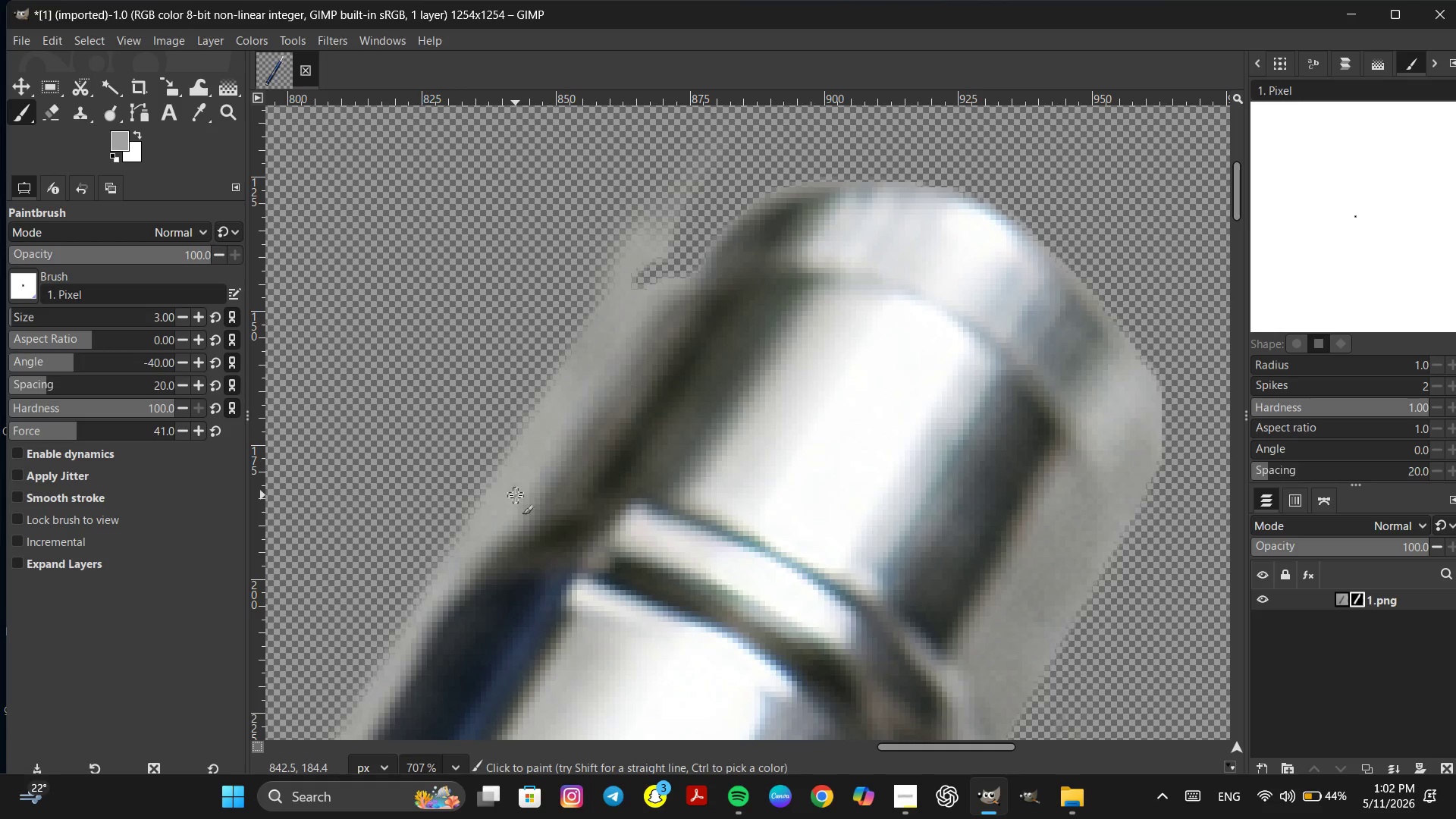 
hold_key(key=ShiftLeft, duration=6.24)
left_click([667, 278])
 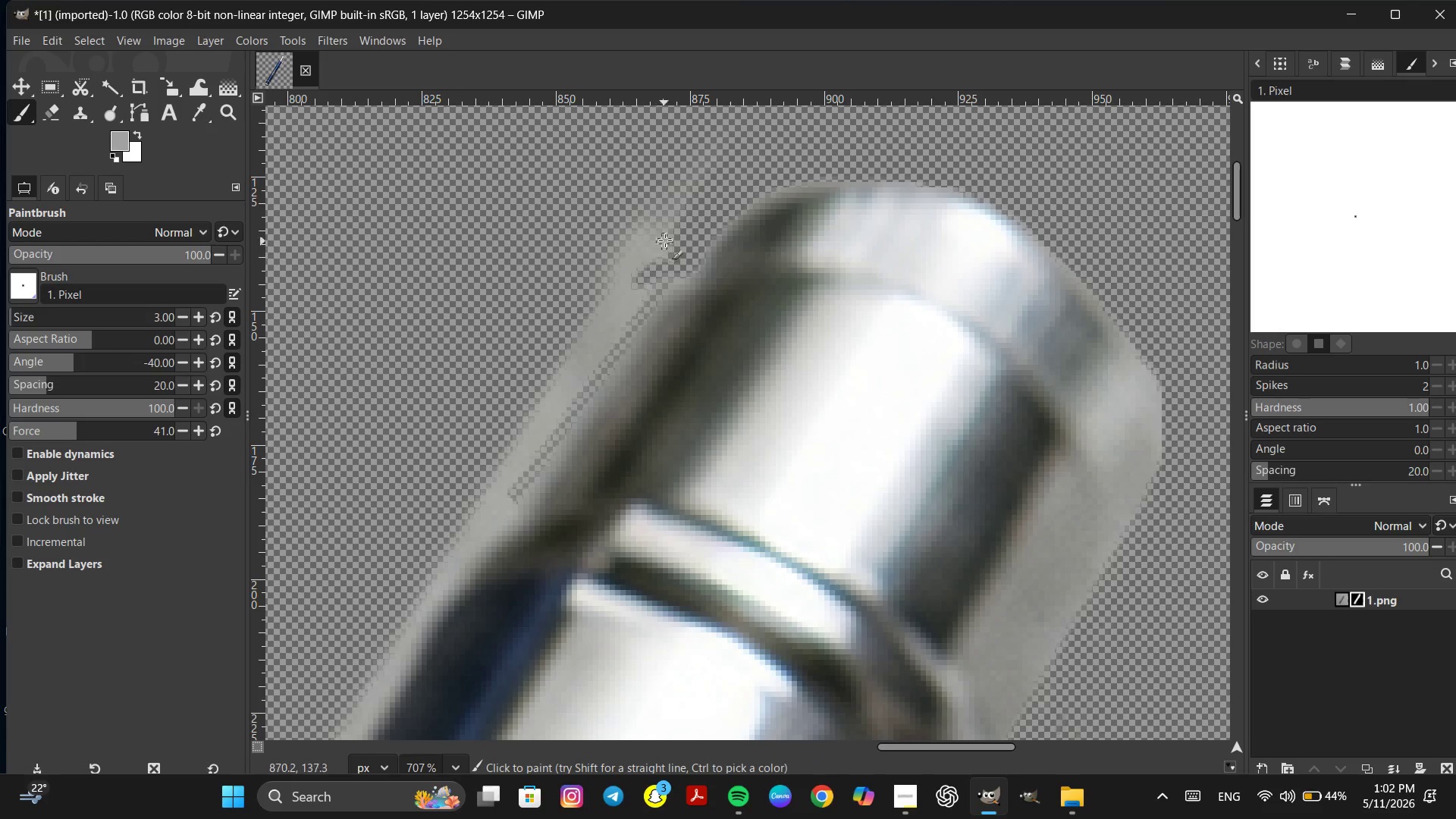 
left_click_drag(start_coordinate=[668, 233], to_coordinate=[610, 272])
 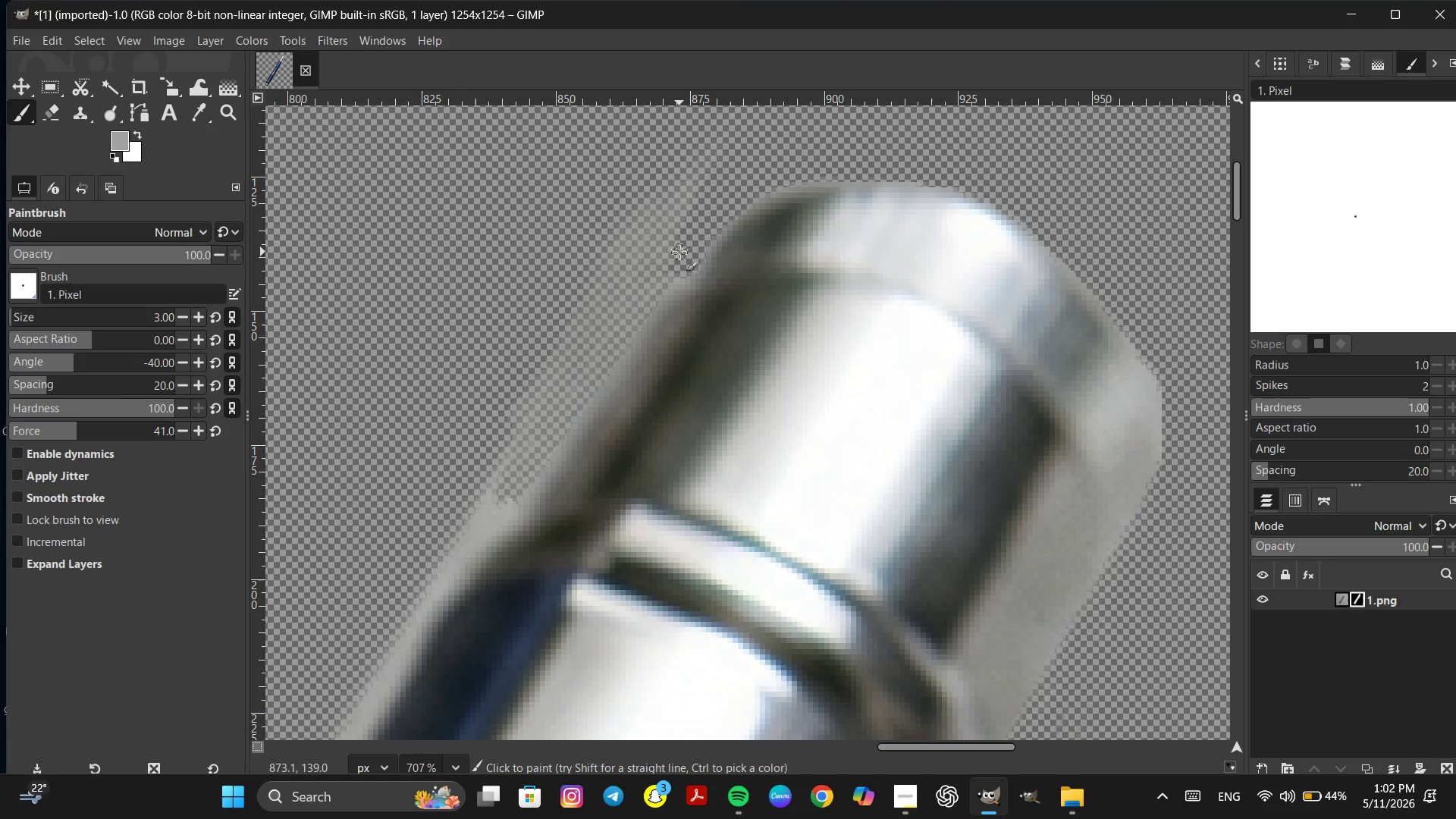 
left_click_drag(start_coordinate=[676, 252], to_coordinate=[466, 457])
 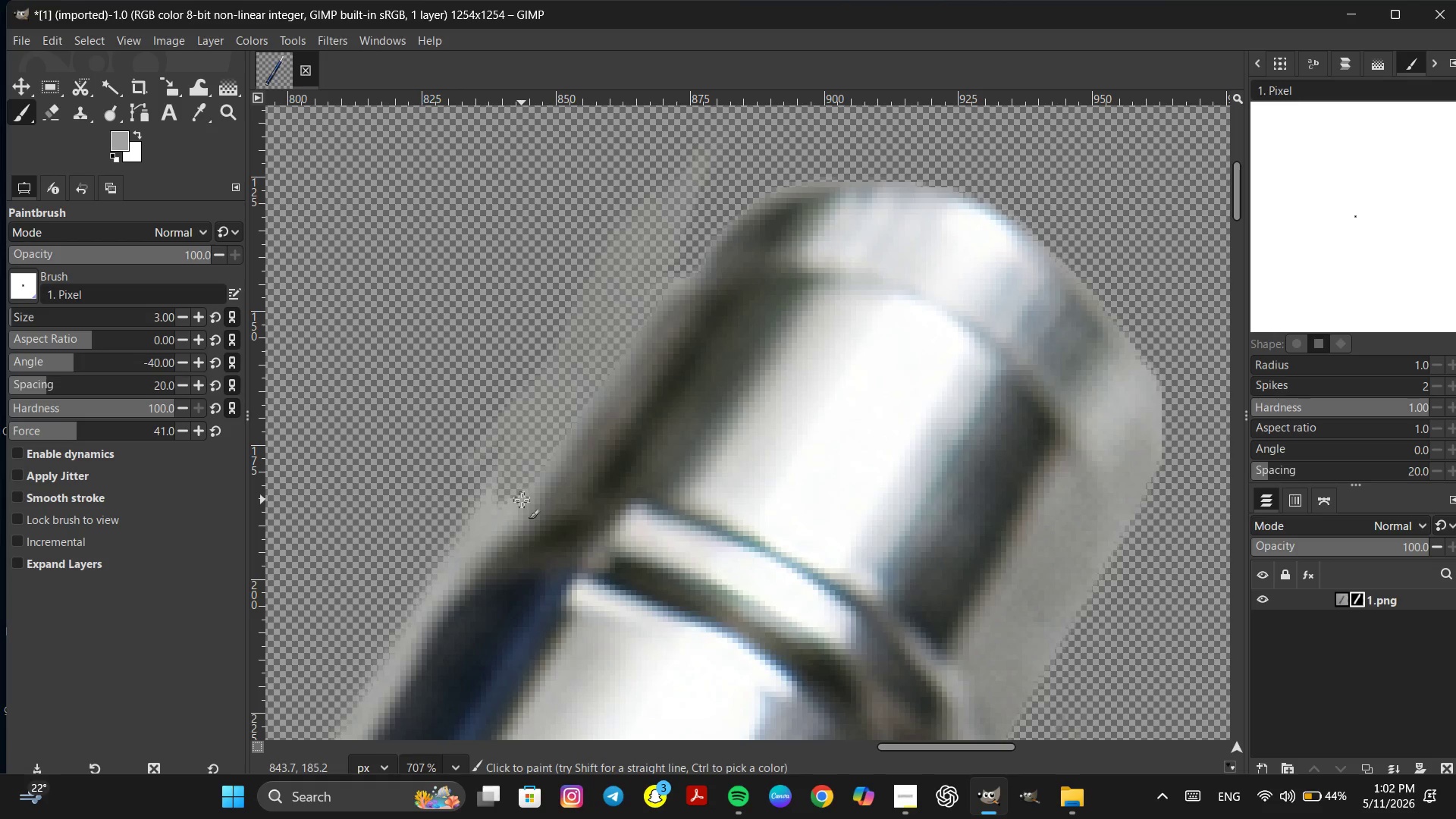 
wait(5.23)
 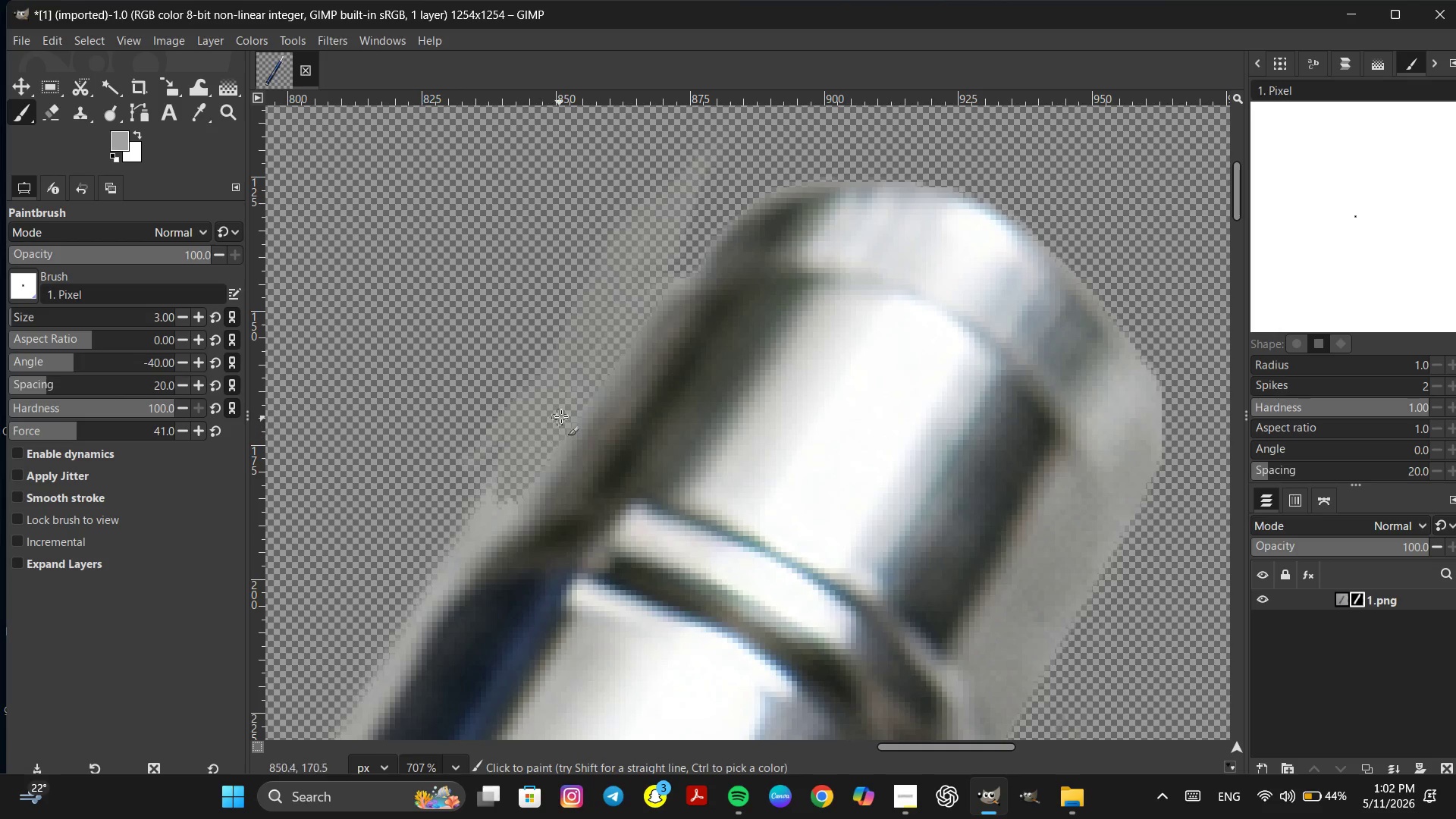 
left_click([522, 497])
 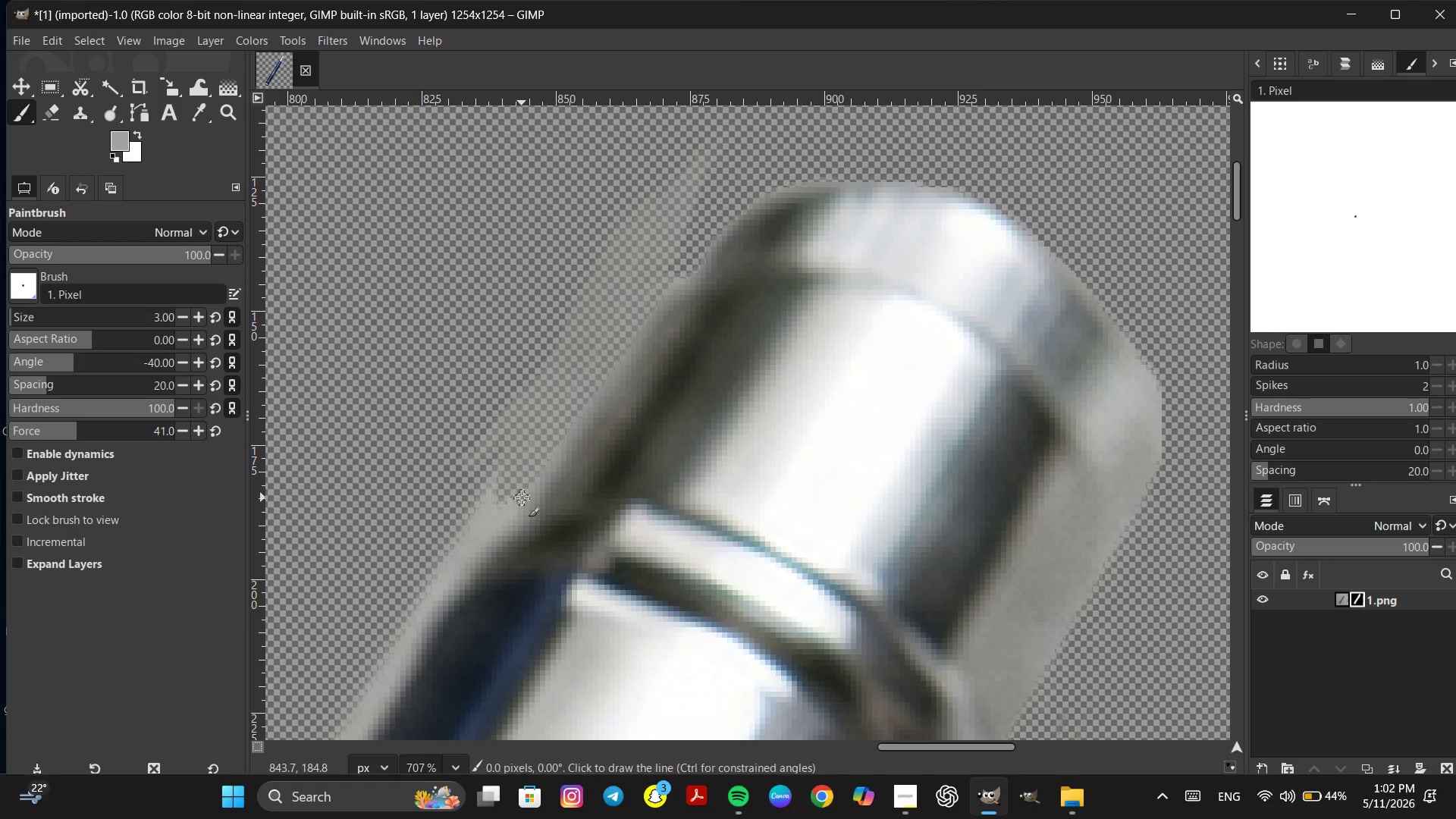 
hold_key(key=ShiftLeft, duration=3.06)
left_click([676, 272])
 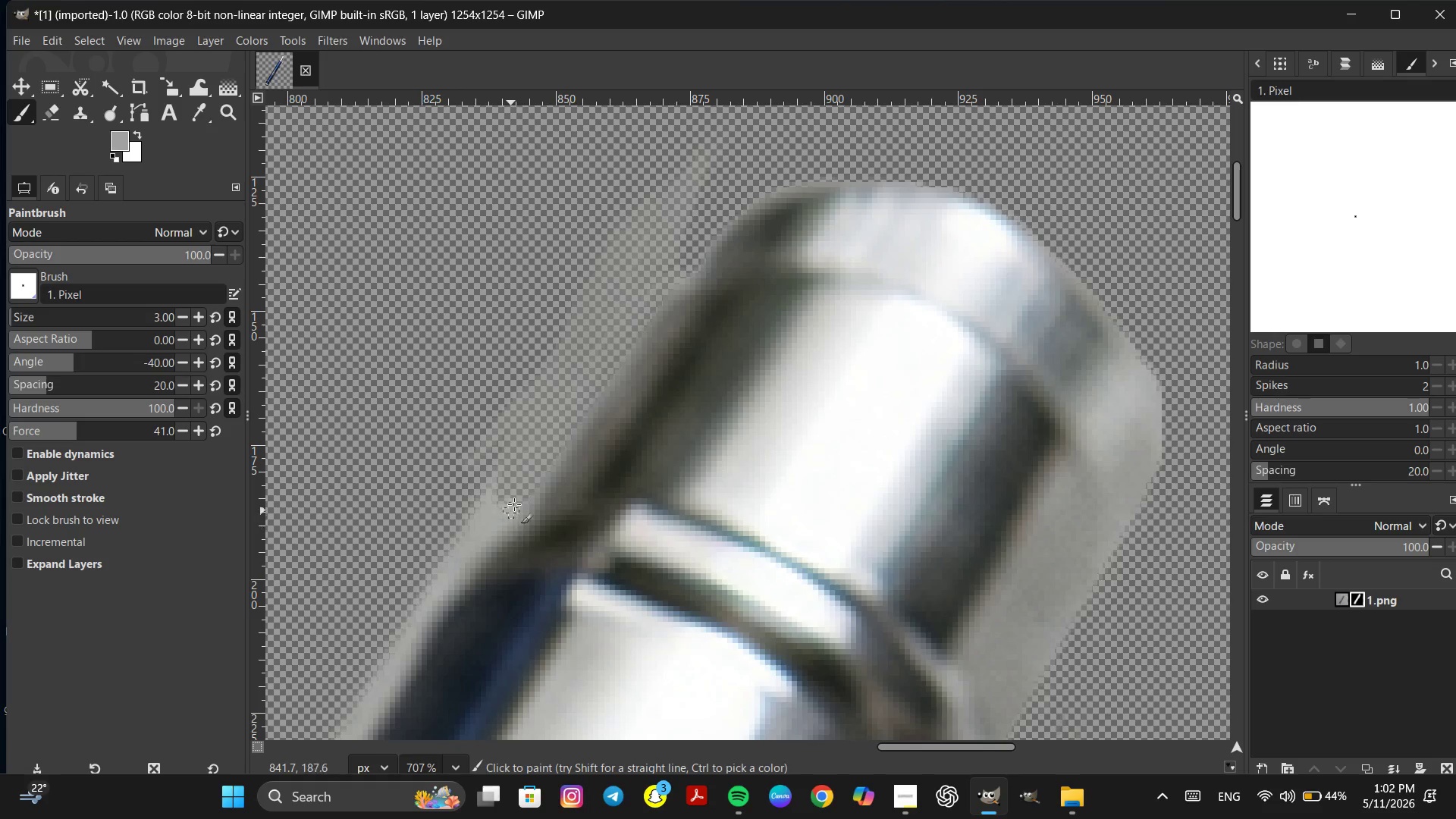 
left_click_drag(start_coordinate=[528, 469], to_coordinate=[400, 563])
 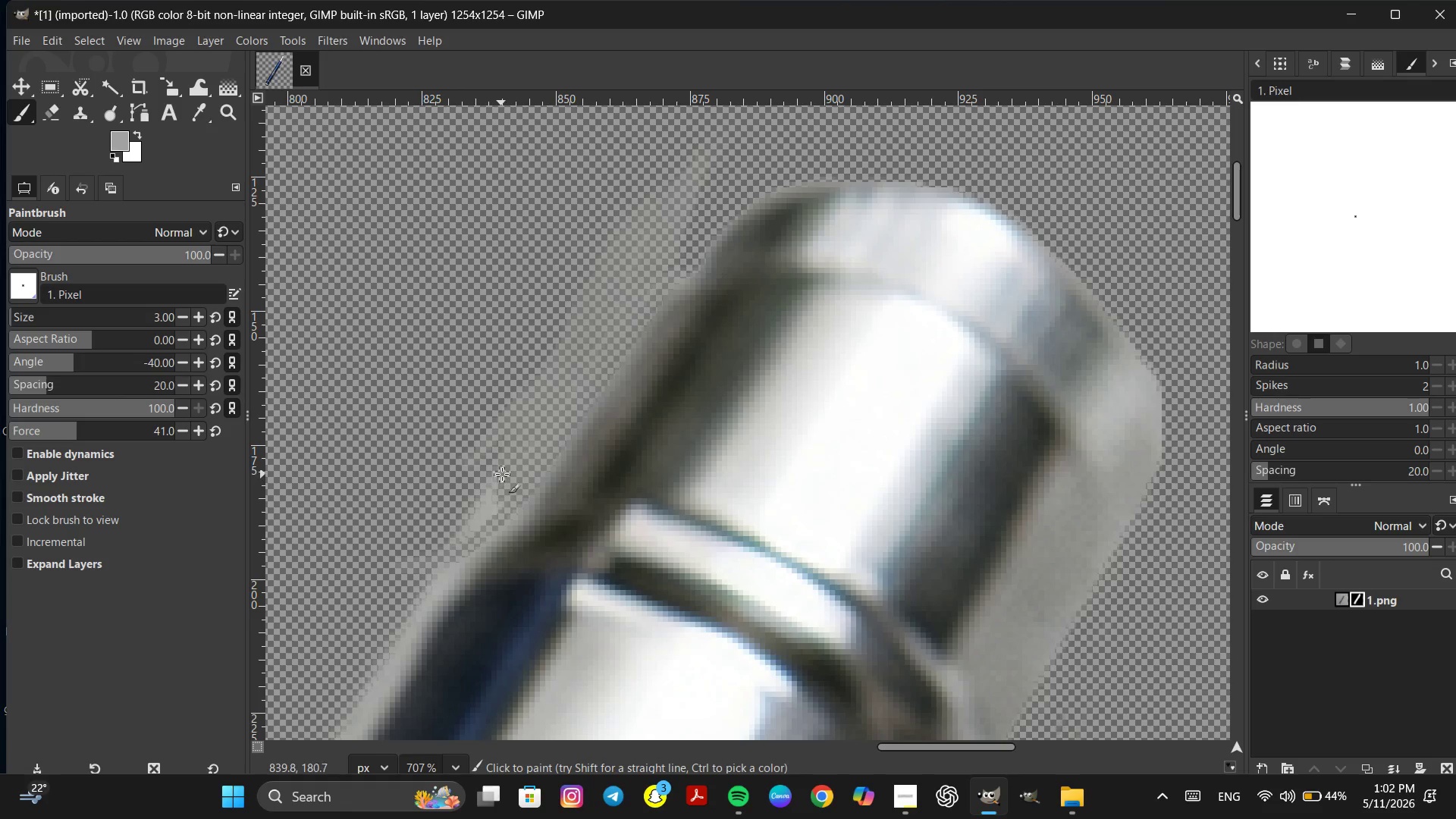 
left_click_drag(start_coordinate=[502, 474], to_coordinate=[421, 539])
 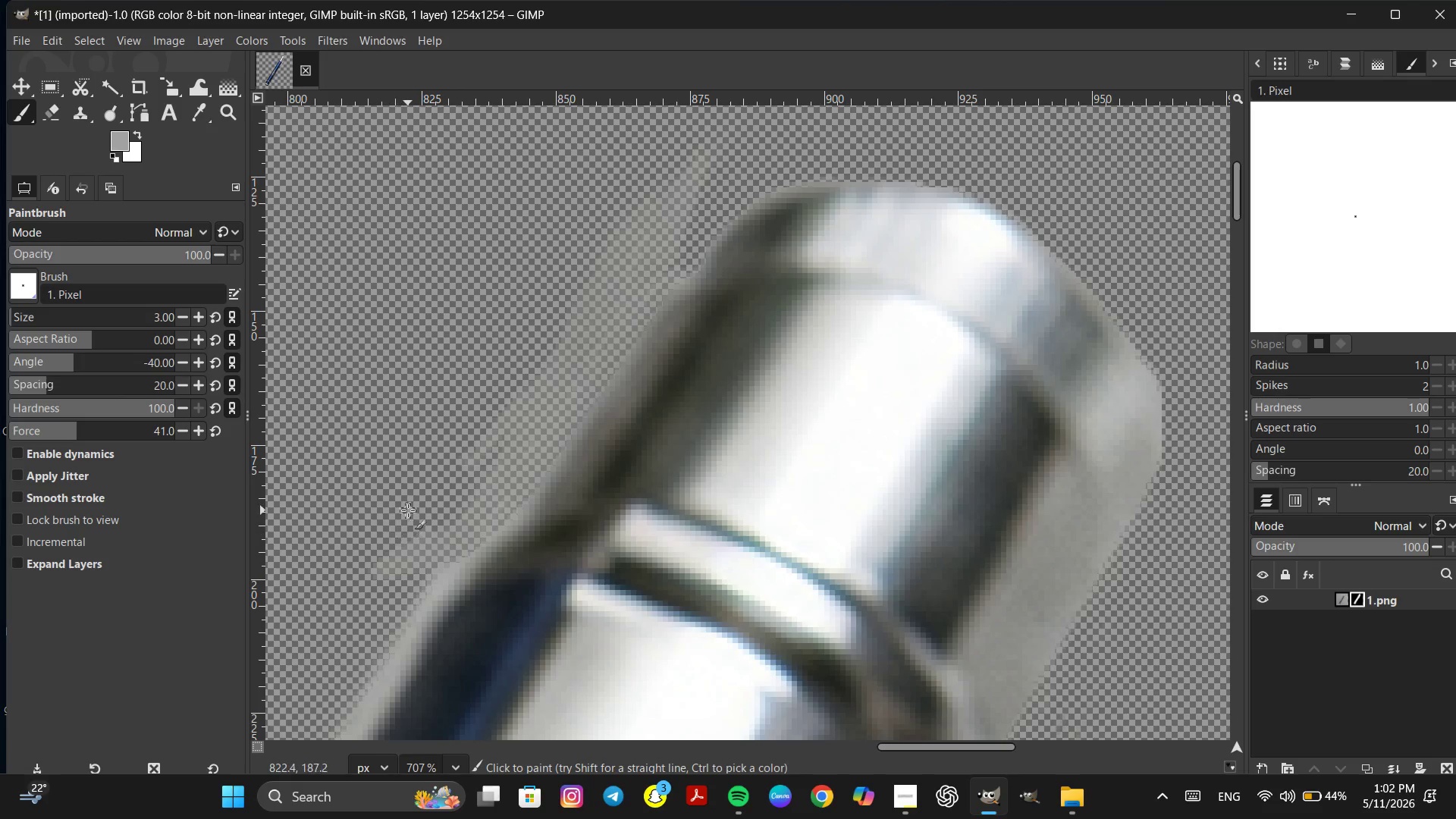 
left_click_drag(start_coordinate=[404, 504], to_coordinate=[427, 499])
 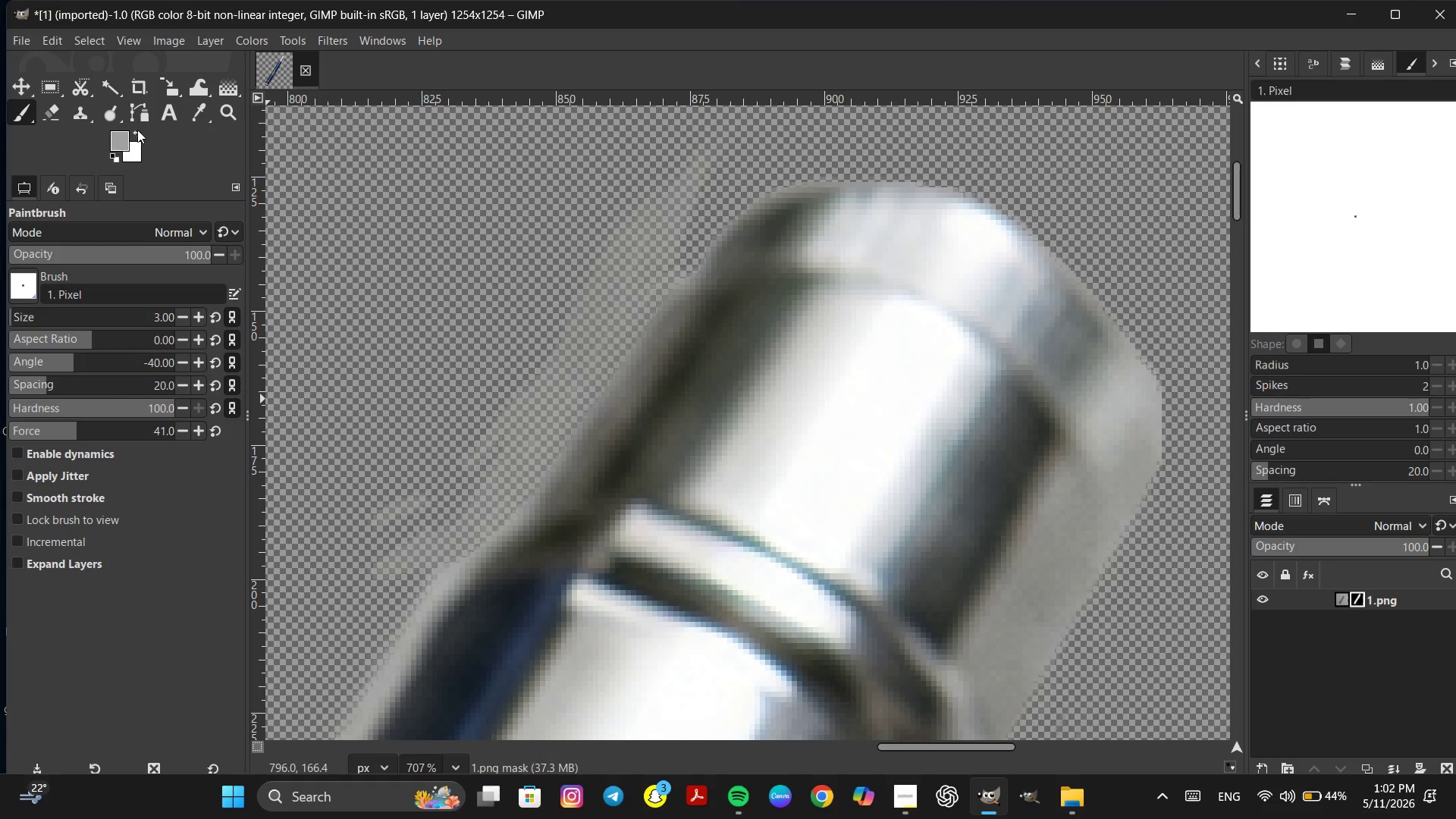 
left_click([121, 139])
 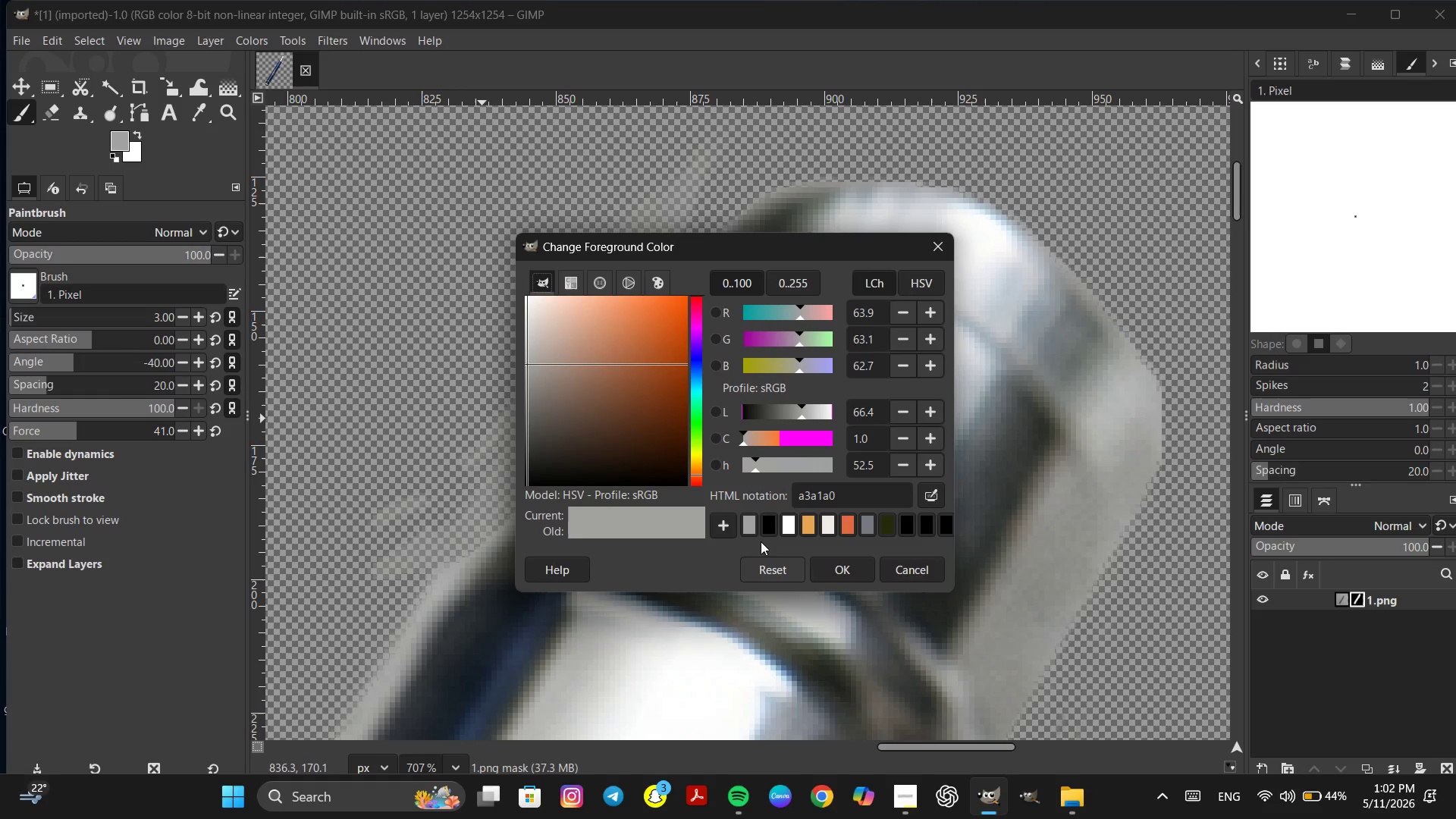 
left_click([766, 522])
 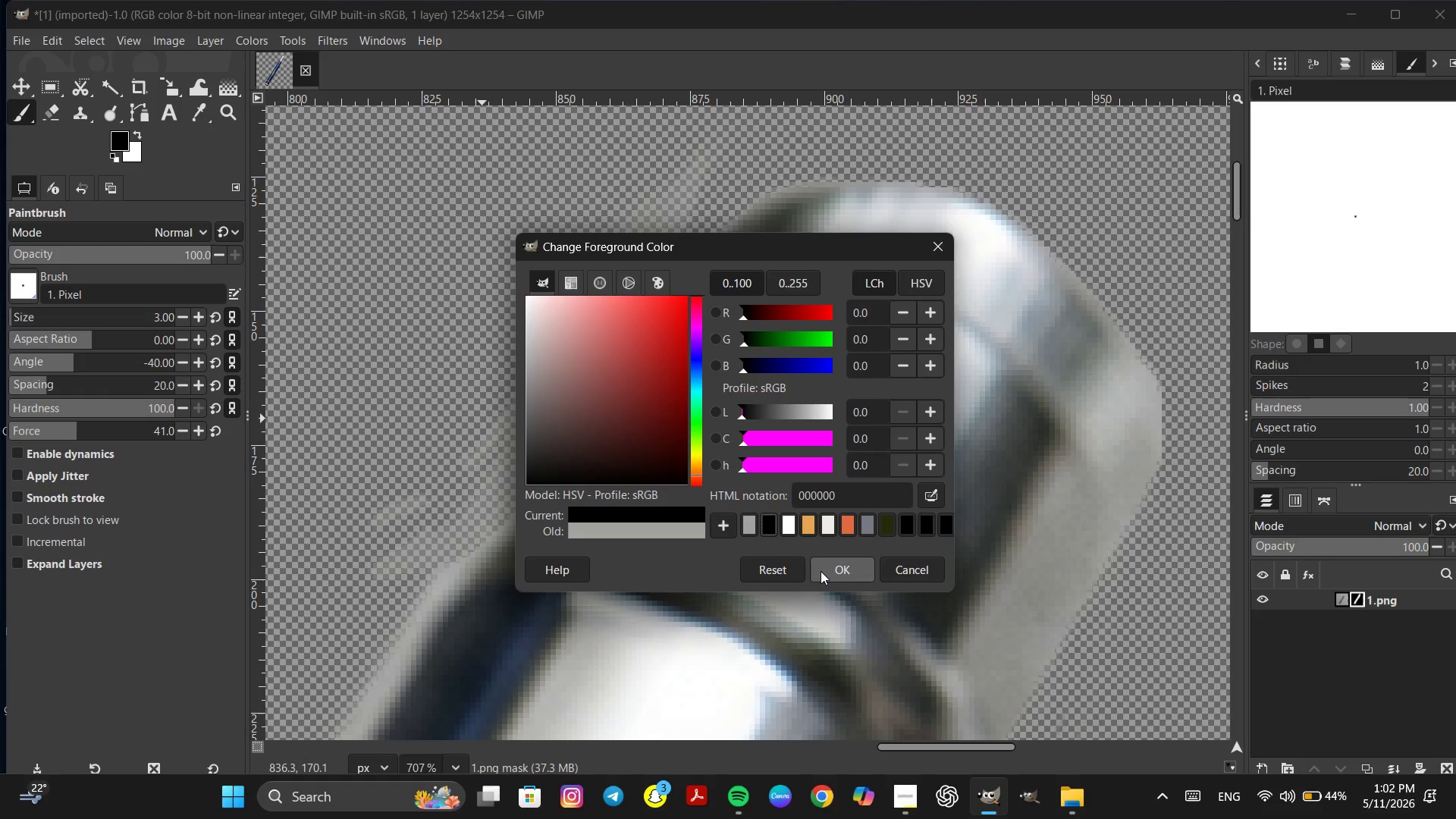 
left_click([830, 573])
 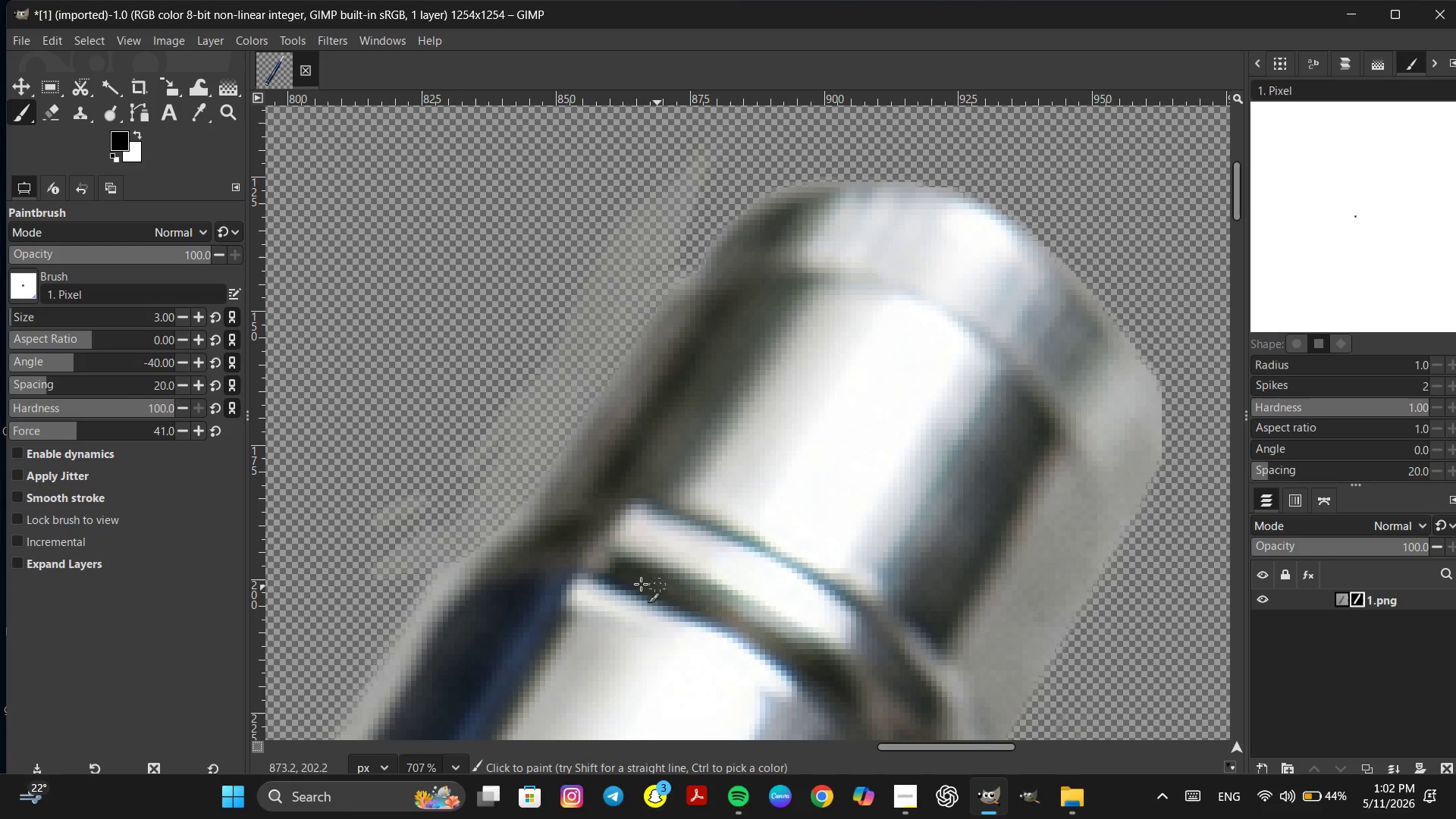 
hold_key(key=ControlLeft, duration=0.52)
 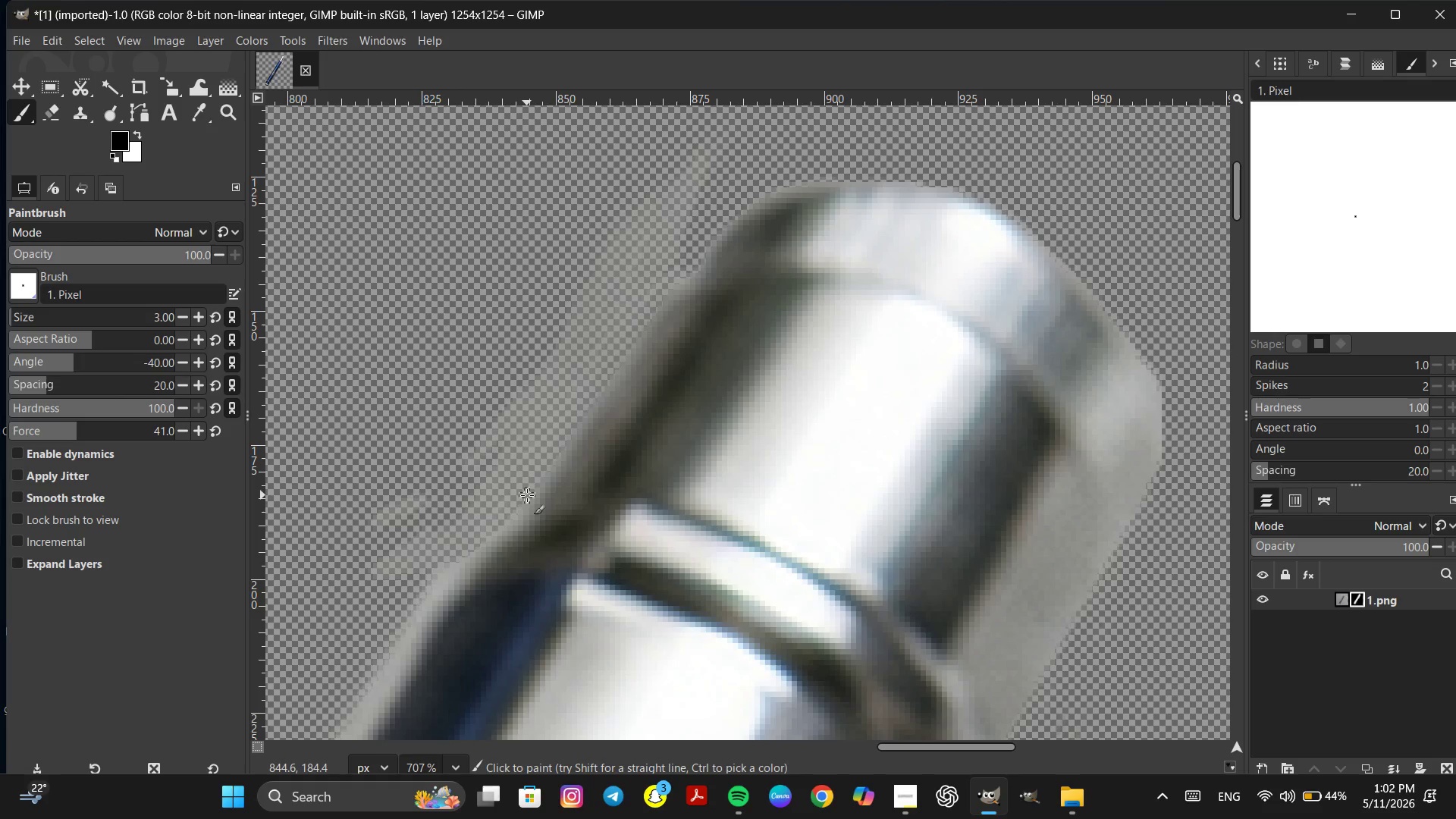 
left_click([529, 495])
 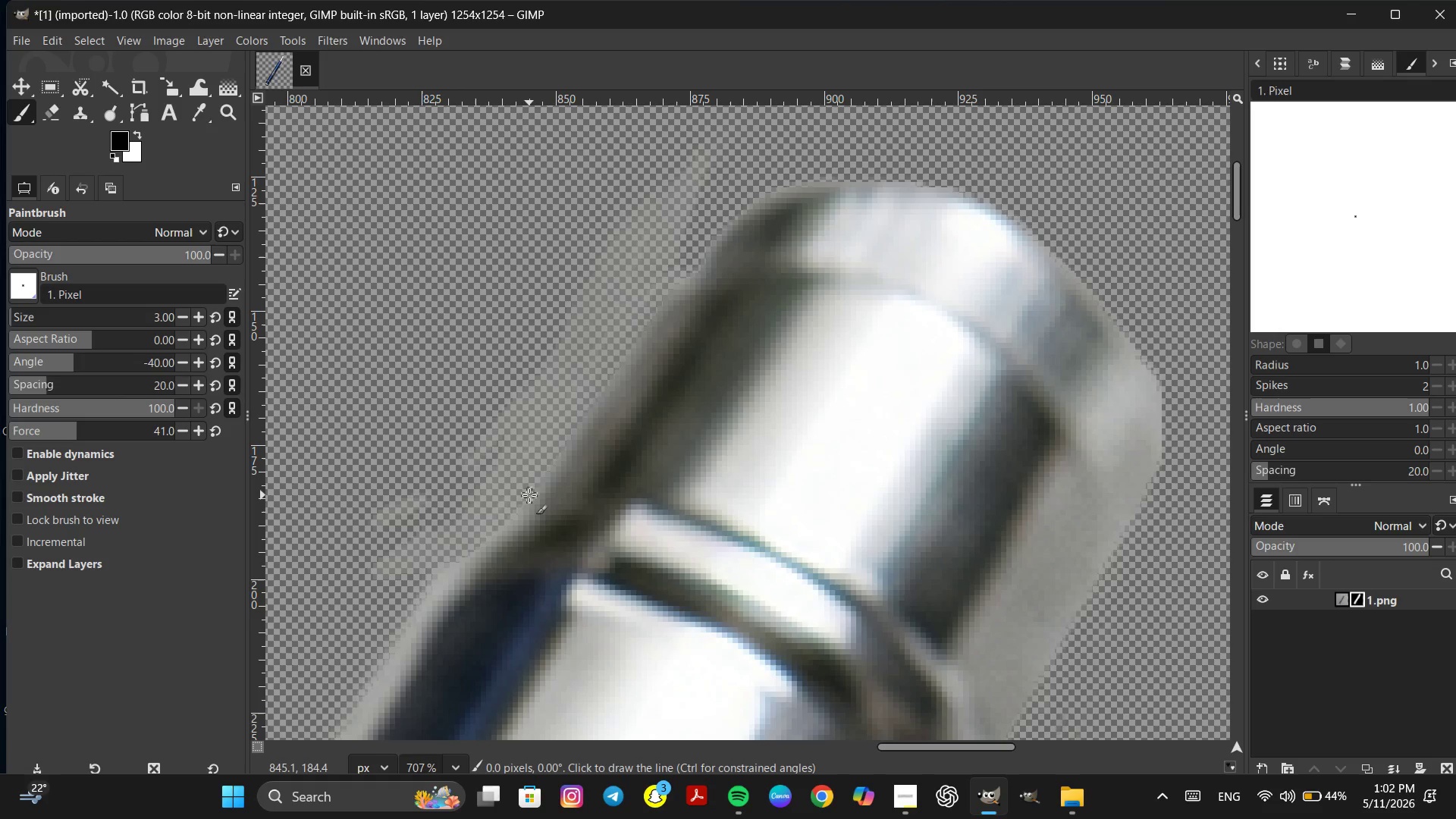 
hold_key(key=ShiftLeft, duration=3.02)
left_click([674, 267])
 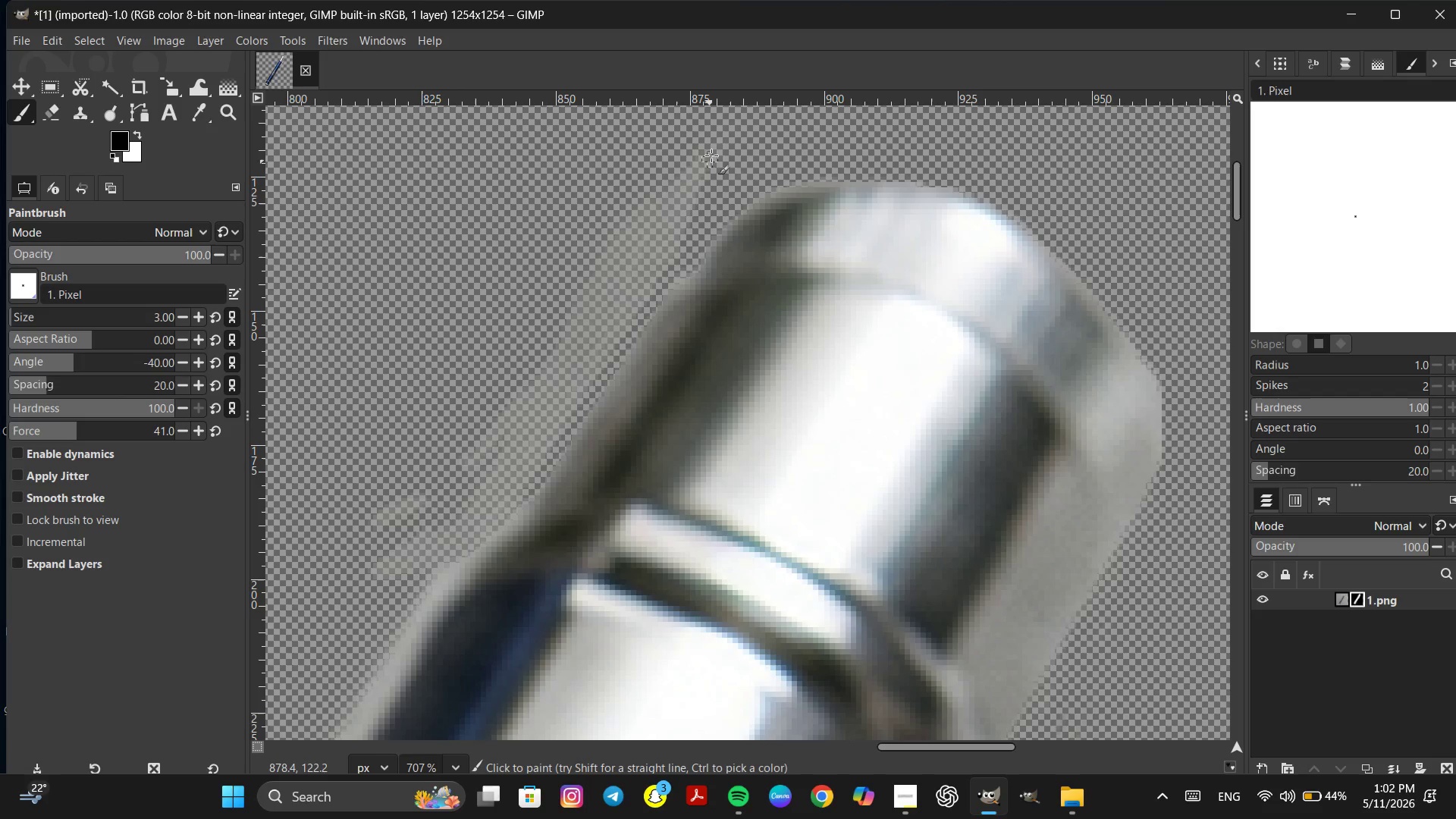 
left_click_drag(start_coordinate=[713, 152], to_coordinate=[681, 236])
 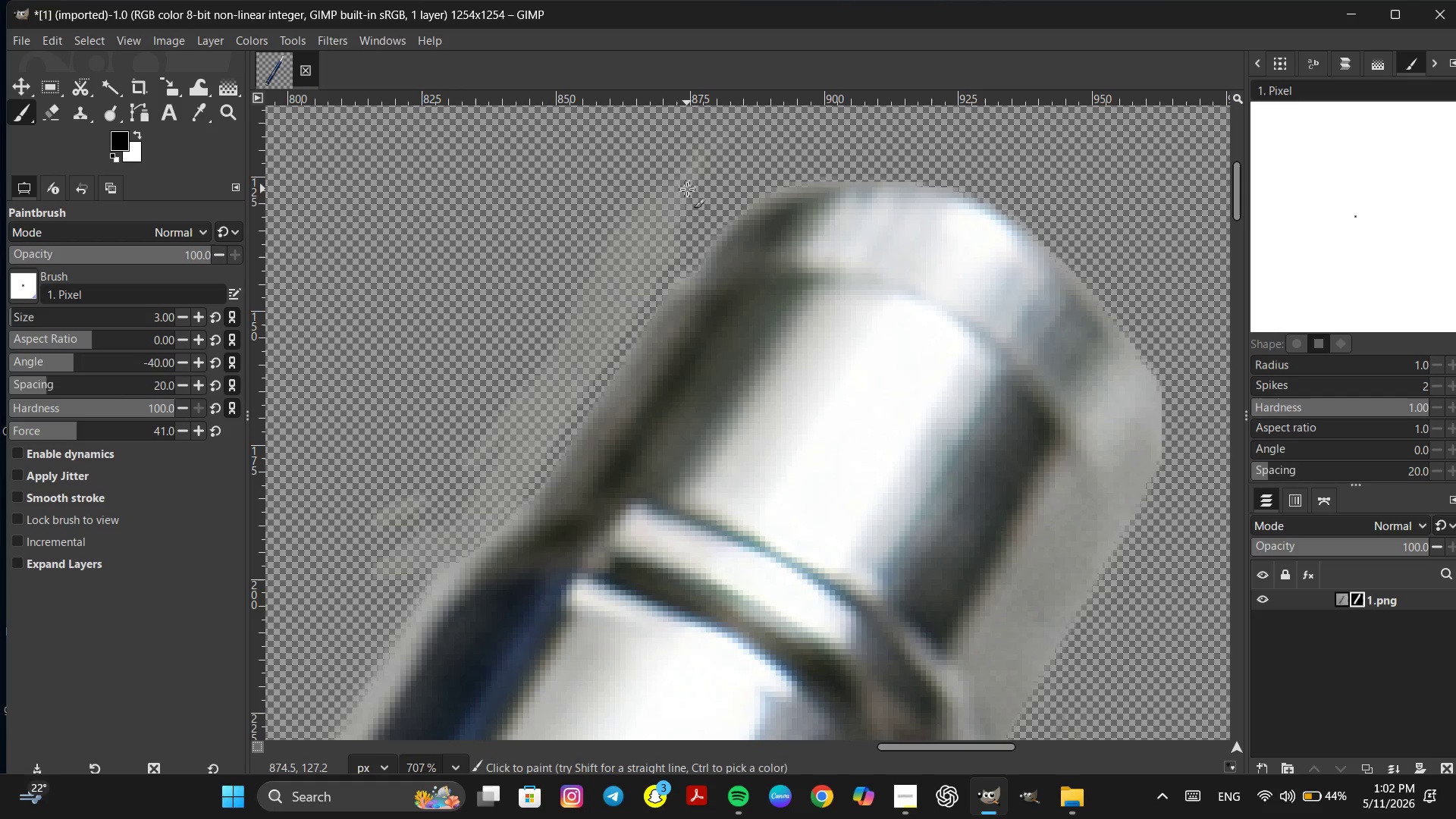 
left_click_drag(start_coordinate=[687, 189], to_coordinate=[548, 325])
 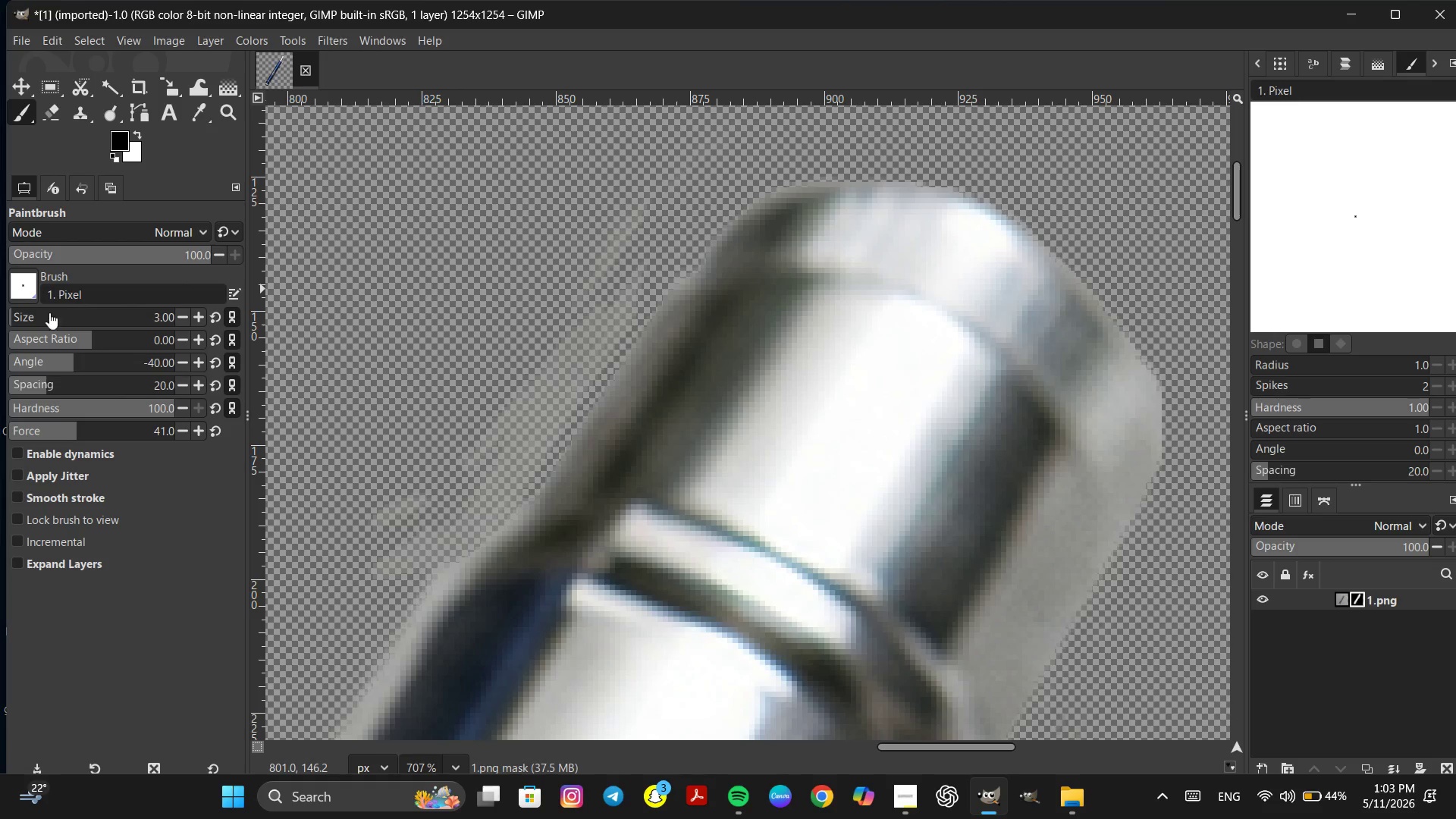 
left_click([45, 320])
 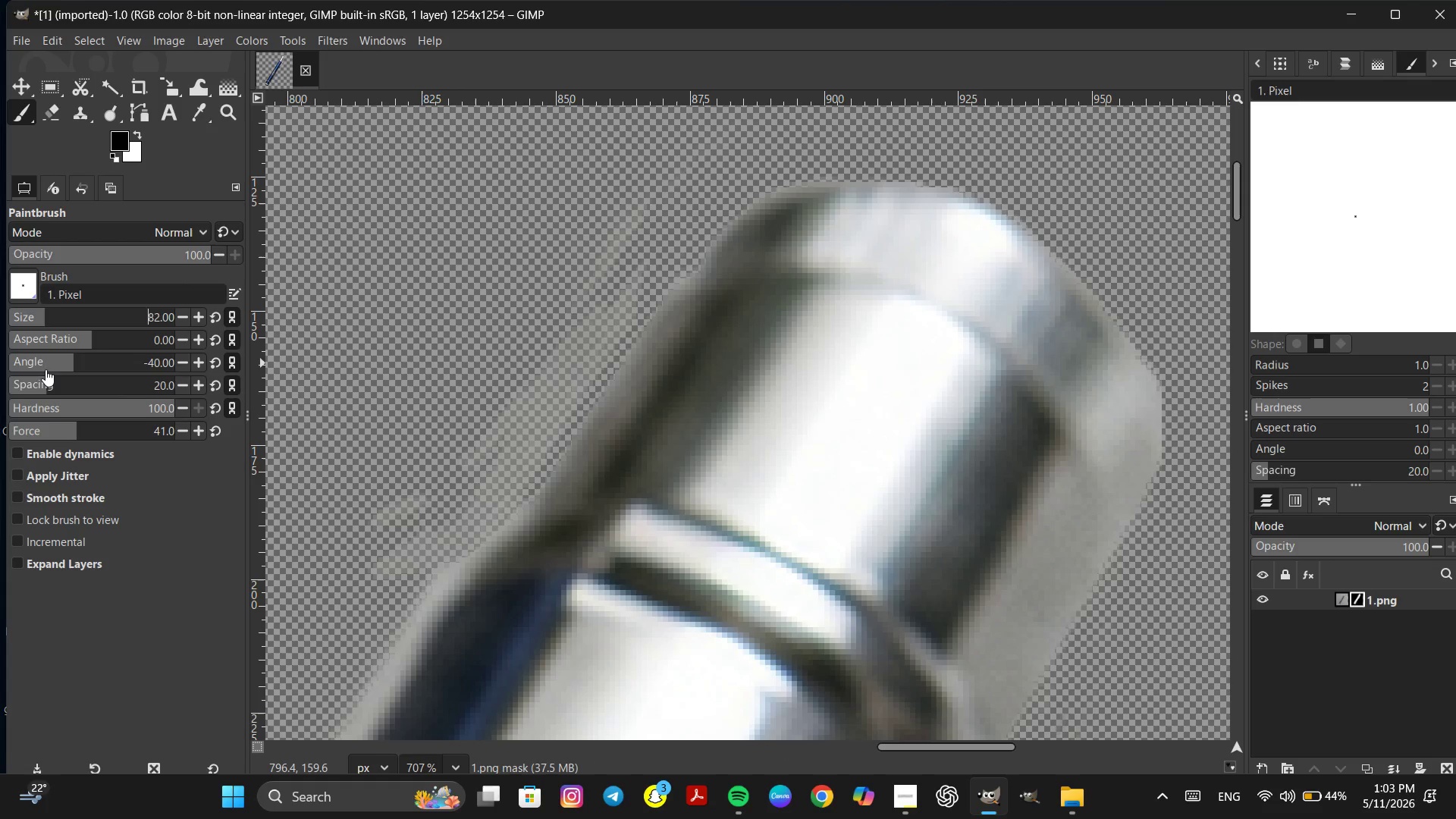 
left_click([61, 363])
 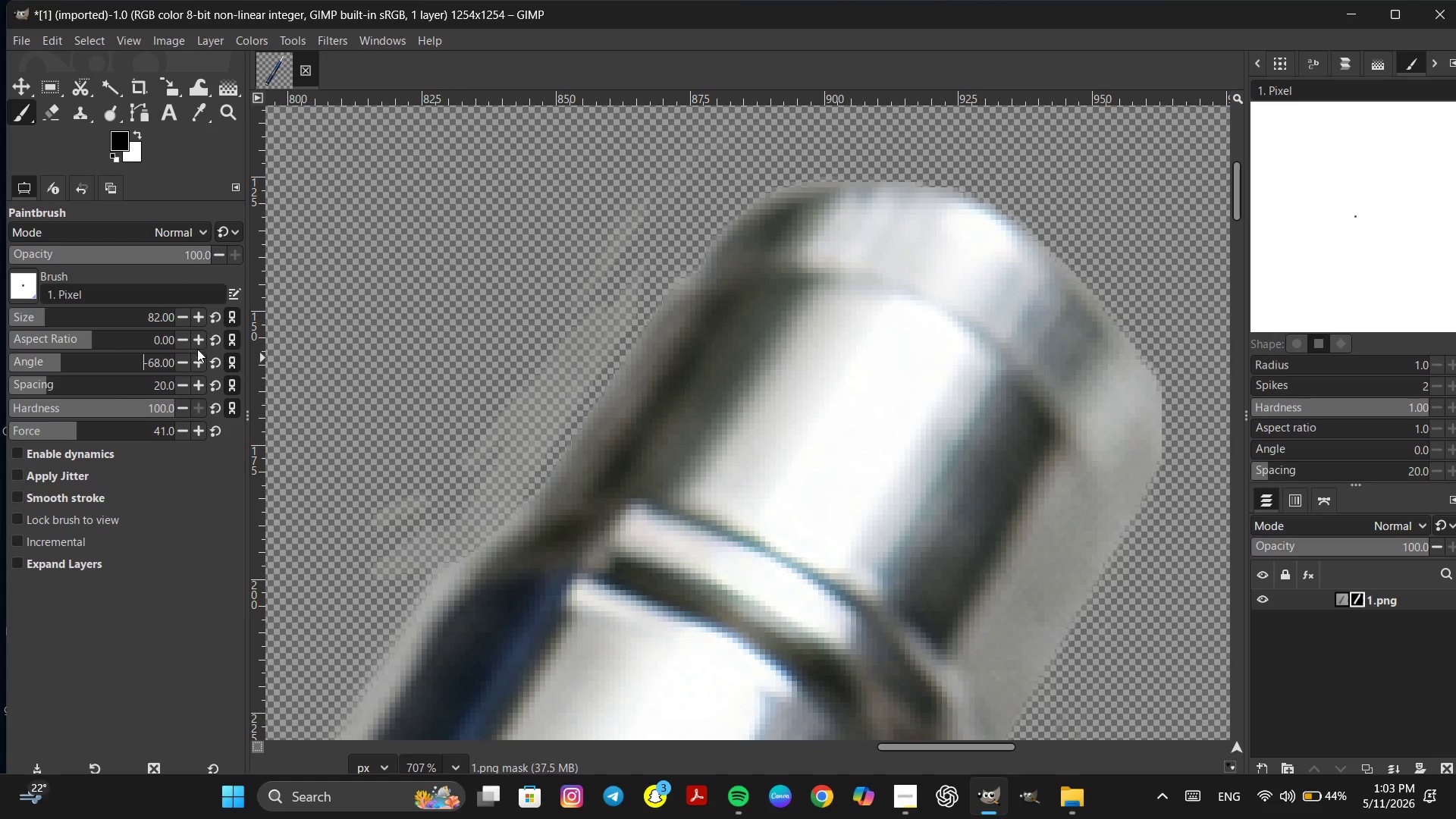 
left_click([54, 359])
 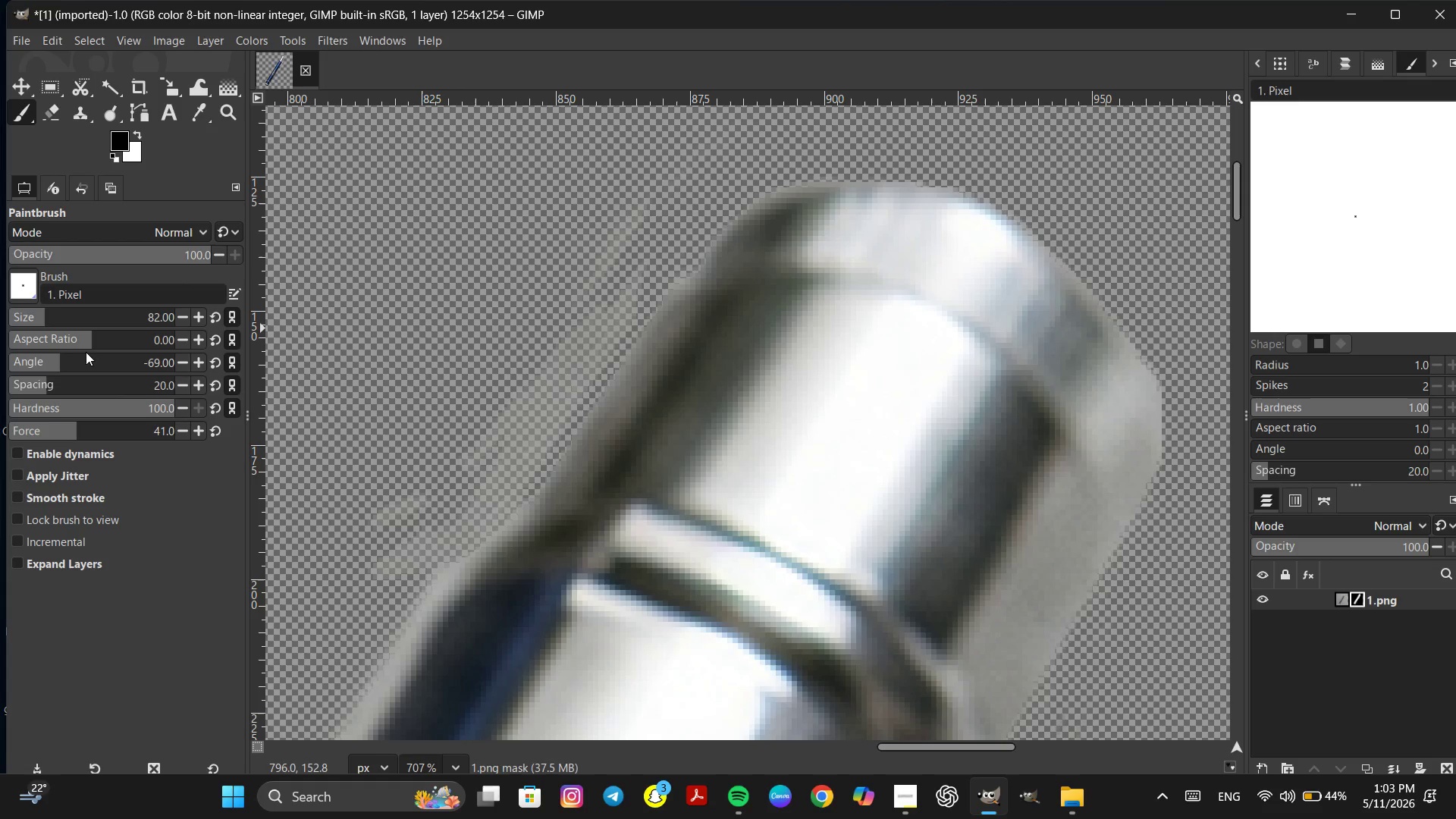 
left_click([64, 362])
 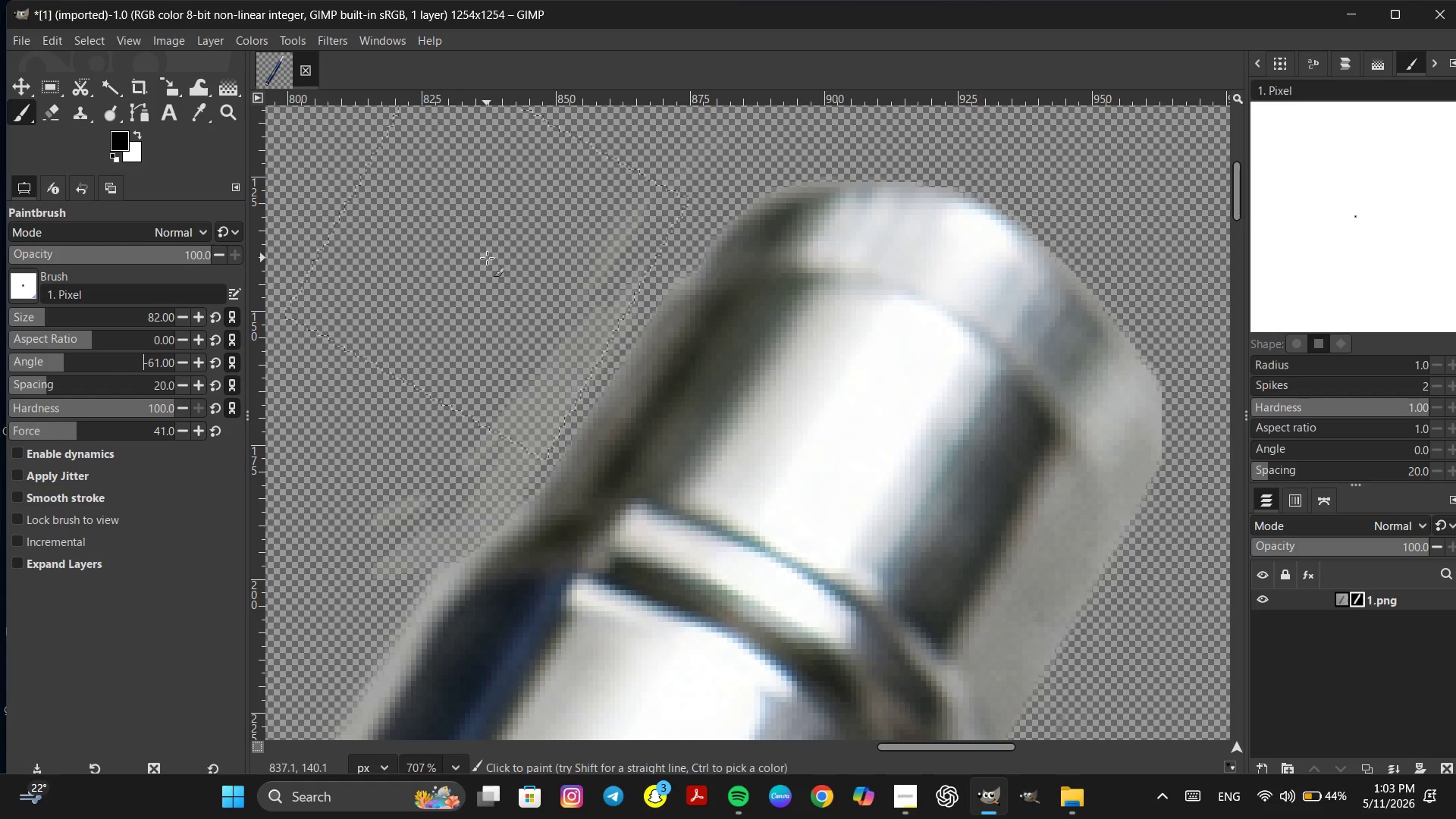 
left_click_drag(start_coordinate=[490, 261], to_coordinate=[451, 320])
 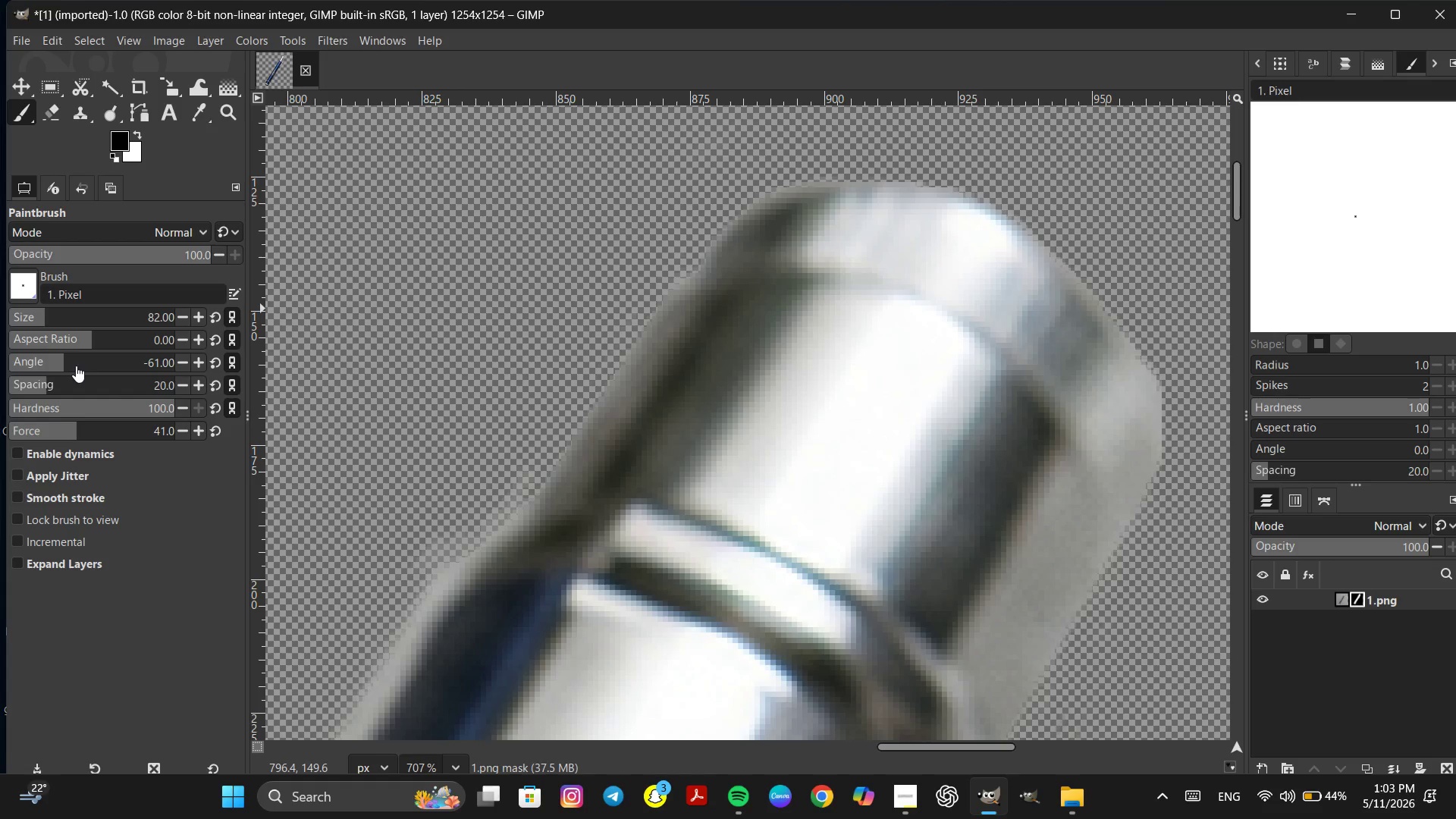 
left_click([63, 362])
 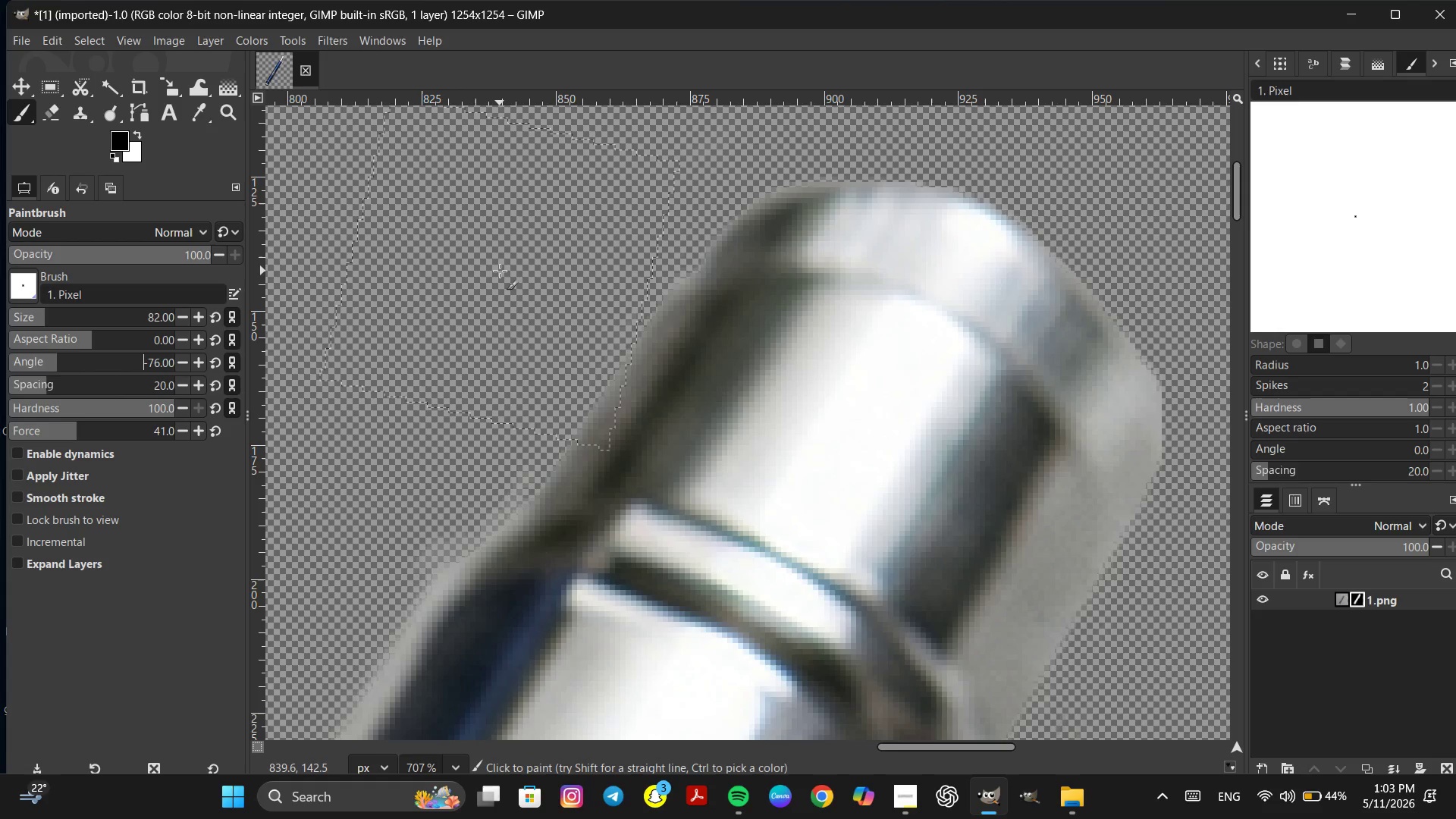 
wait(5.55)
 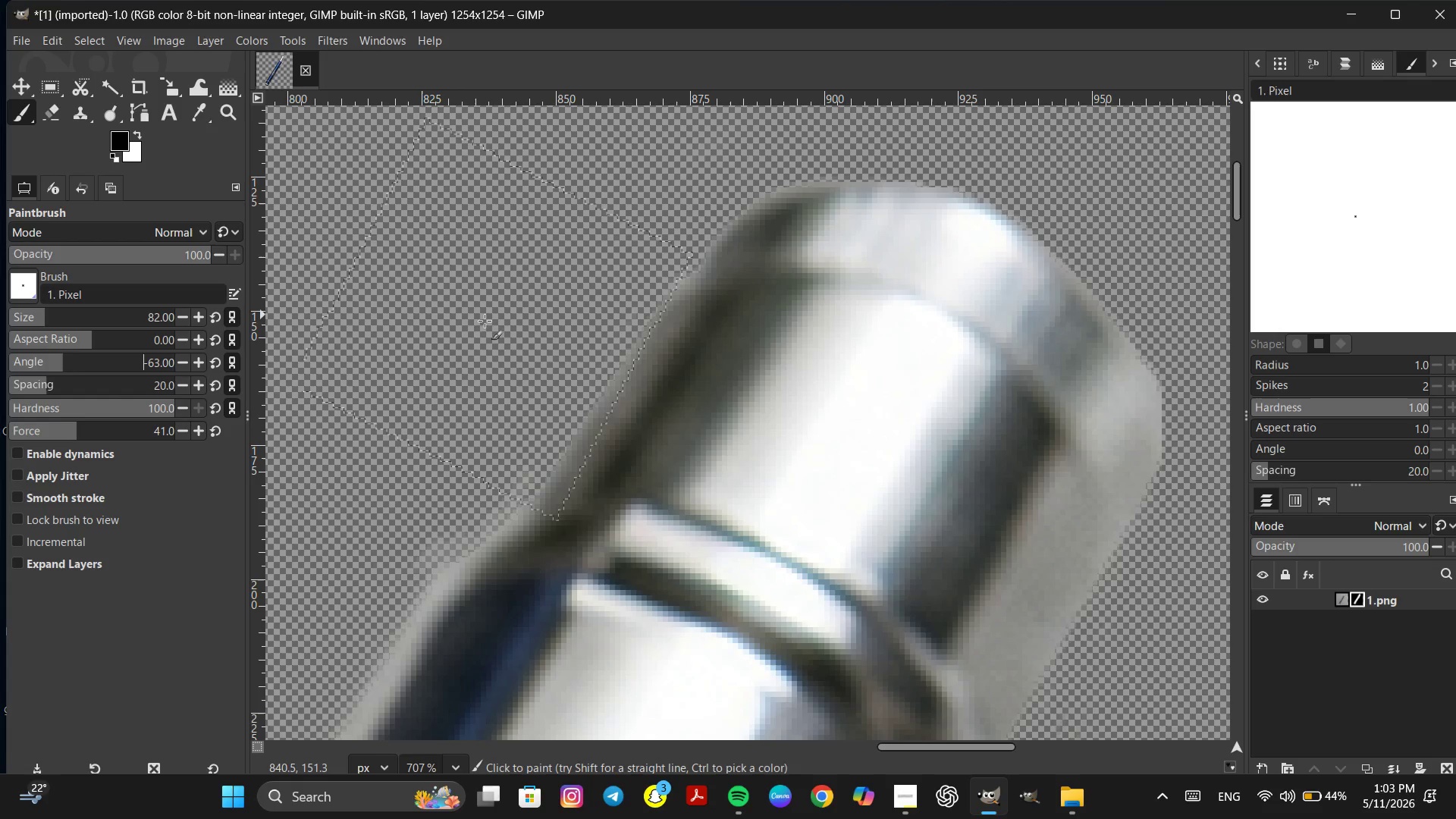 
double_click([66, 364])
 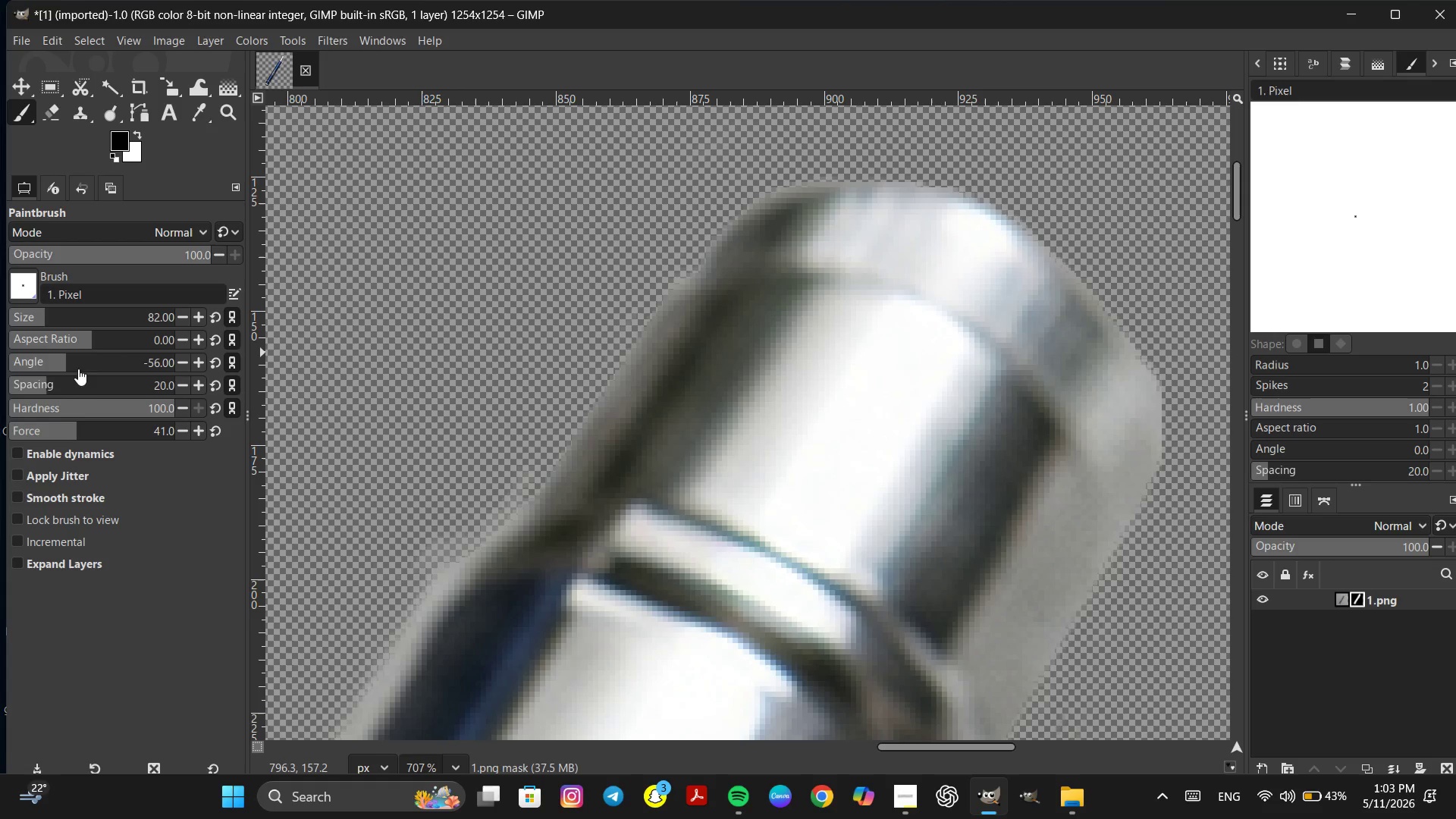 
double_click([180, 364])
 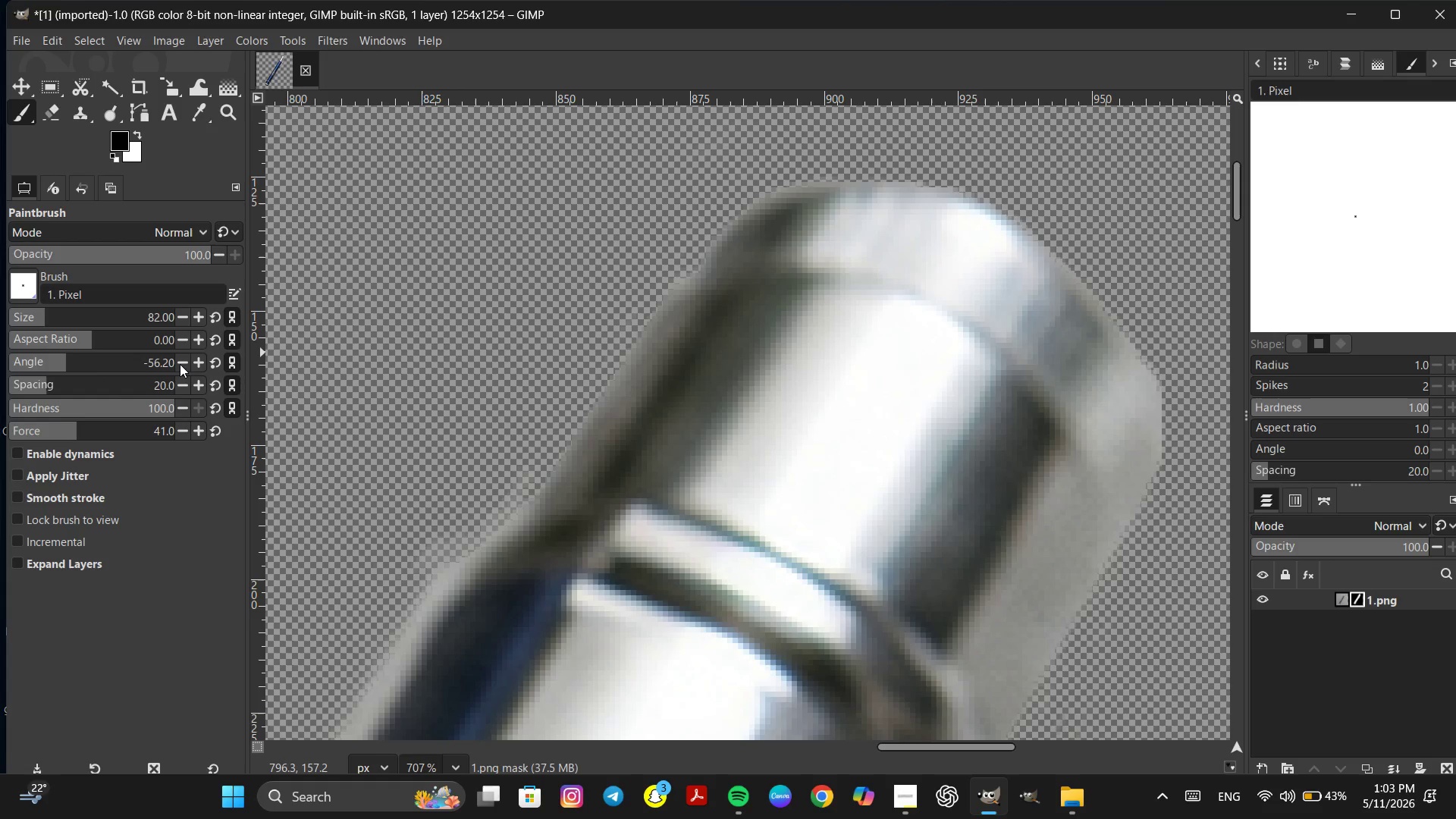 
triple_click([180, 364])
 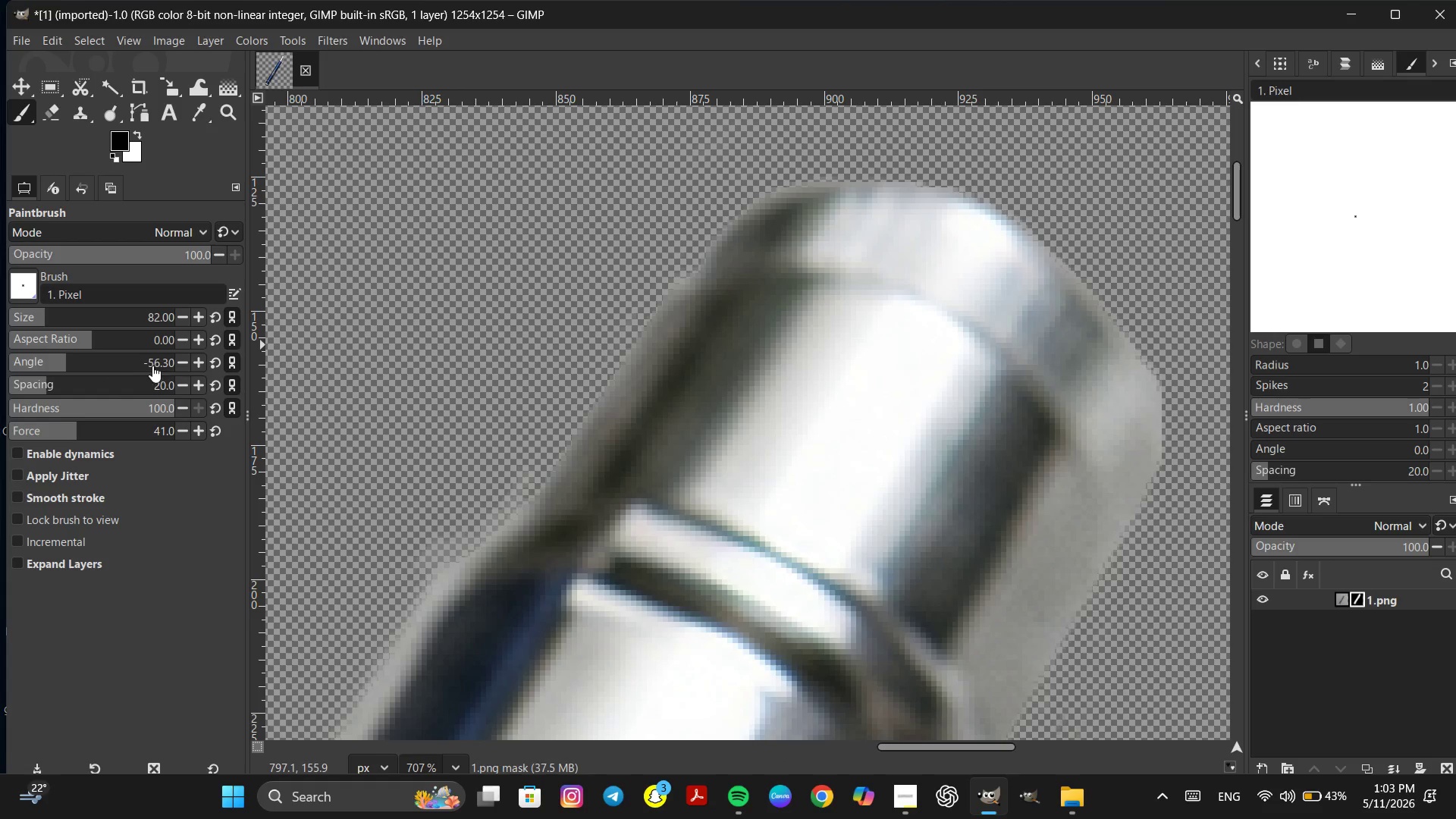 
double_click([177, 361])
 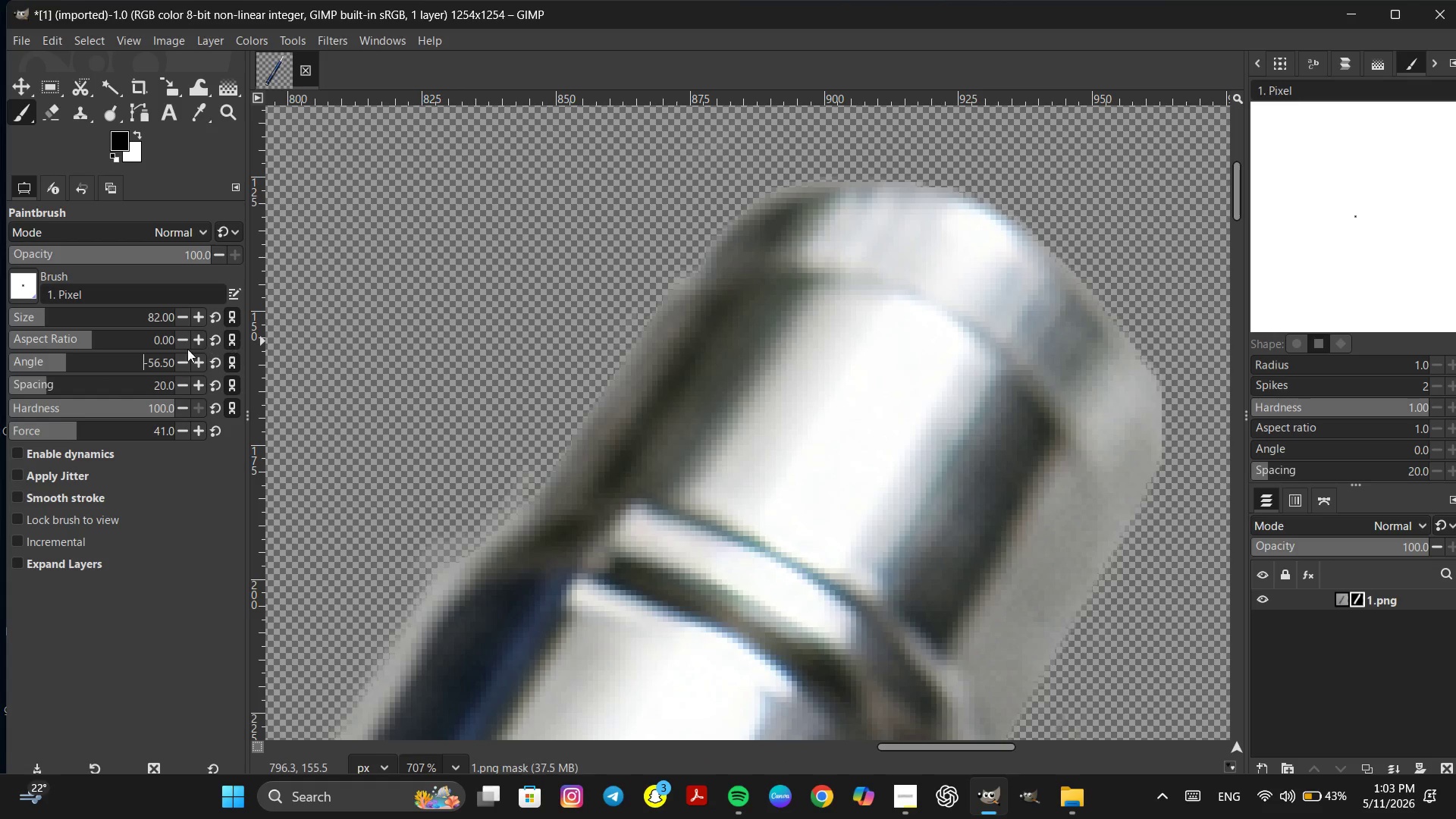 
double_click([184, 364])
 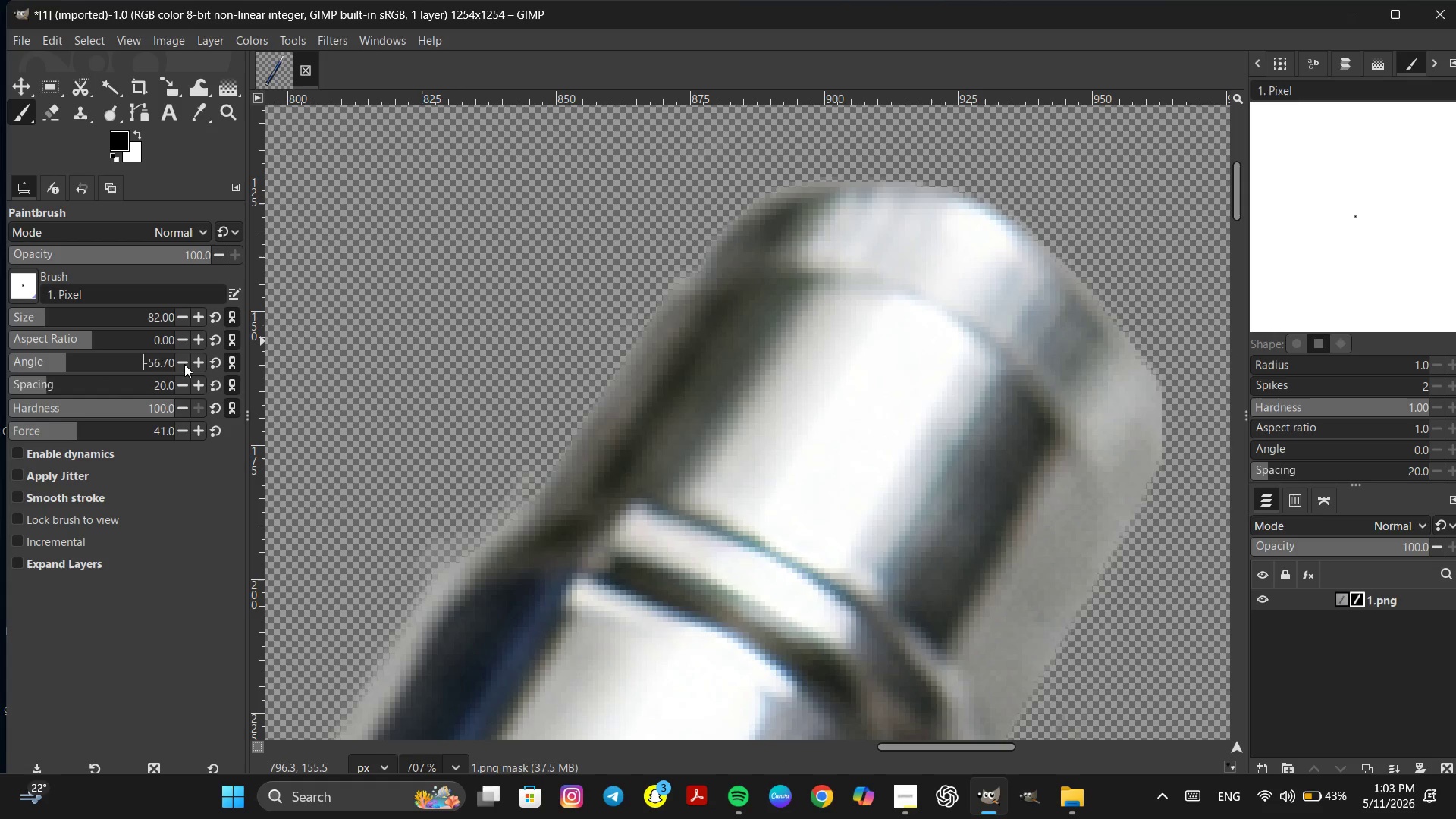 
triple_click([184, 364])
 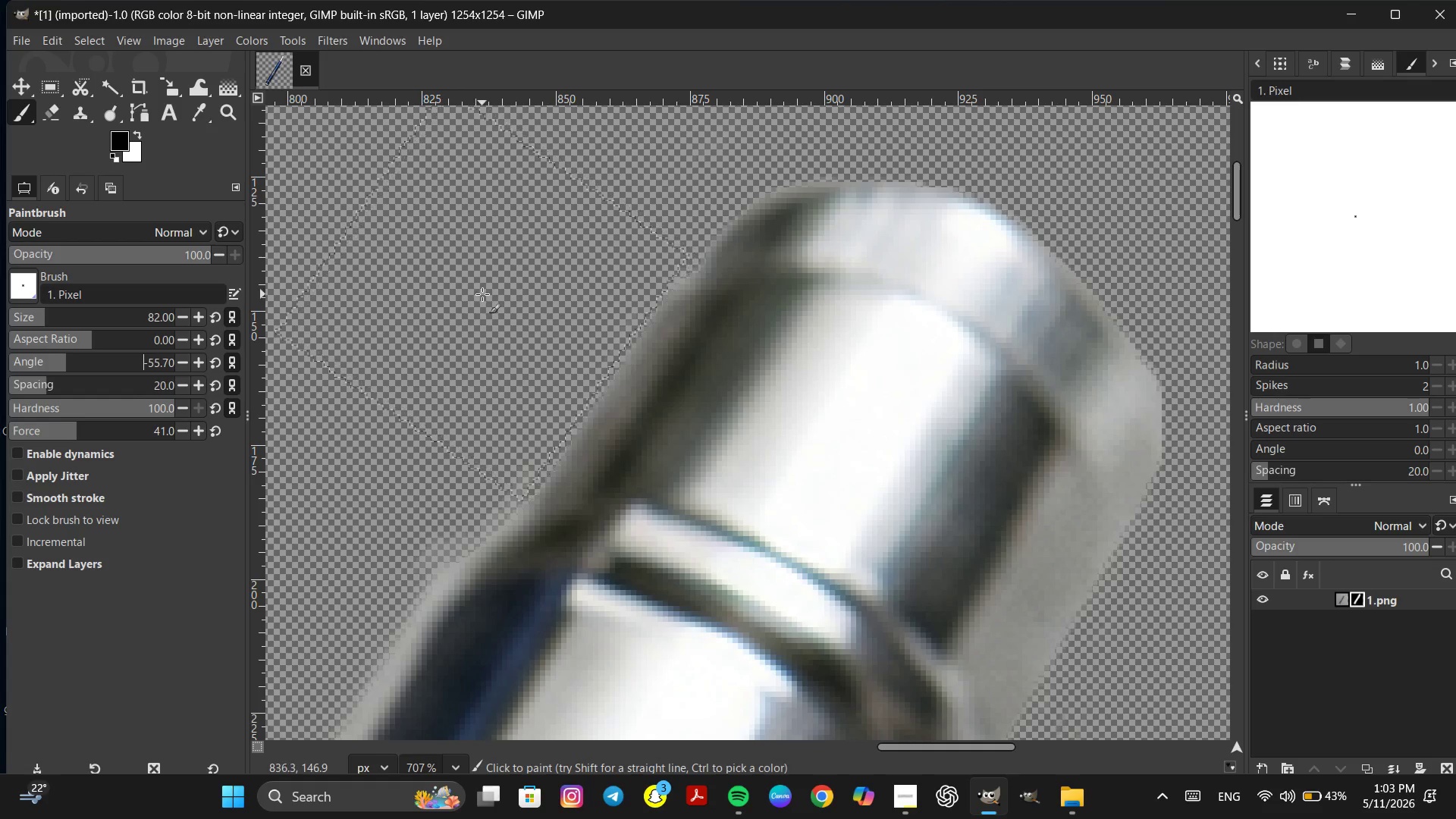 
wait(7.26)
 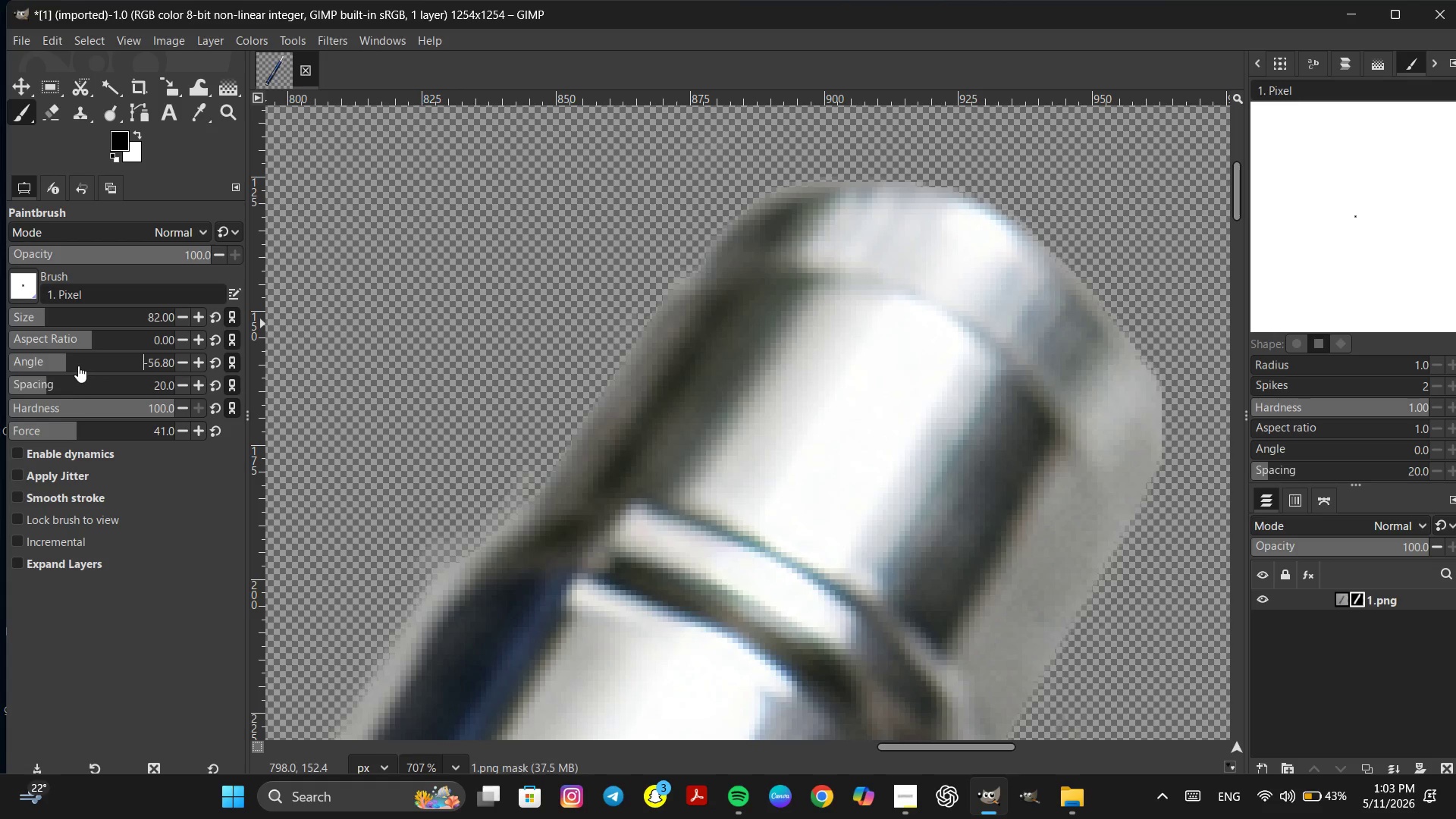 
left_click_drag(start_coordinate=[198, 363], to_coordinate=[208, 359])
 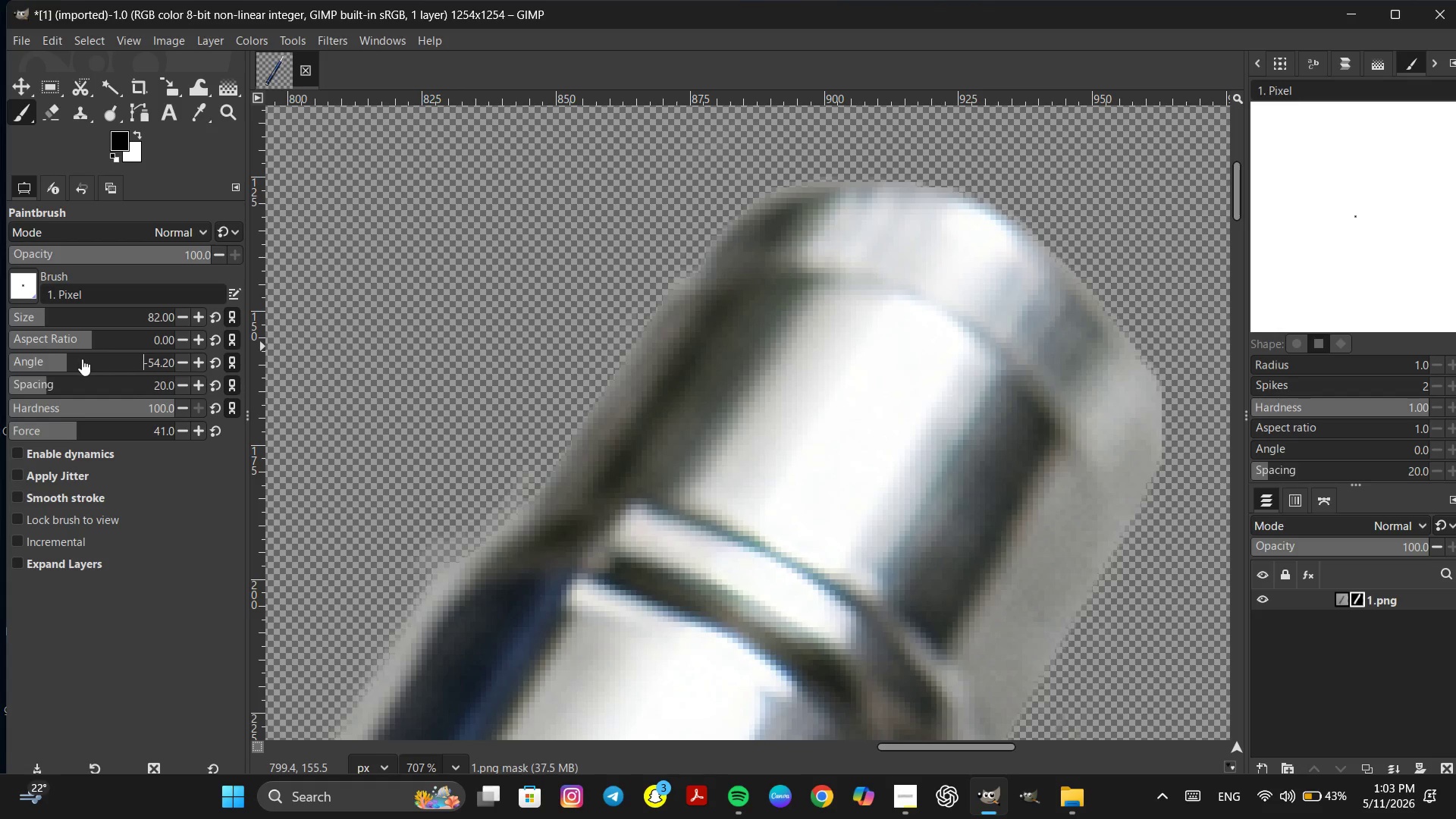 
left_click([70, 363])
 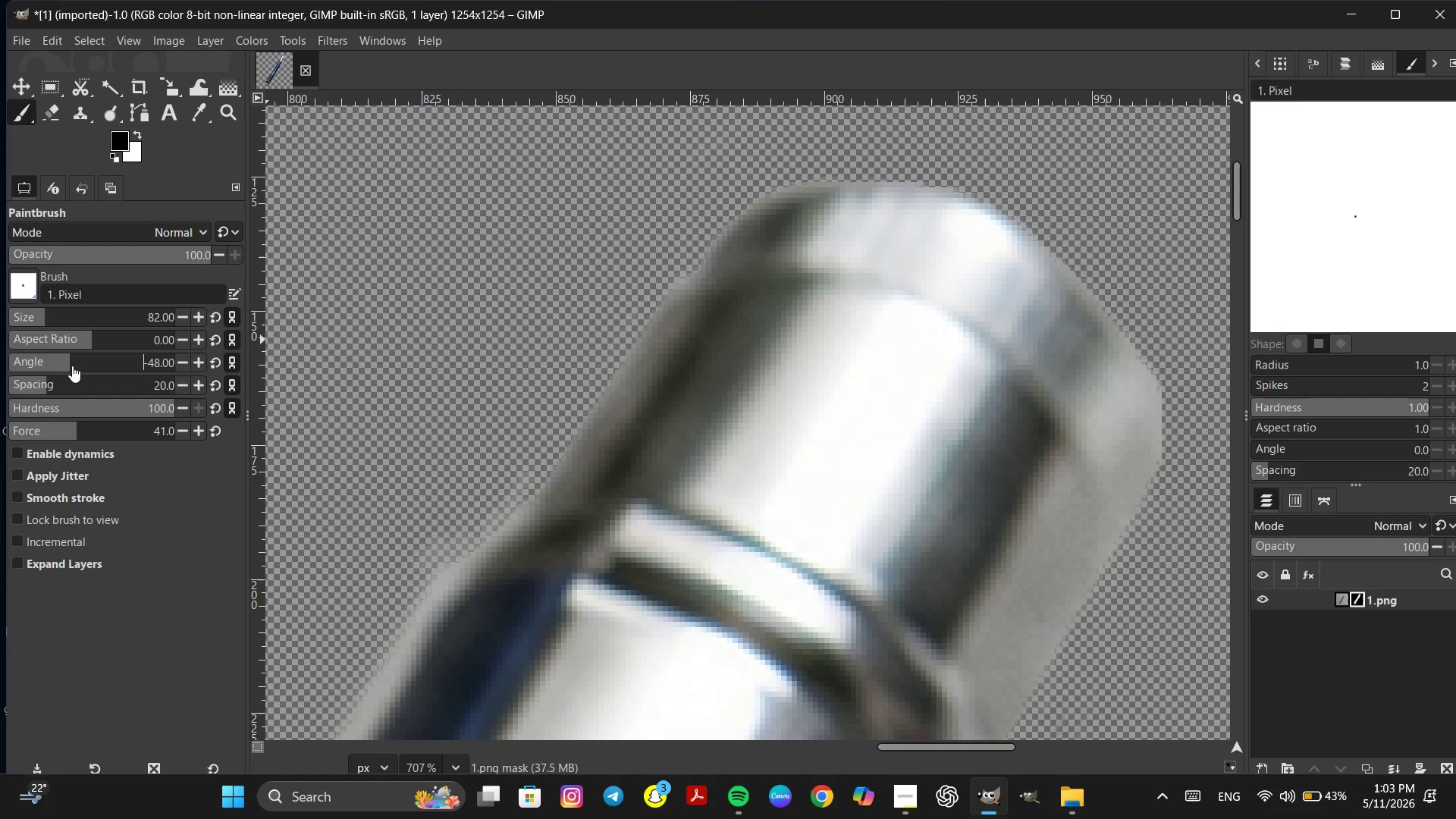 
left_click_drag(start_coordinate=[73, 363], to_coordinate=[77, 362])
 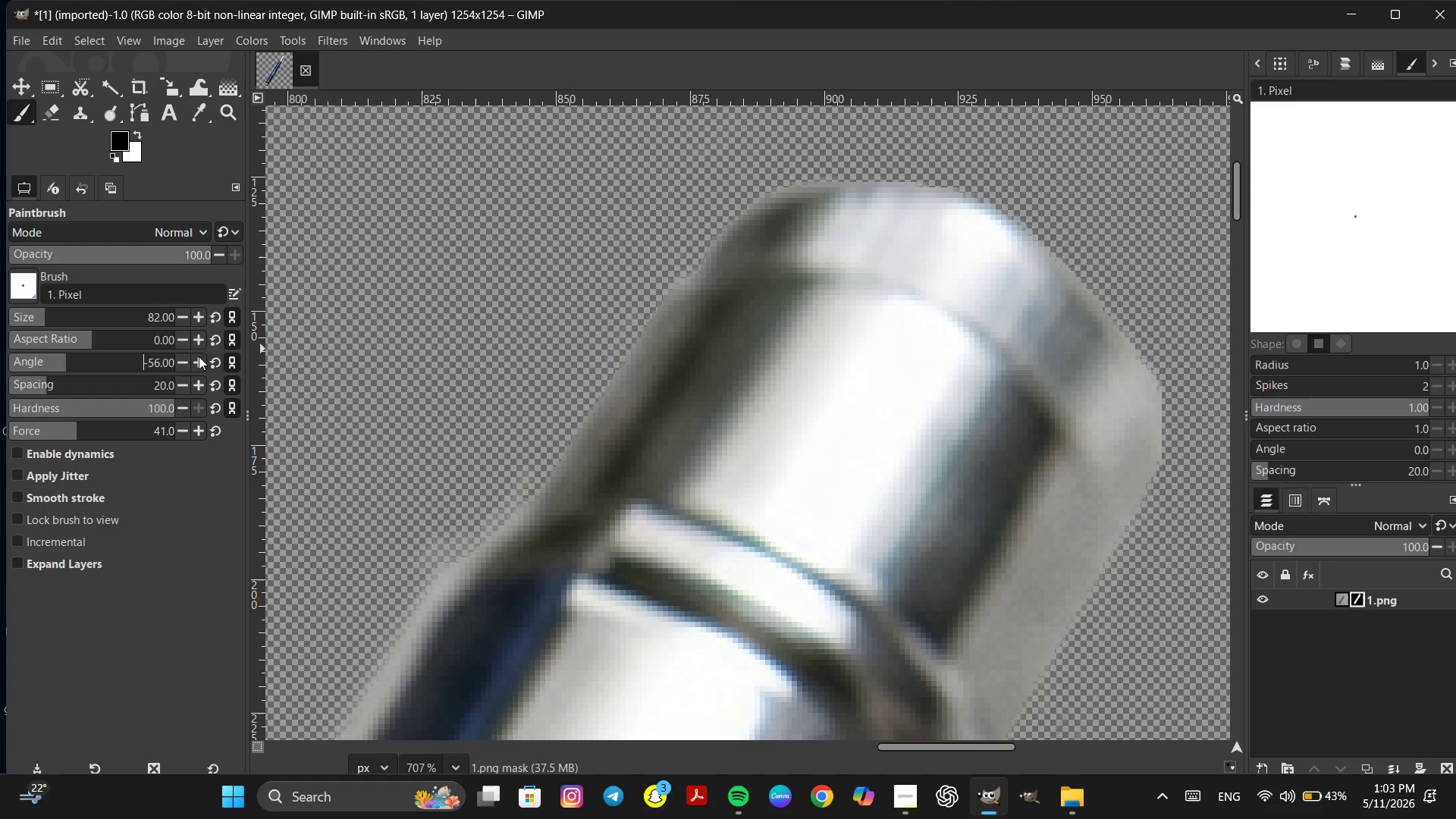 
wait(5.28)
 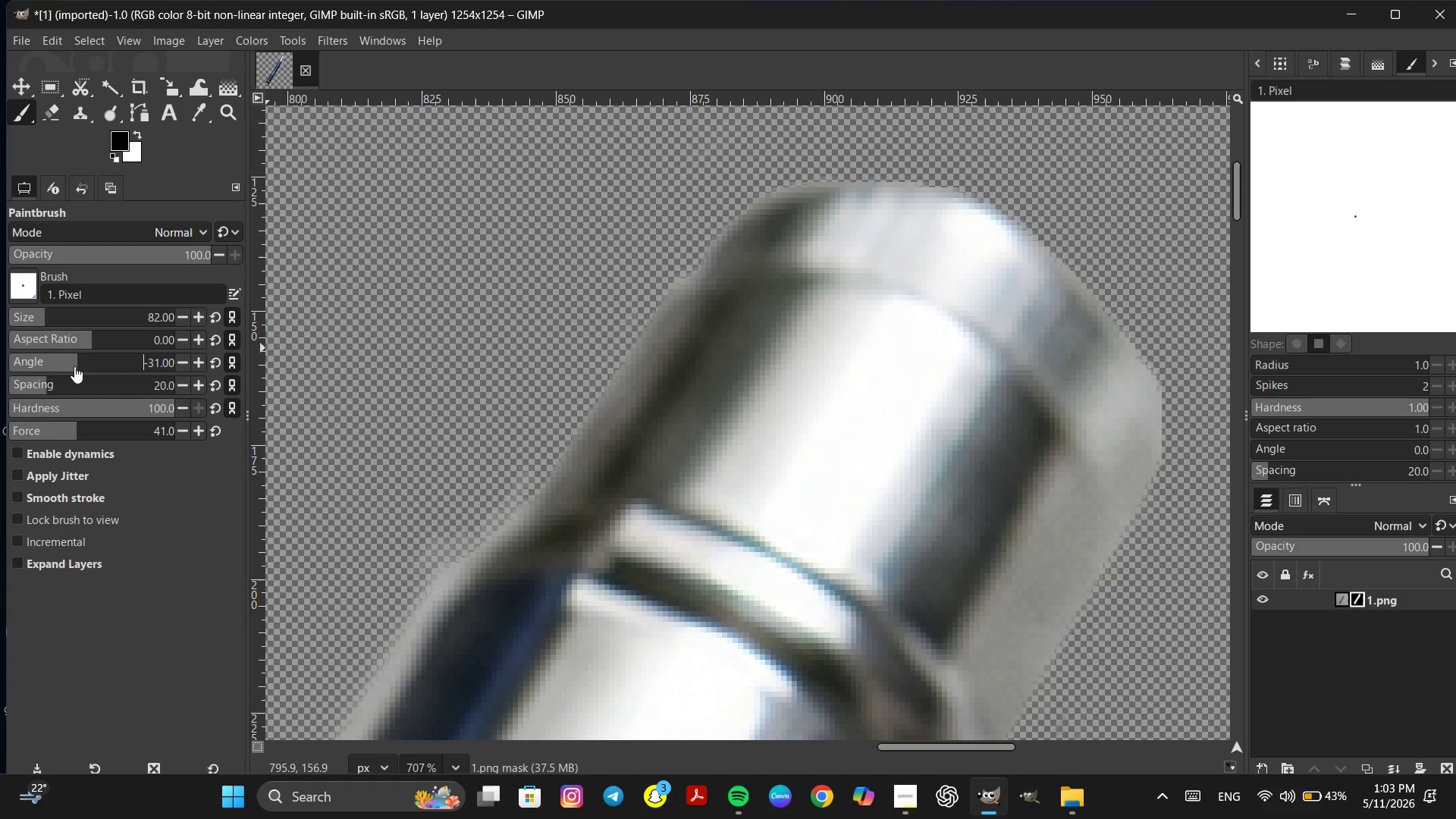 
left_click([66, 364])
 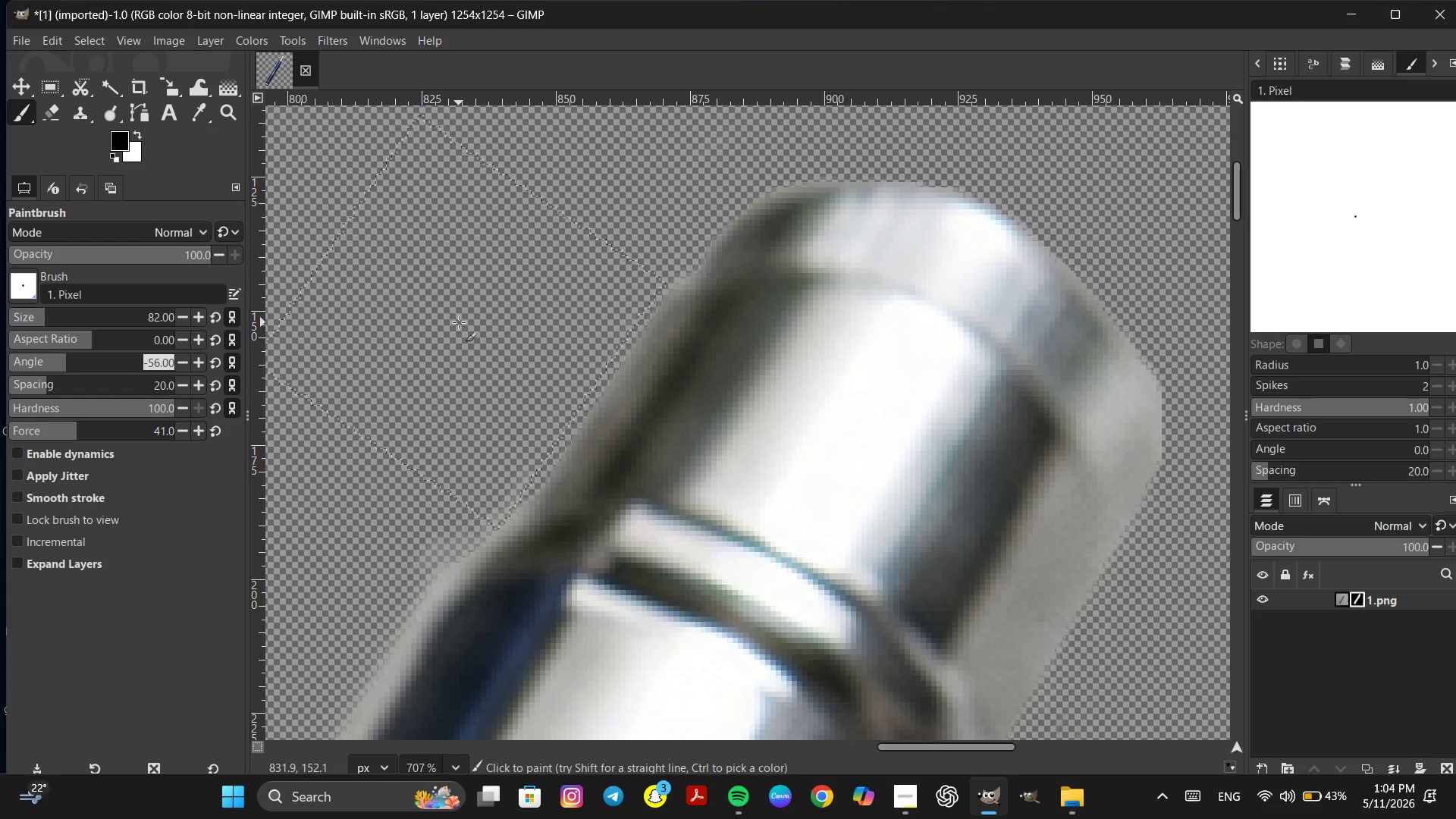 
left_click_drag(start_coordinate=[459, 322], to_coordinate=[533, 146])
 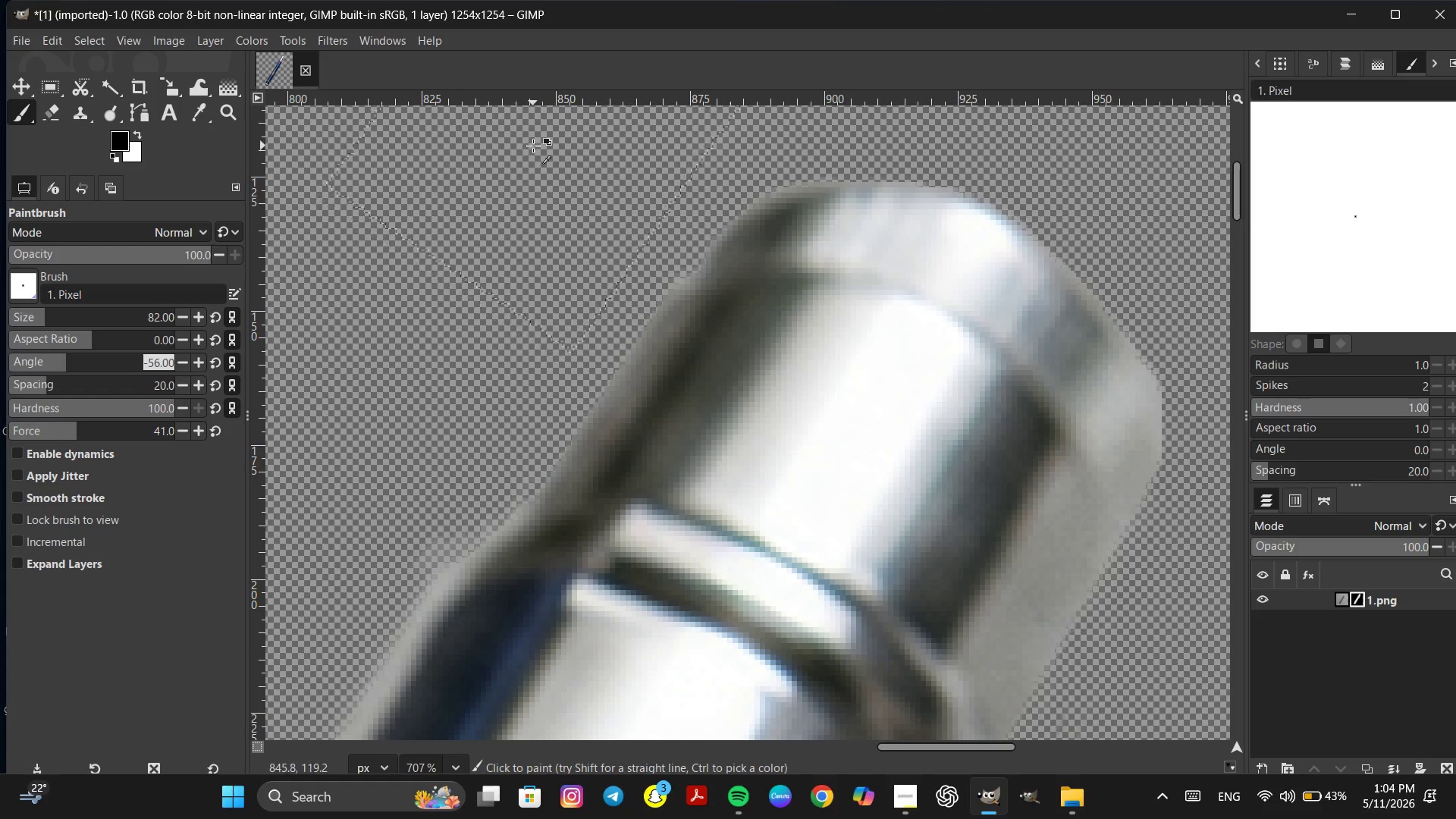 
hold_key(key=ControlLeft, duration=0.64)
scroll: coordinate [533, 146], scroll_direction: down, amount: 8.0
 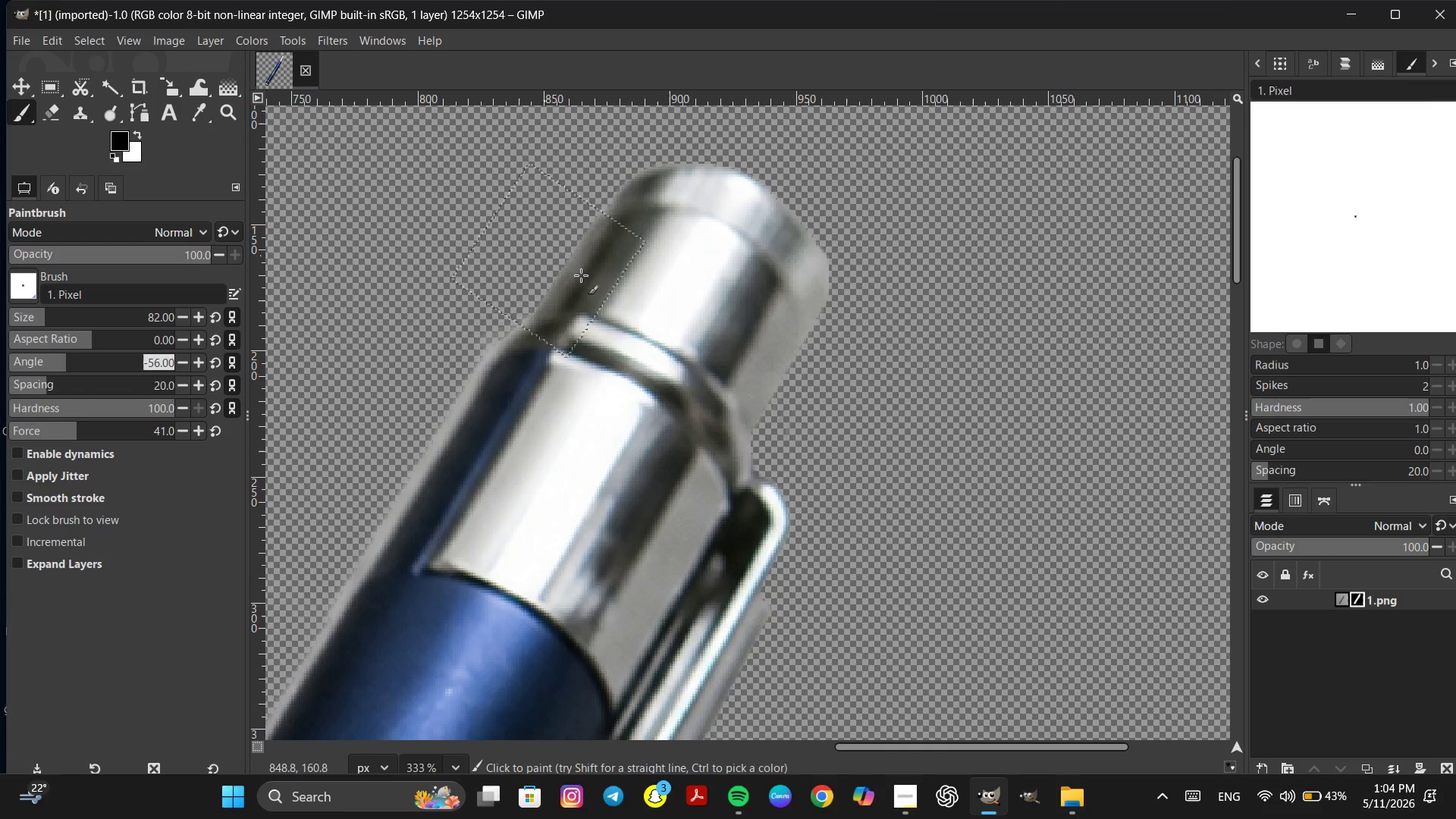 
hold_key(key=ControlLeft, duration=0.34)
 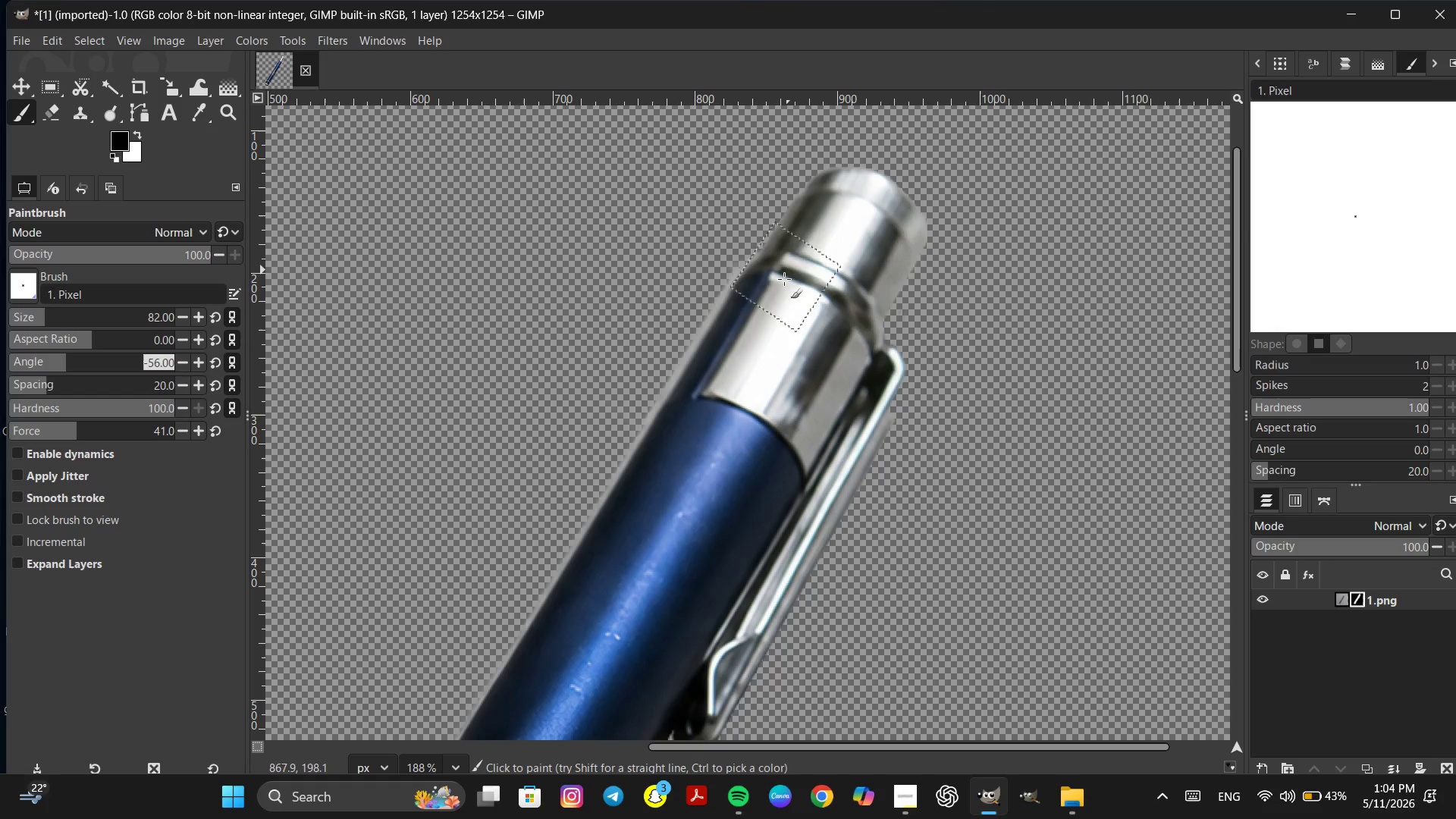 
key(Space)
 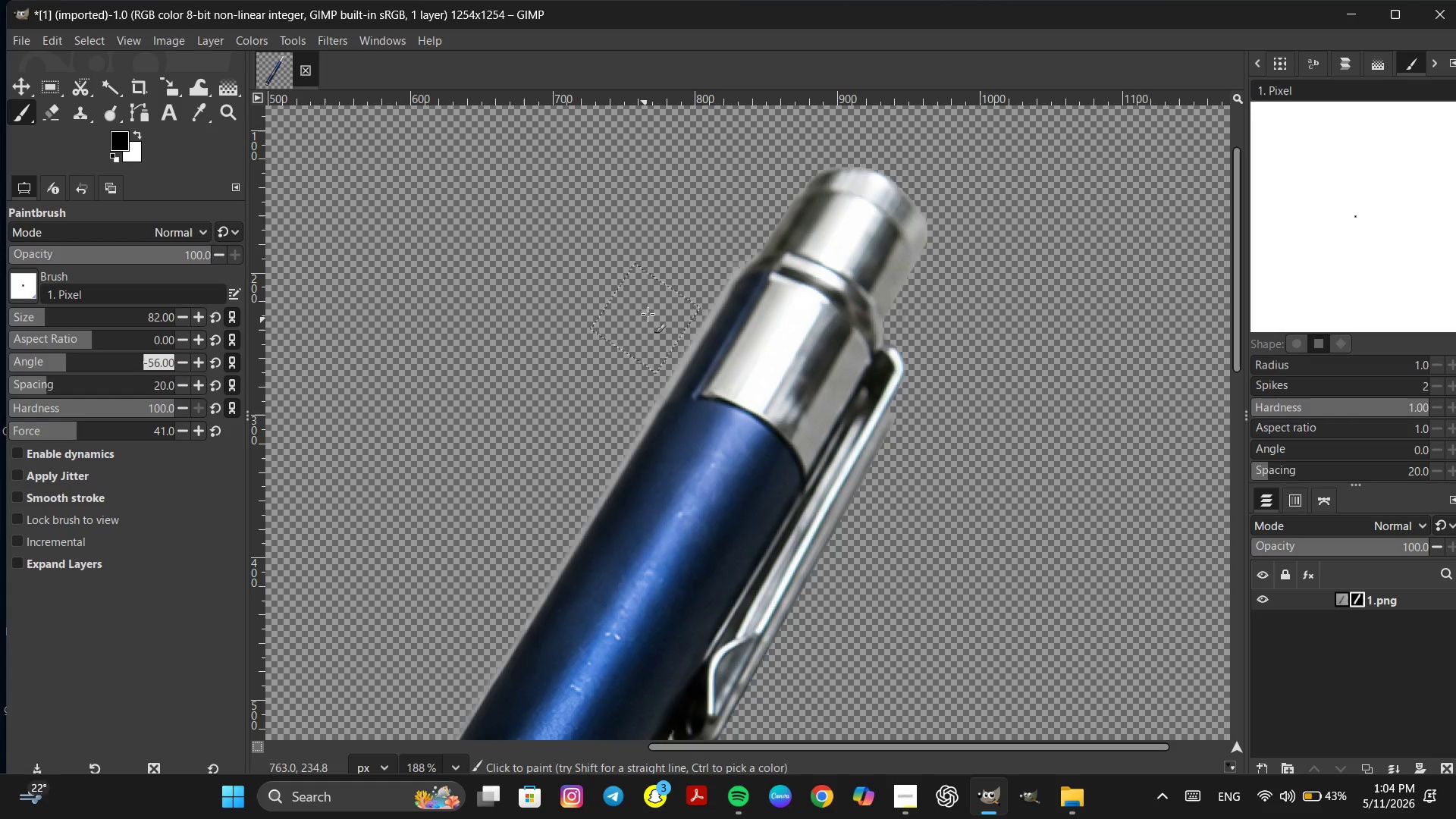 
scroll: coordinate [661, 303], scroll_direction: down, amount: 6.0
 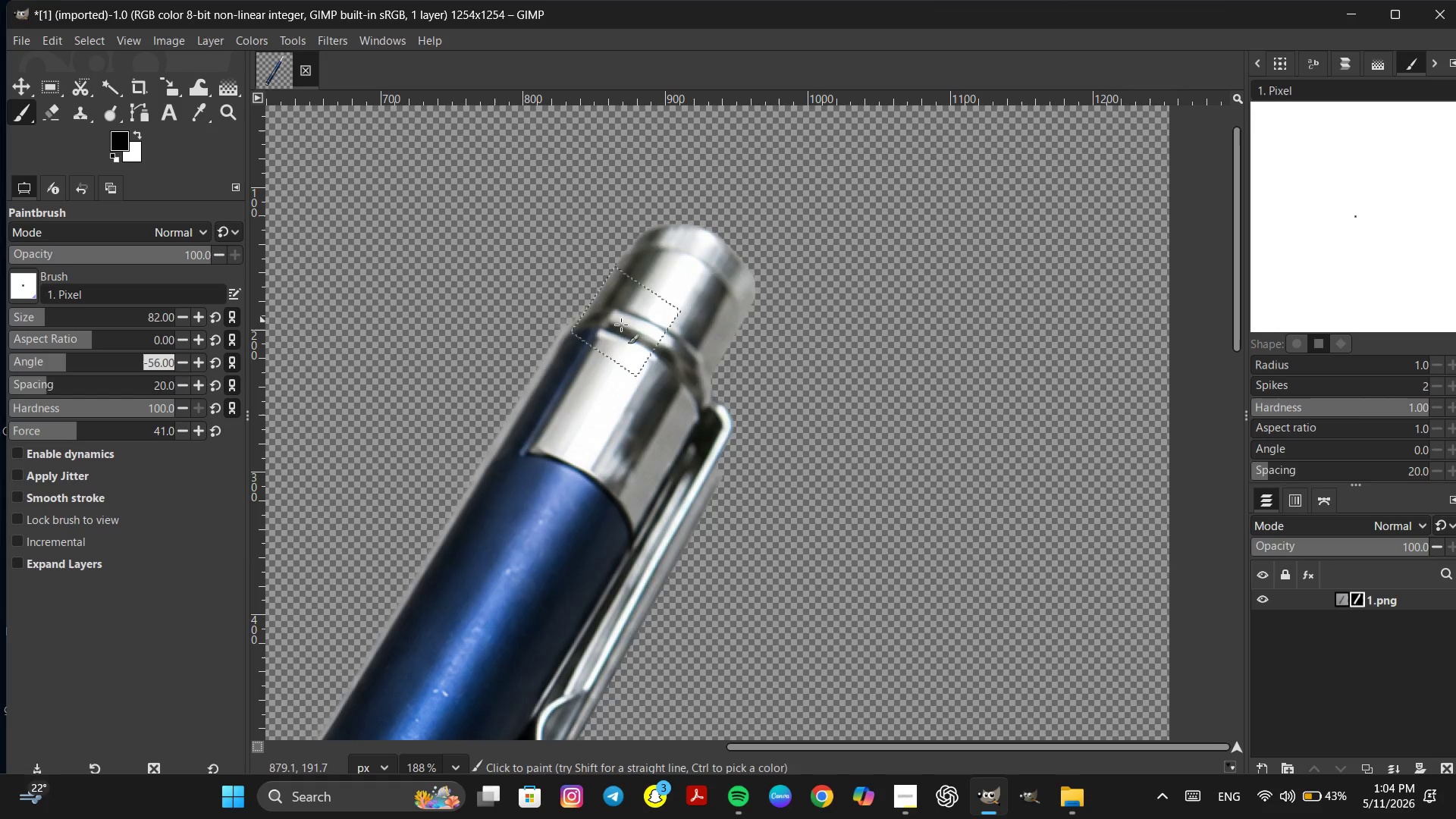 
hold_key(key=ControlLeft, duration=0.95)
scroll: coordinate [711, 254], scroll_direction: up, amount: 2.0
 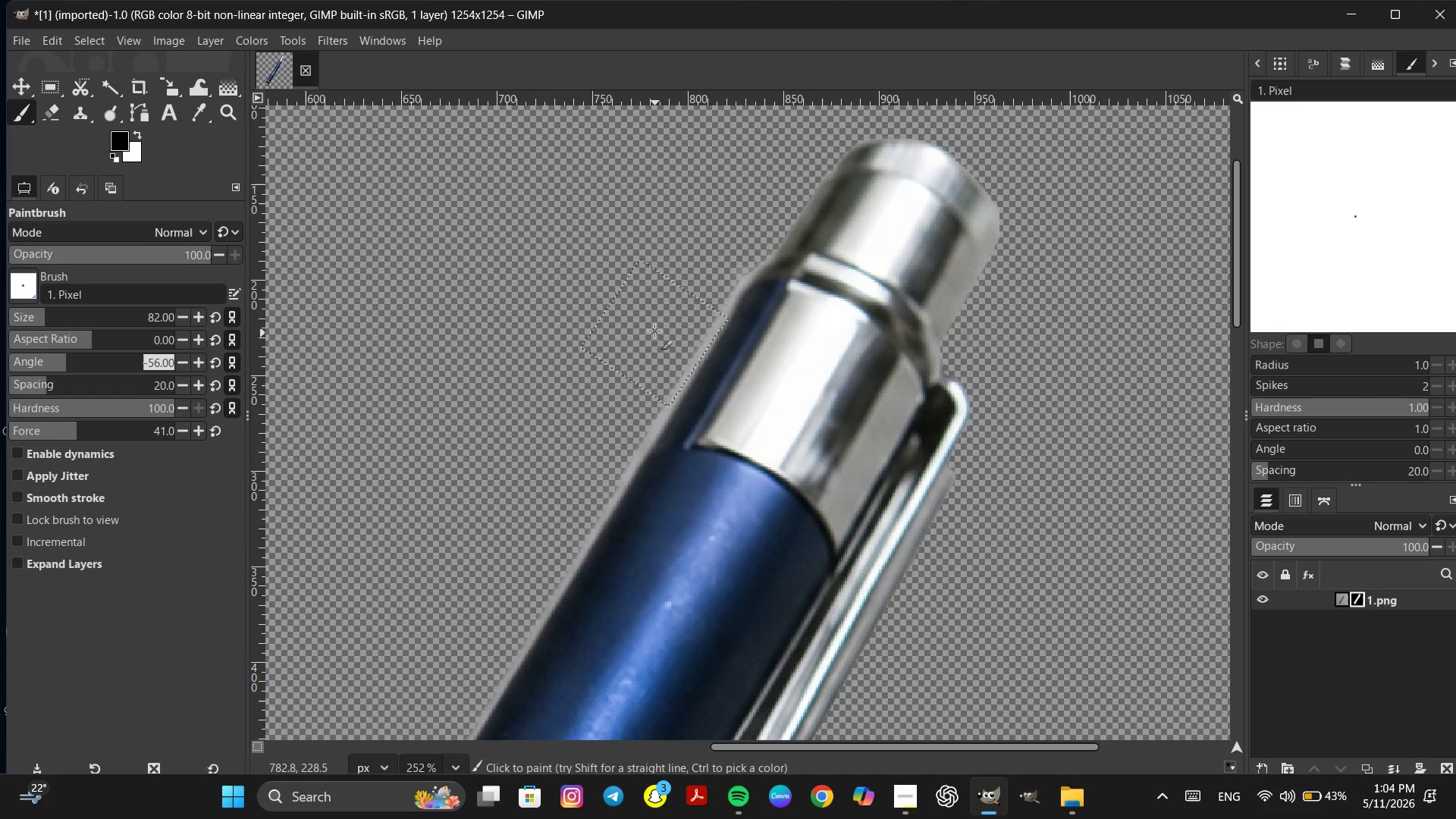 
hold_key(key=ControlLeft, duration=0.64)
scroll: coordinate [655, 324], scroll_direction: up, amount: 10.0
 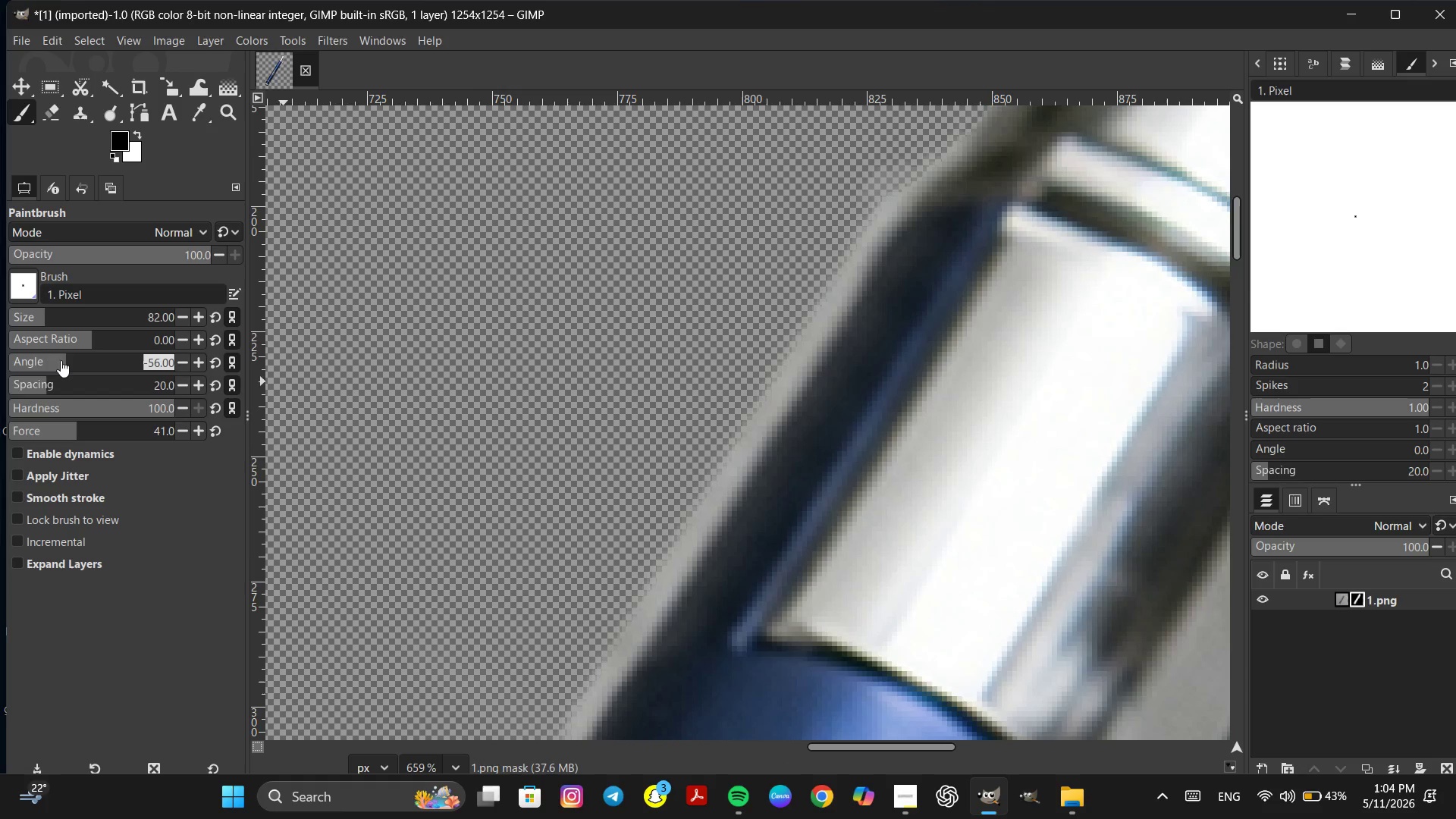 
left_click([64, 361])
 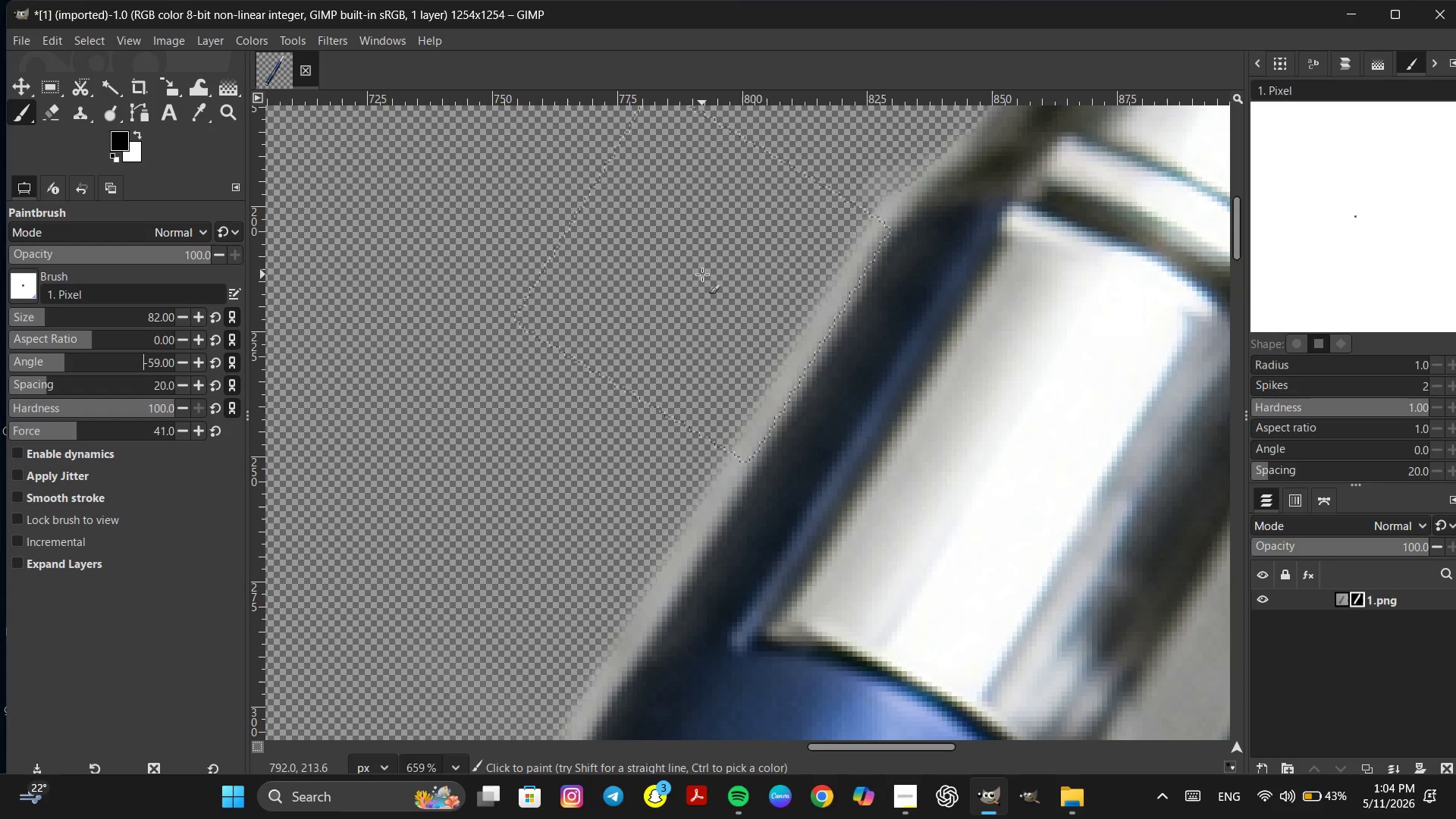 
wait(5.61)
 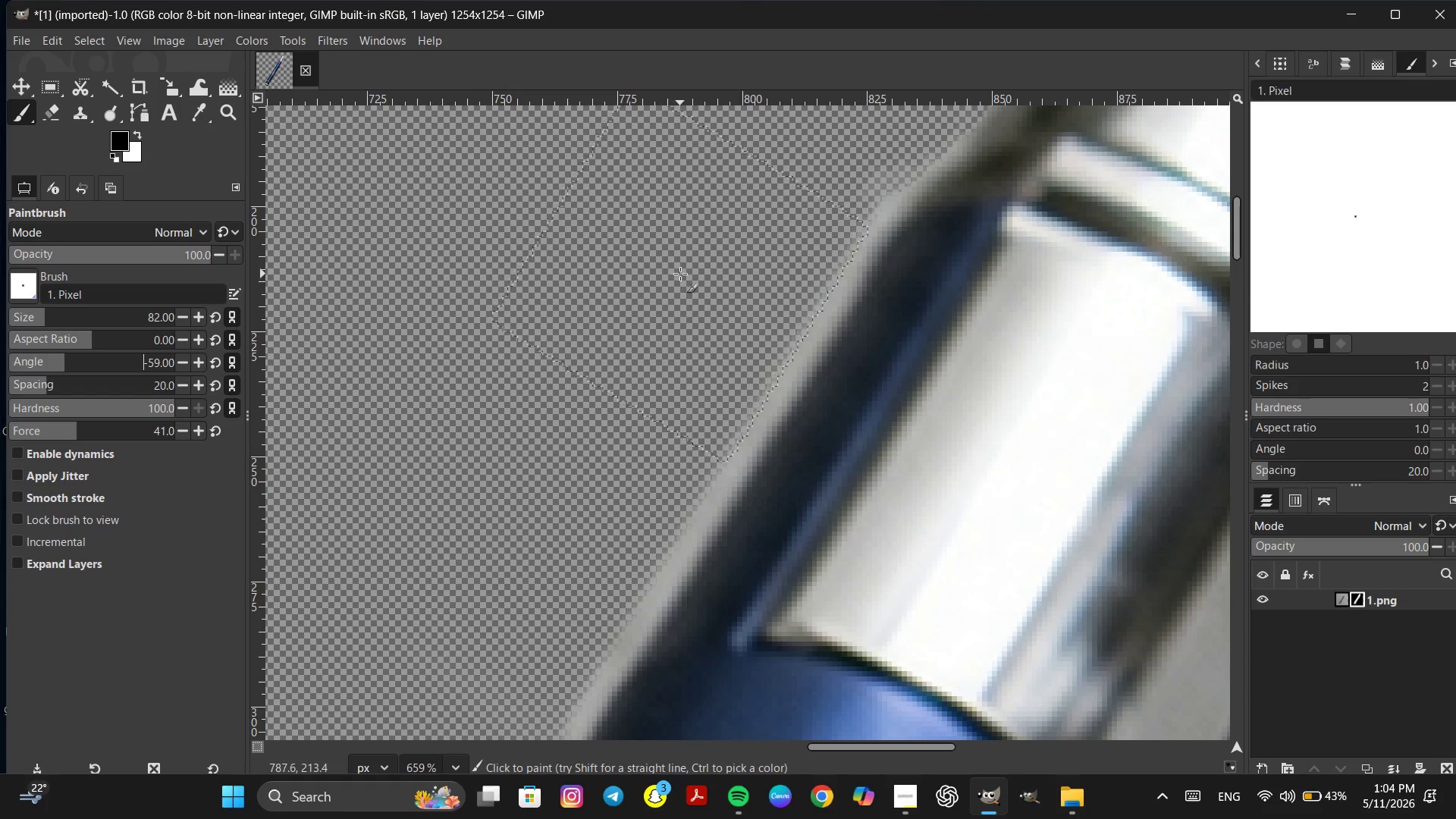 
left_click([702, 275])
 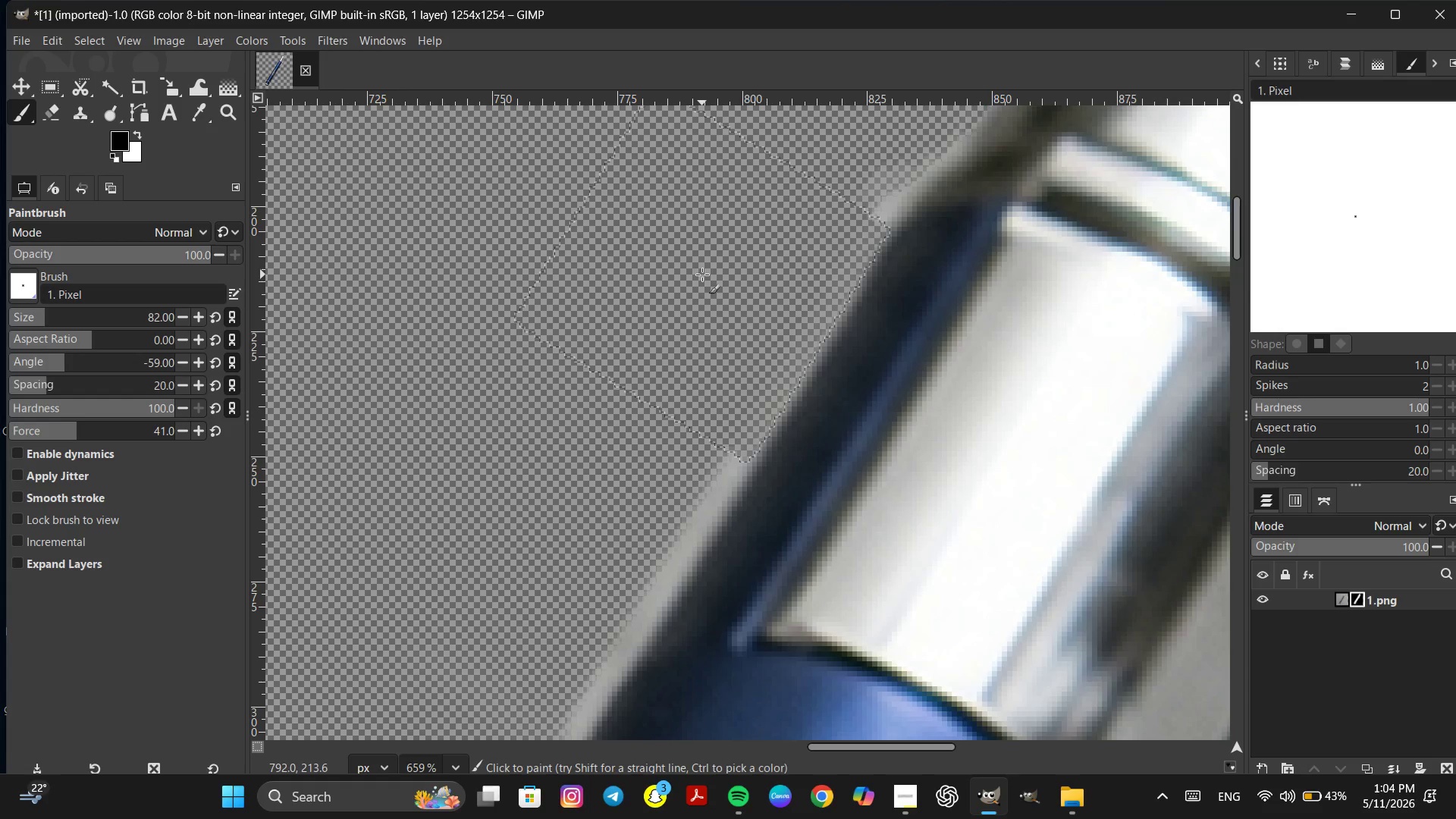 
hold_key(key=ShiftLeft, duration=1.81)
 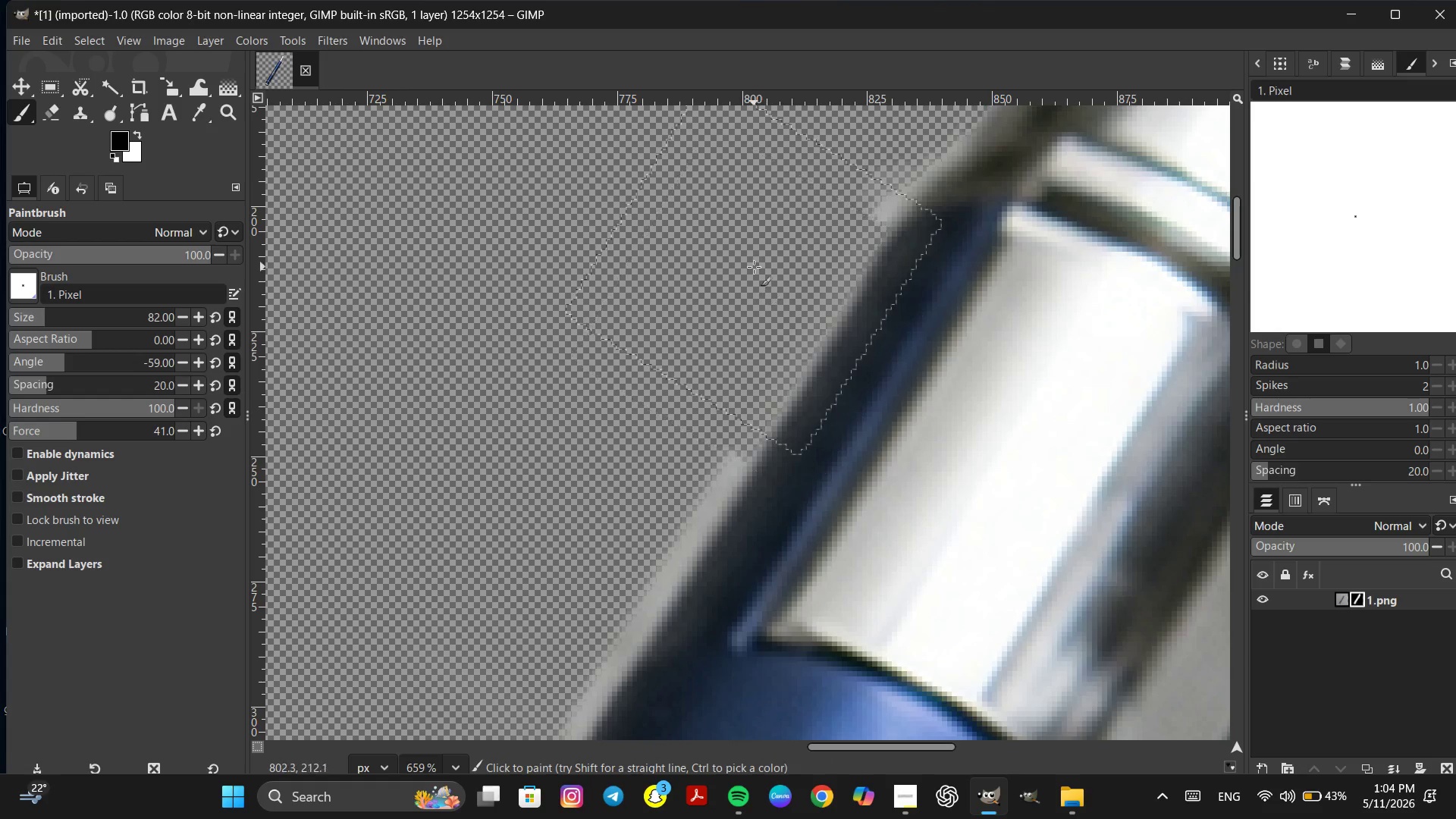 
key(Control+Z)
 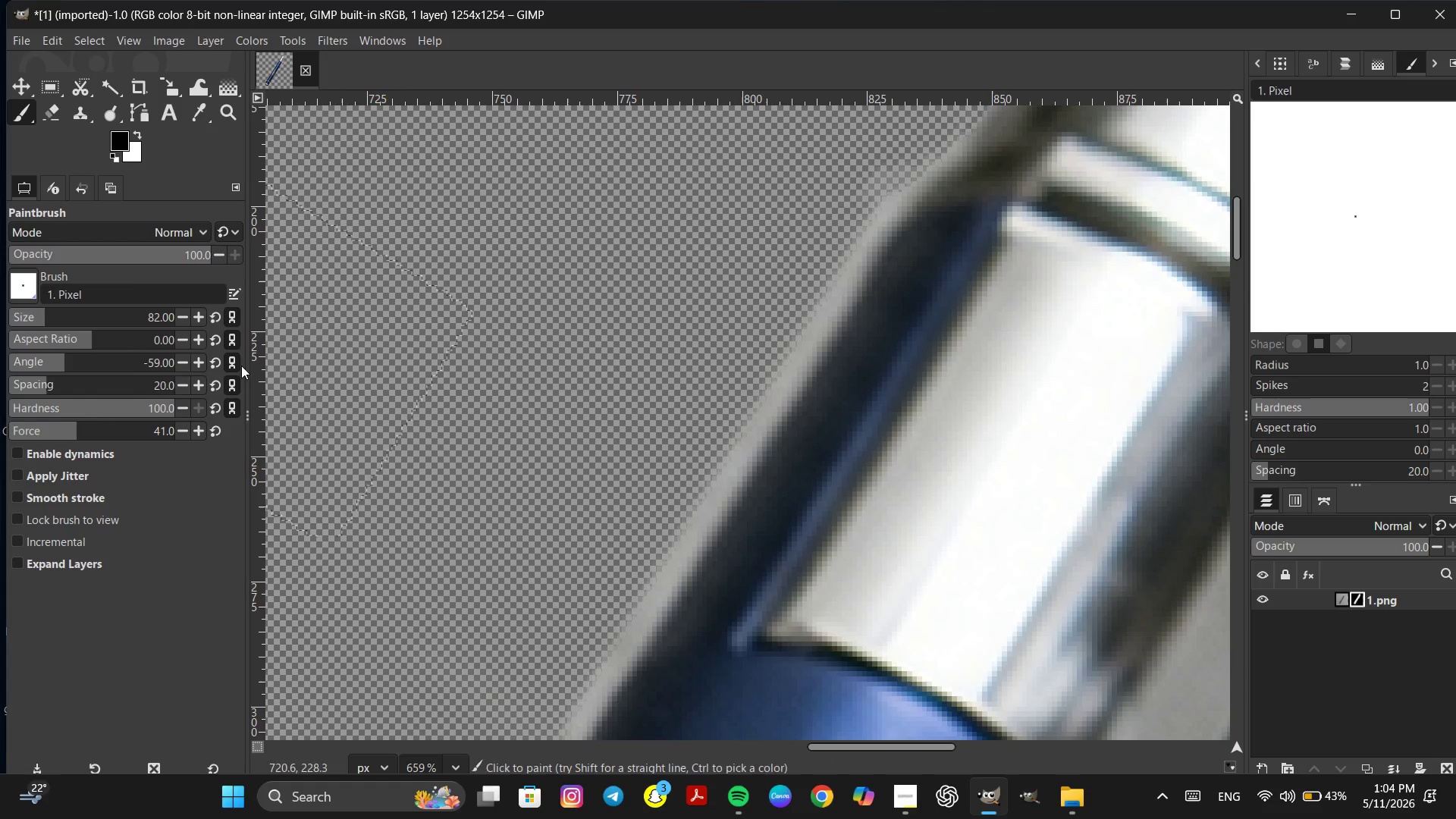 
wait(5.38)
 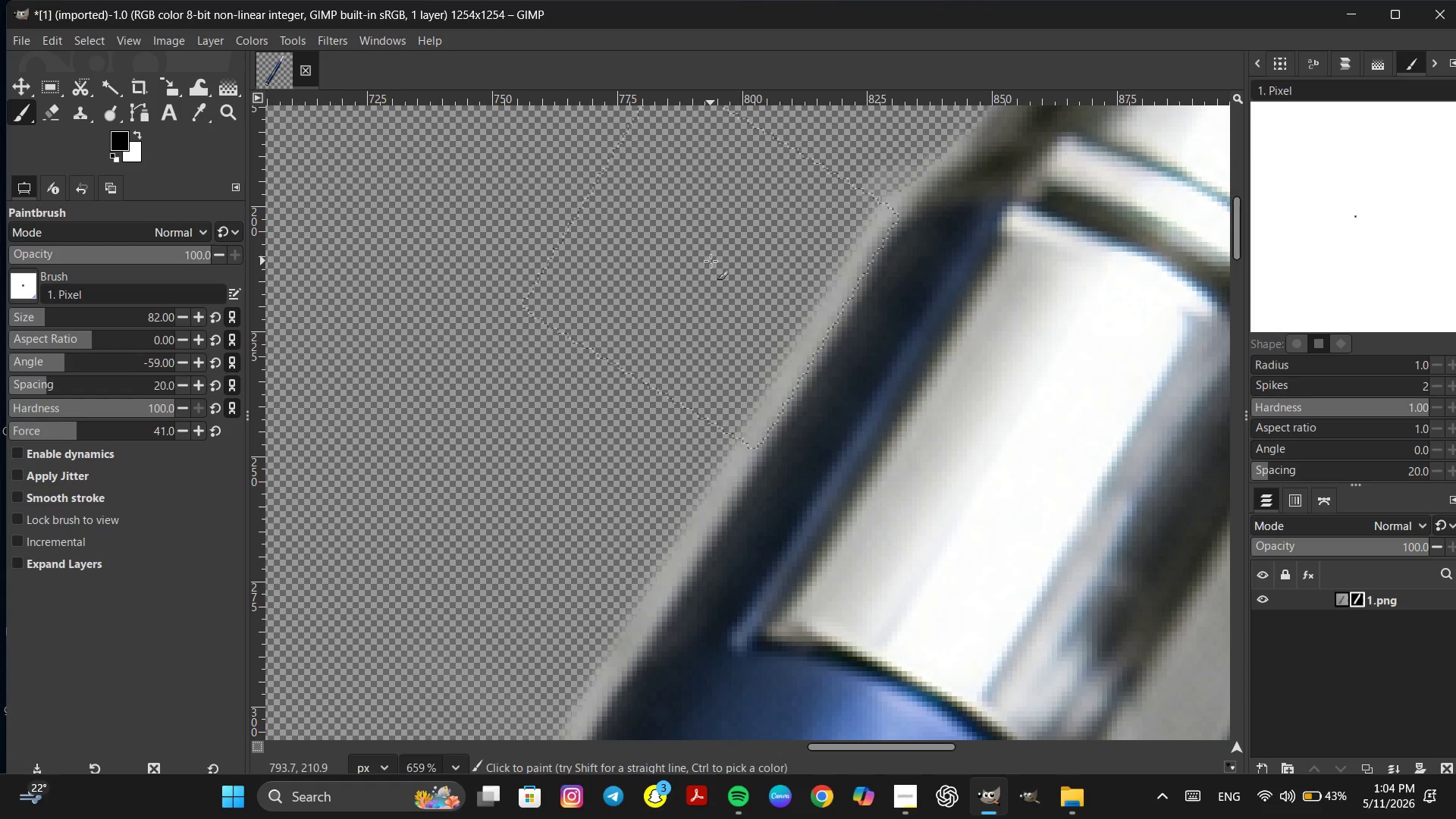 
left_click([67, 365])
 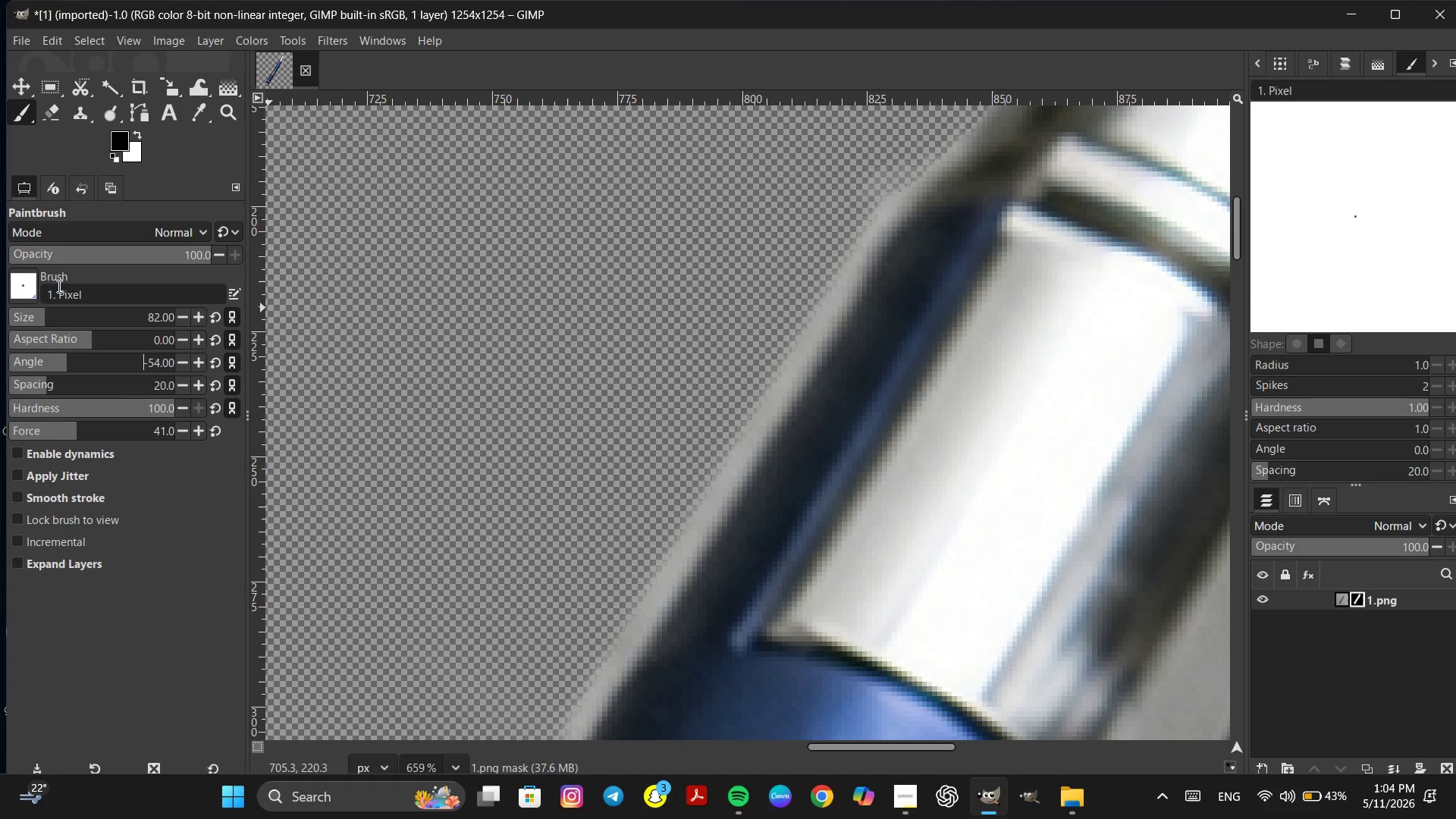 
left_click([65, 366])
 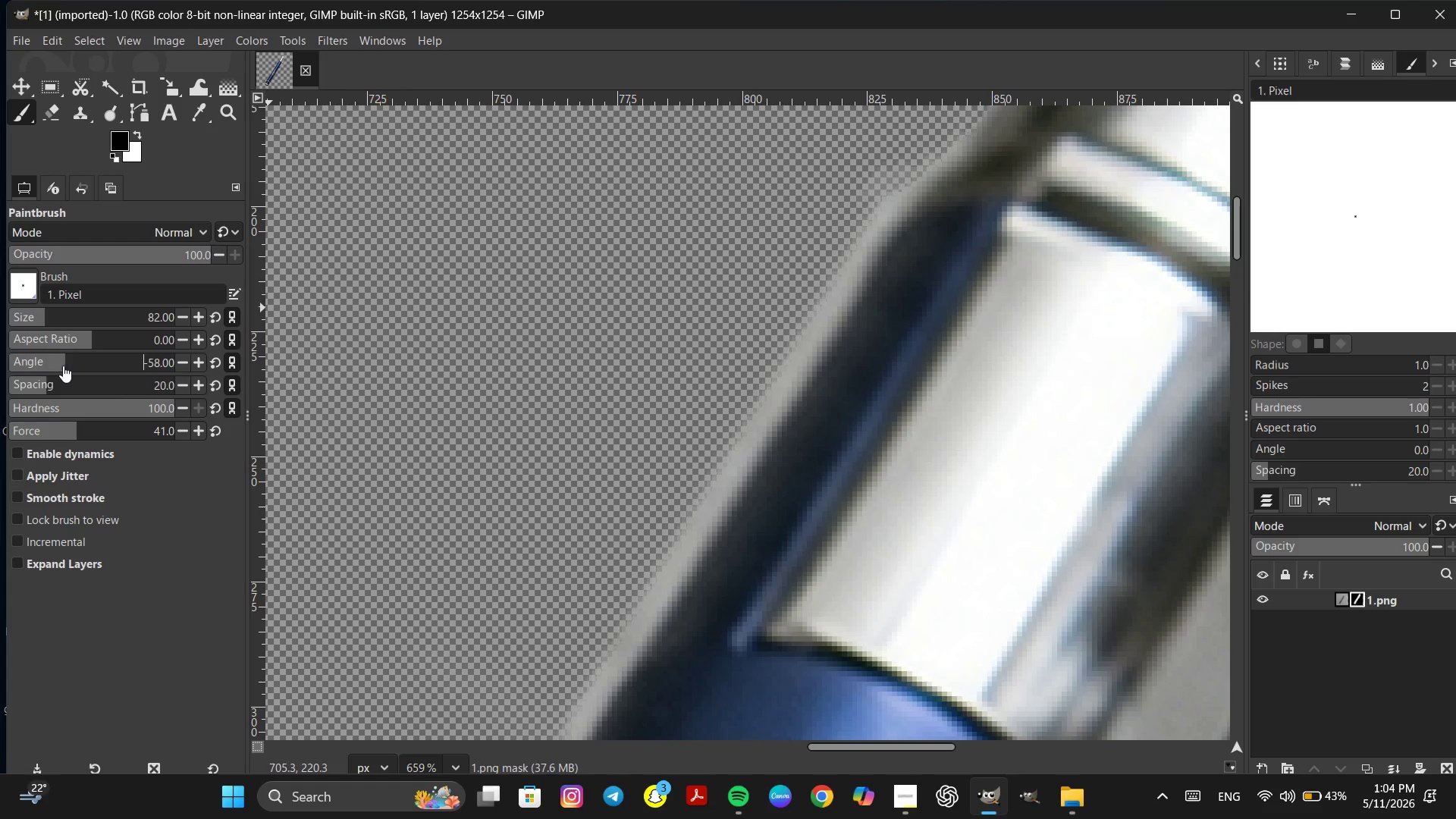 
left_click([63, 366])
 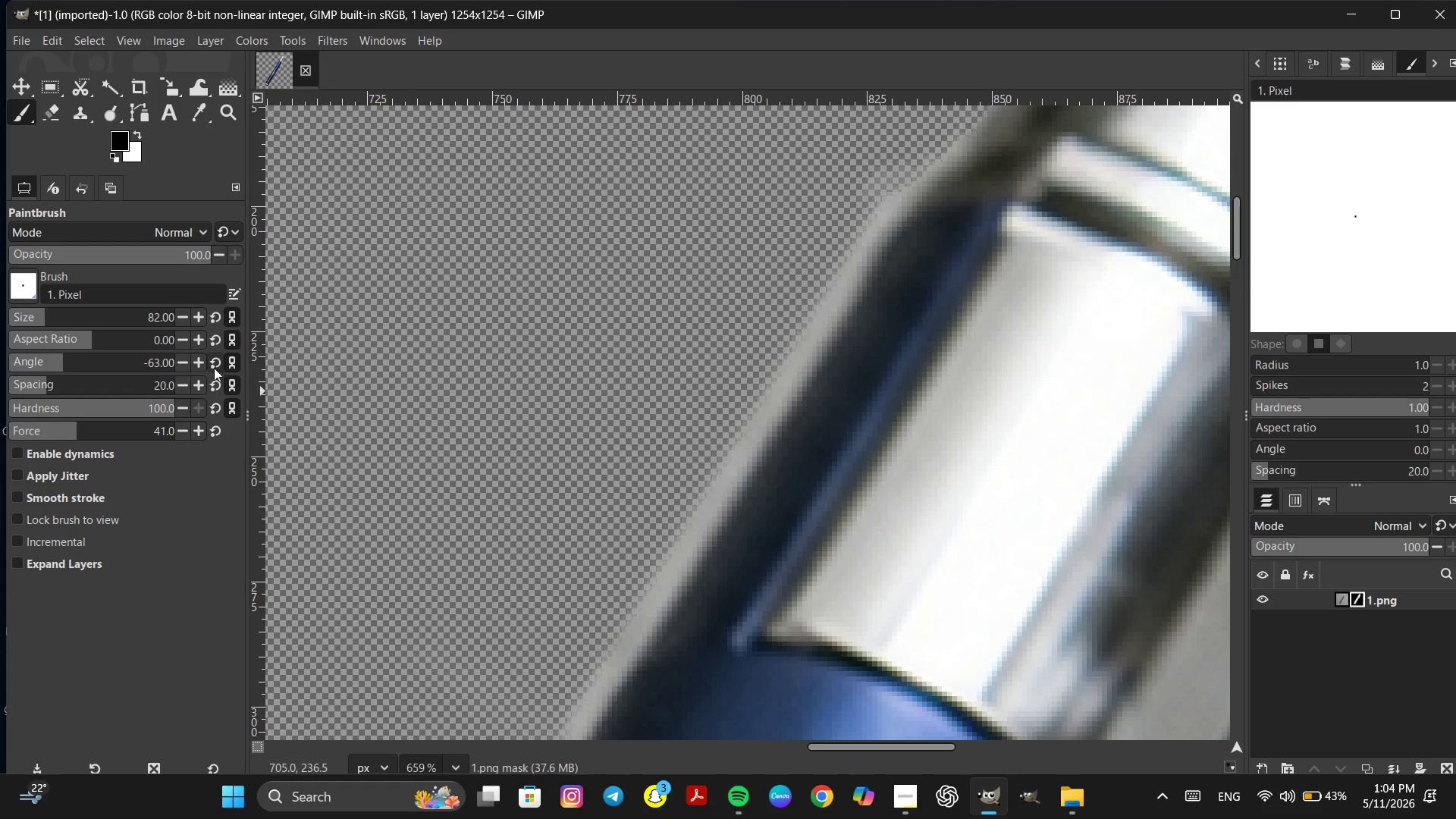 
left_click([199, 363])
 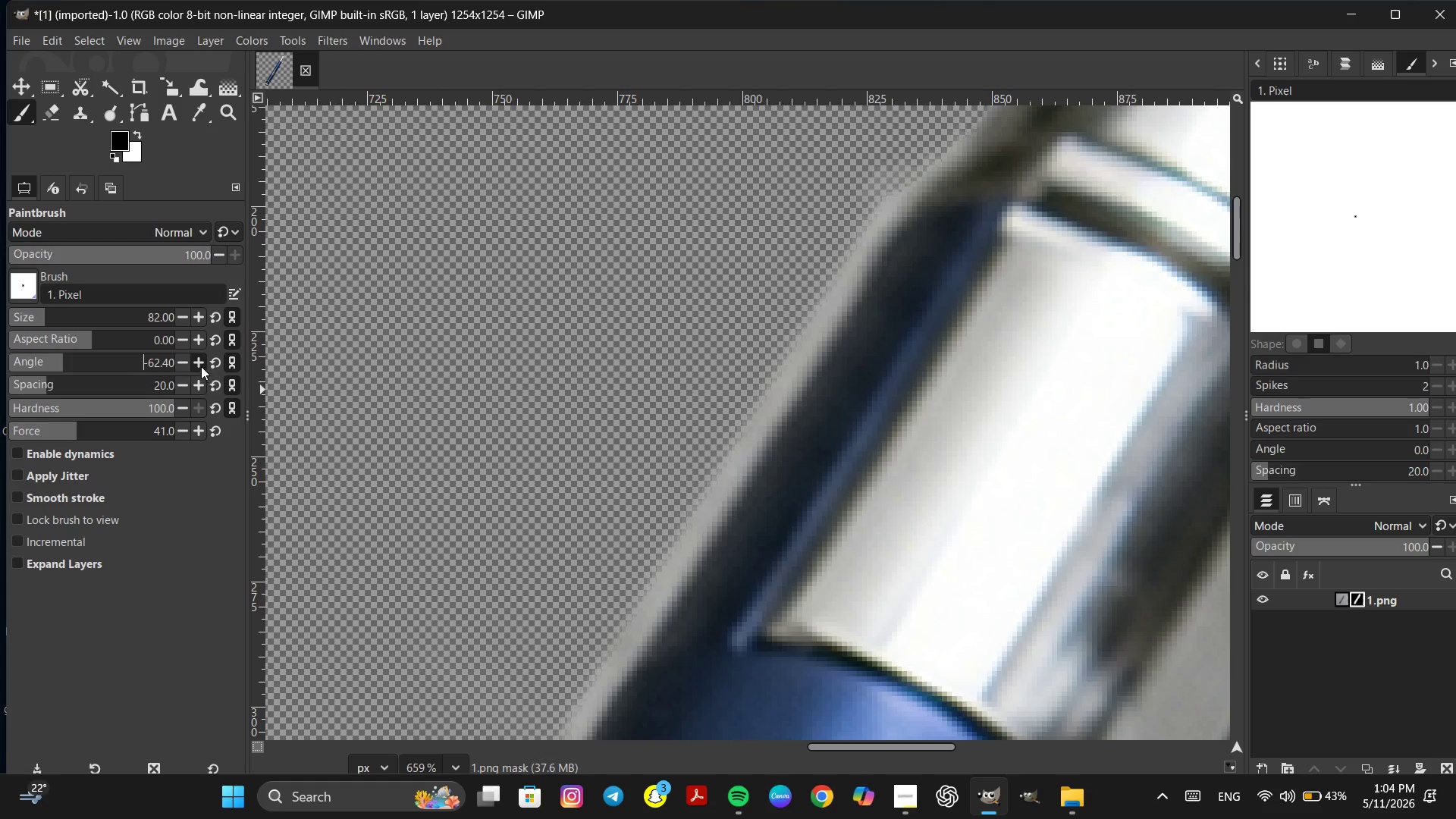 
left_click([200, 362])
 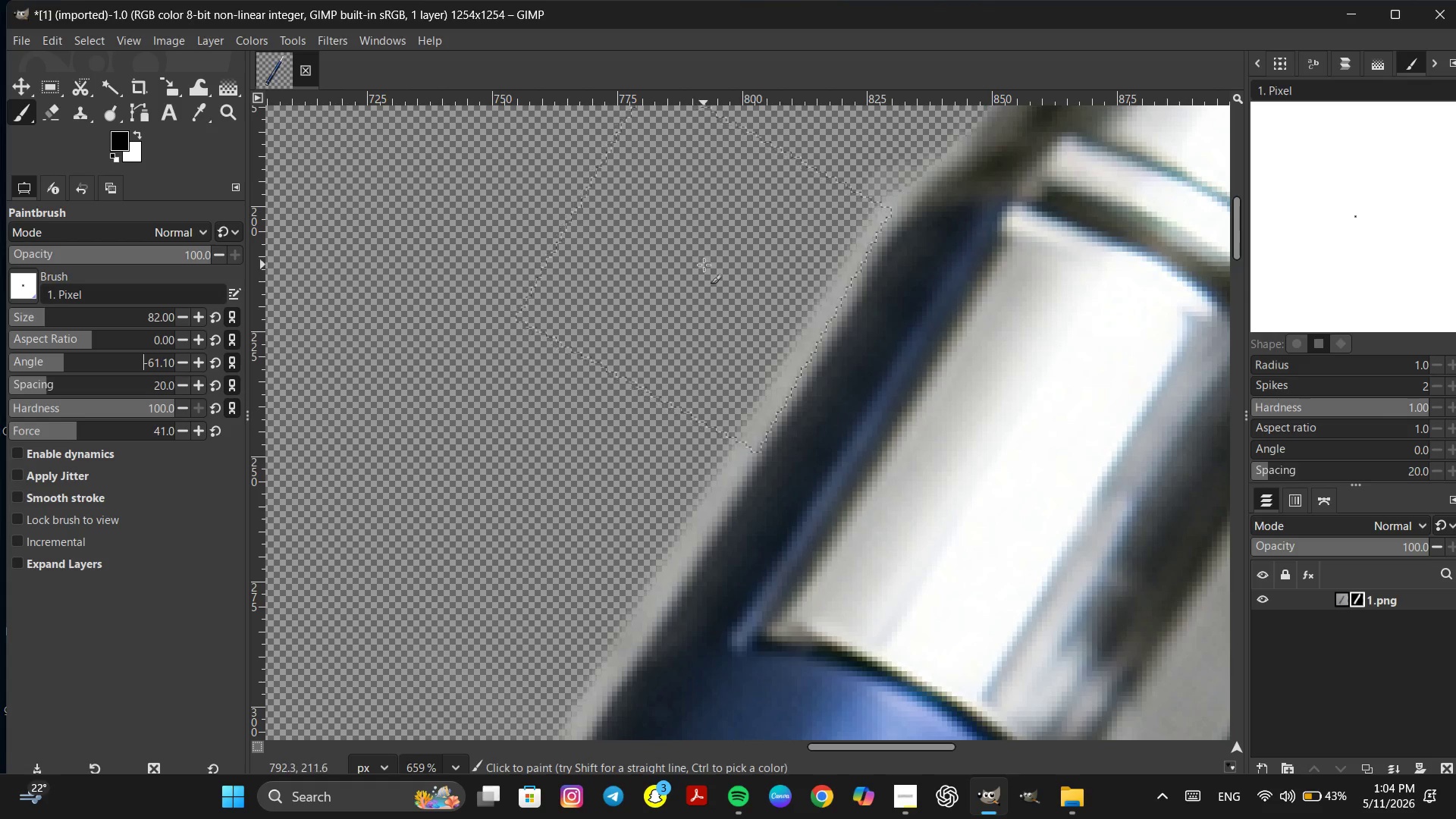 
wait(11.59)
 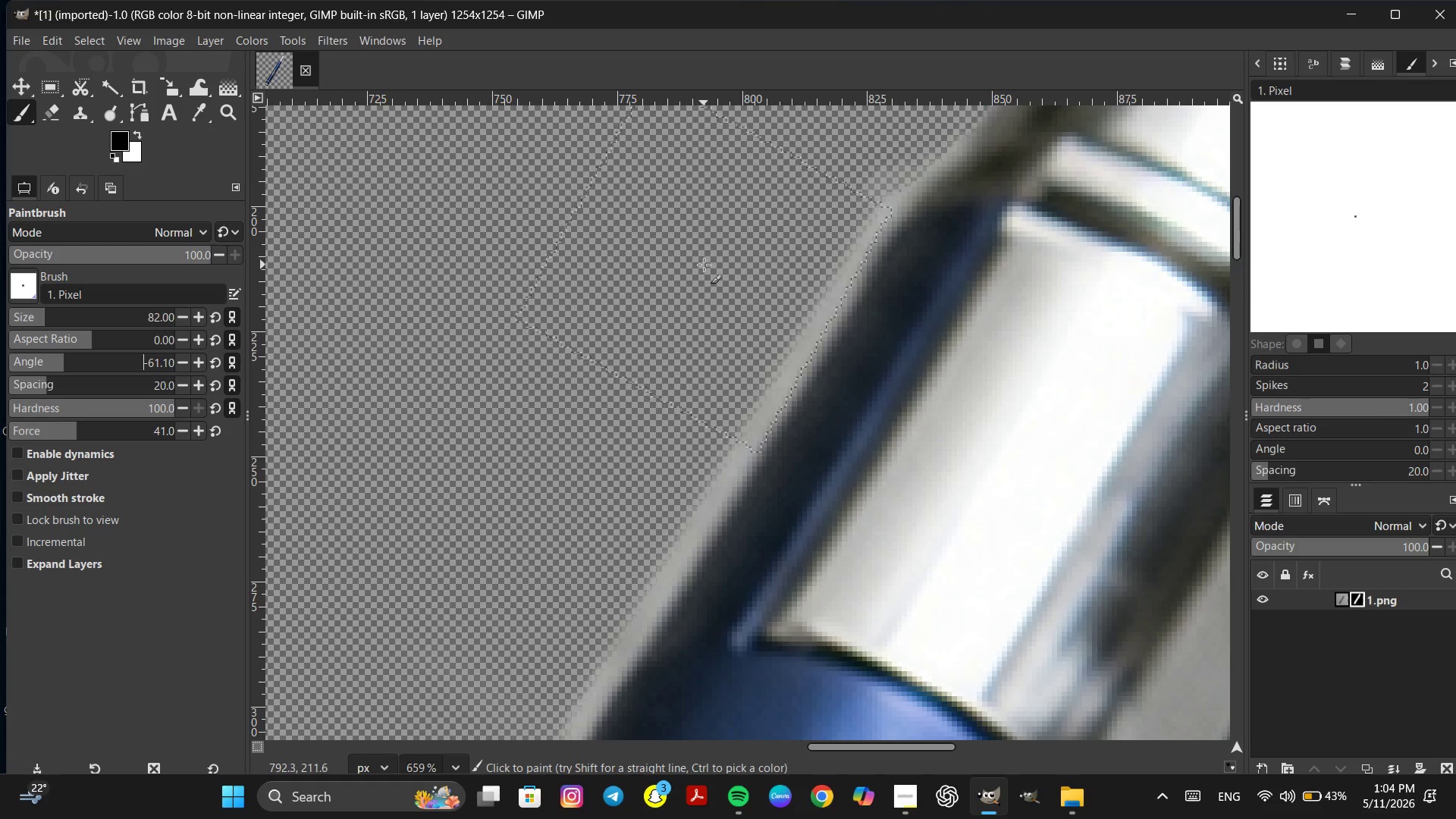 
left_click([201, 361])
 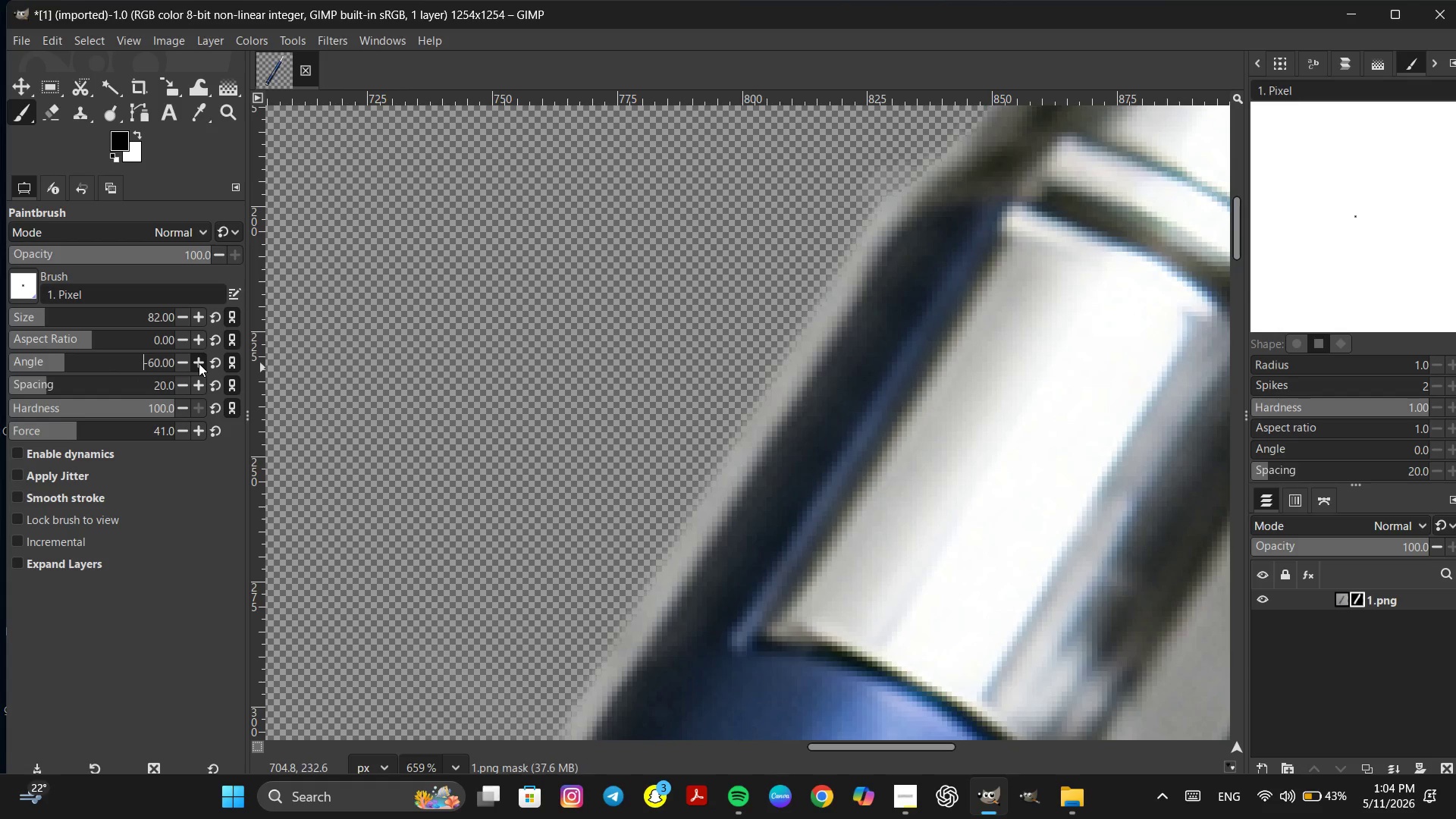 
left_click([199, 363])
 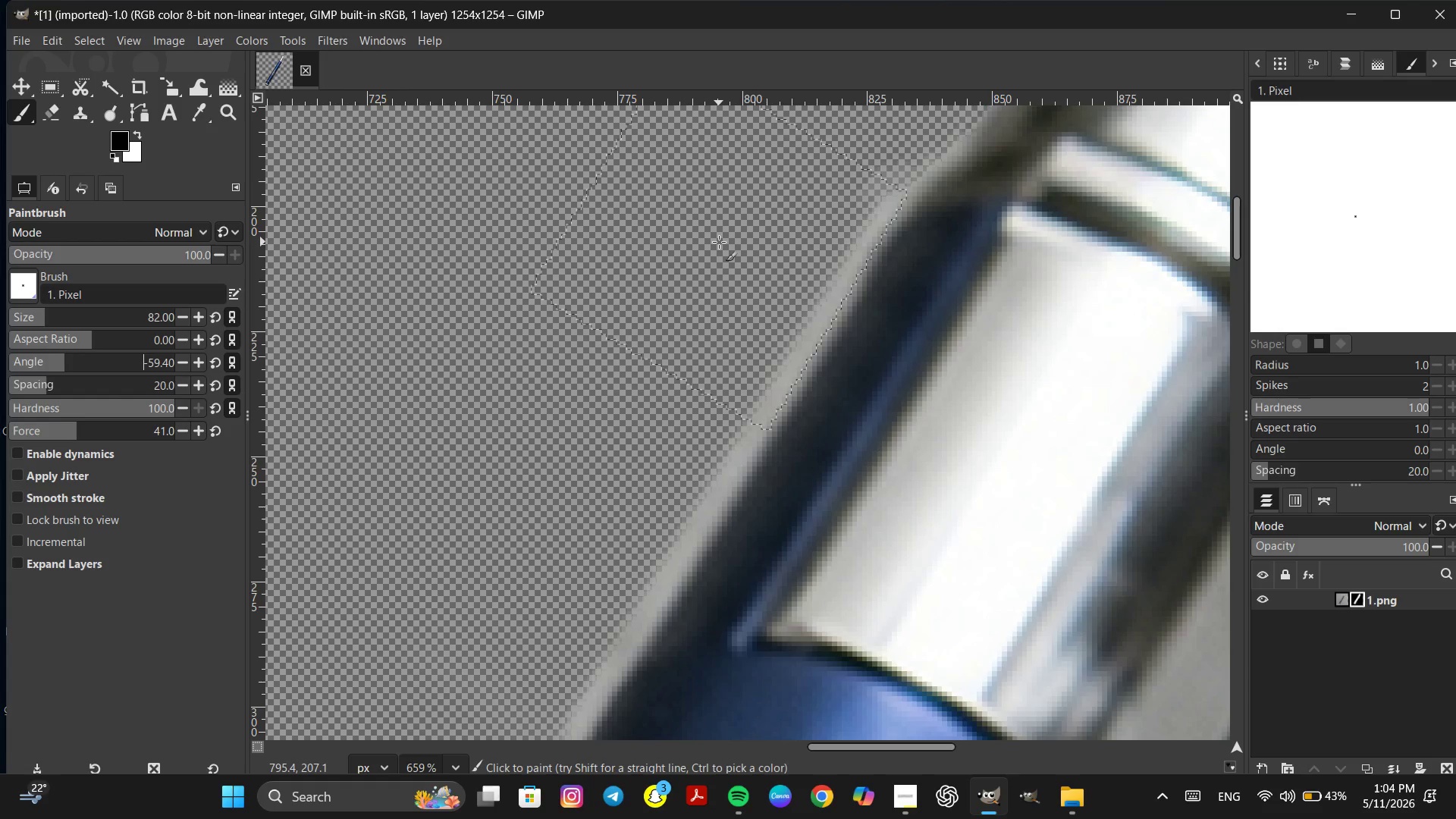 
wait(5.06)
 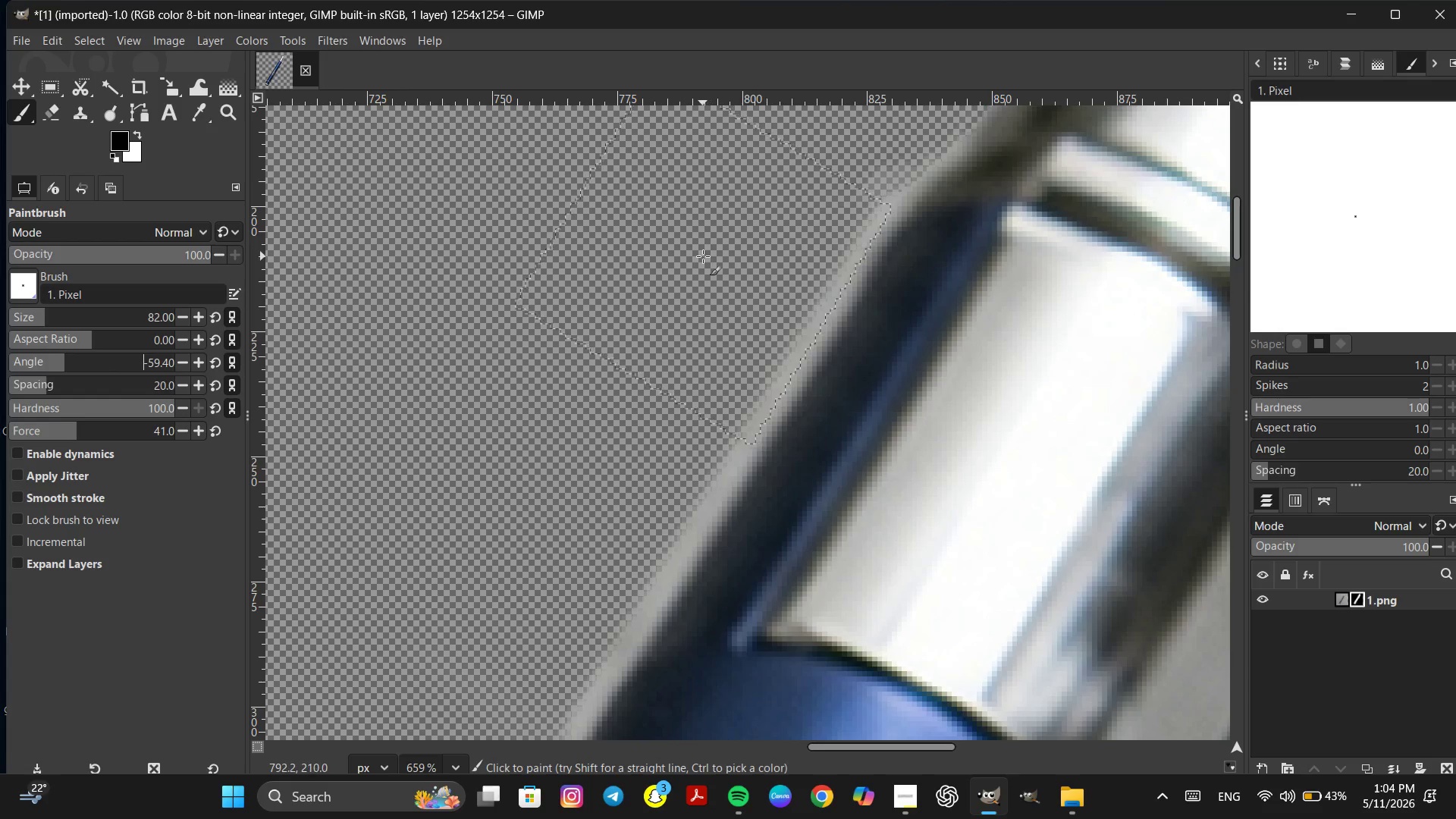 
left_click([719, 242])
 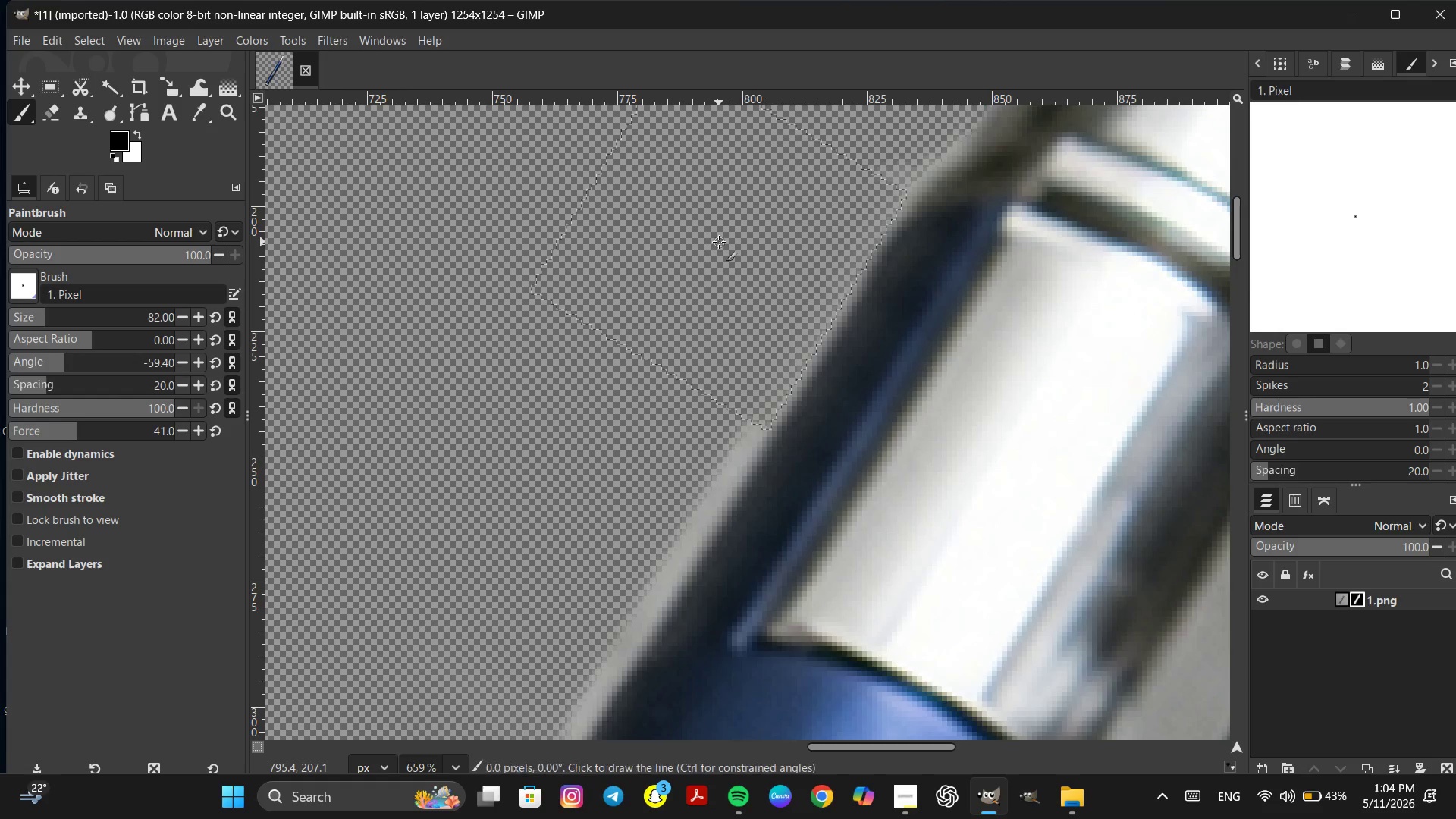 
hold_key(key=ShiftLeft, duration=1.98)
 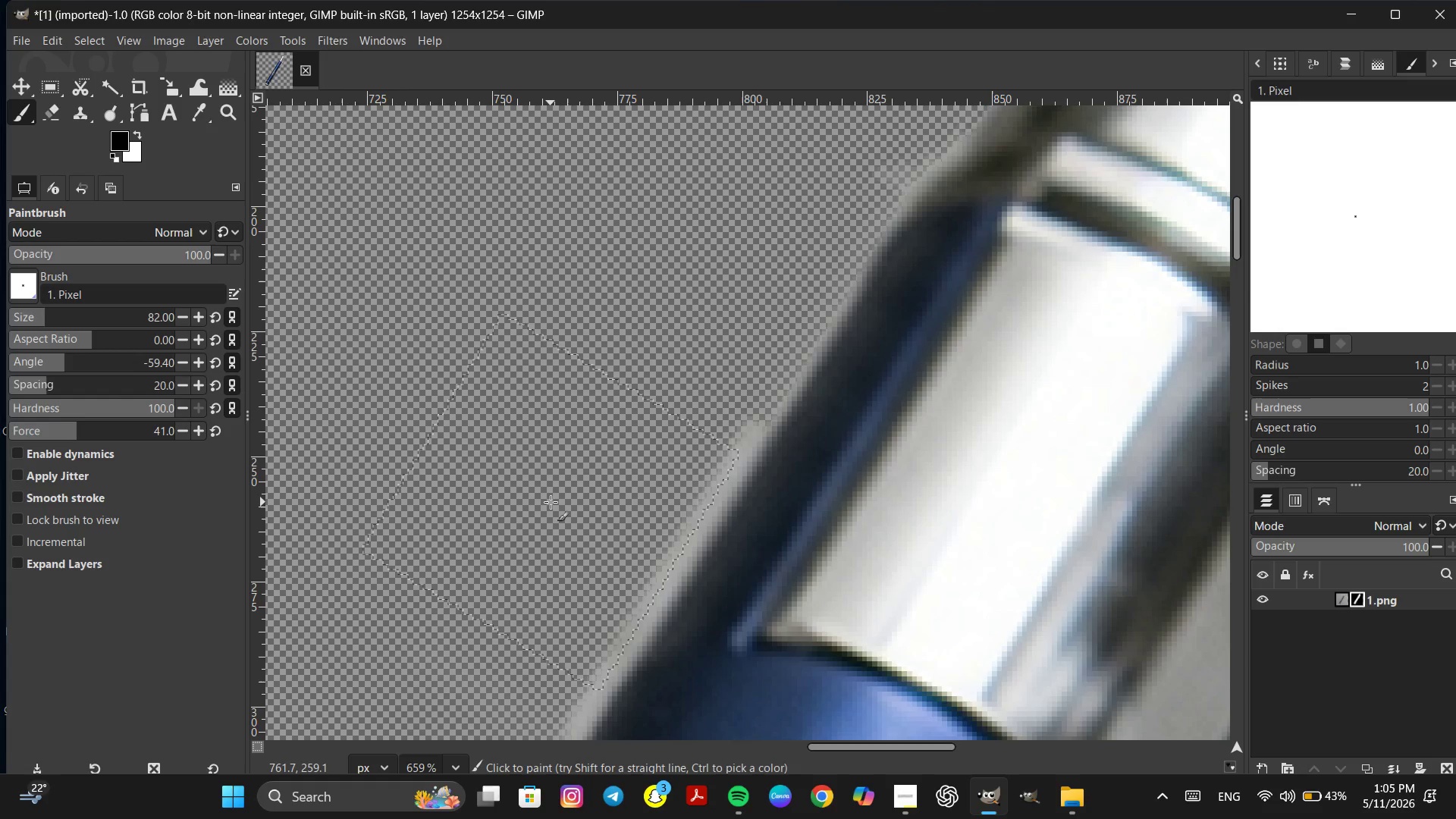 
key(Control+Z)
 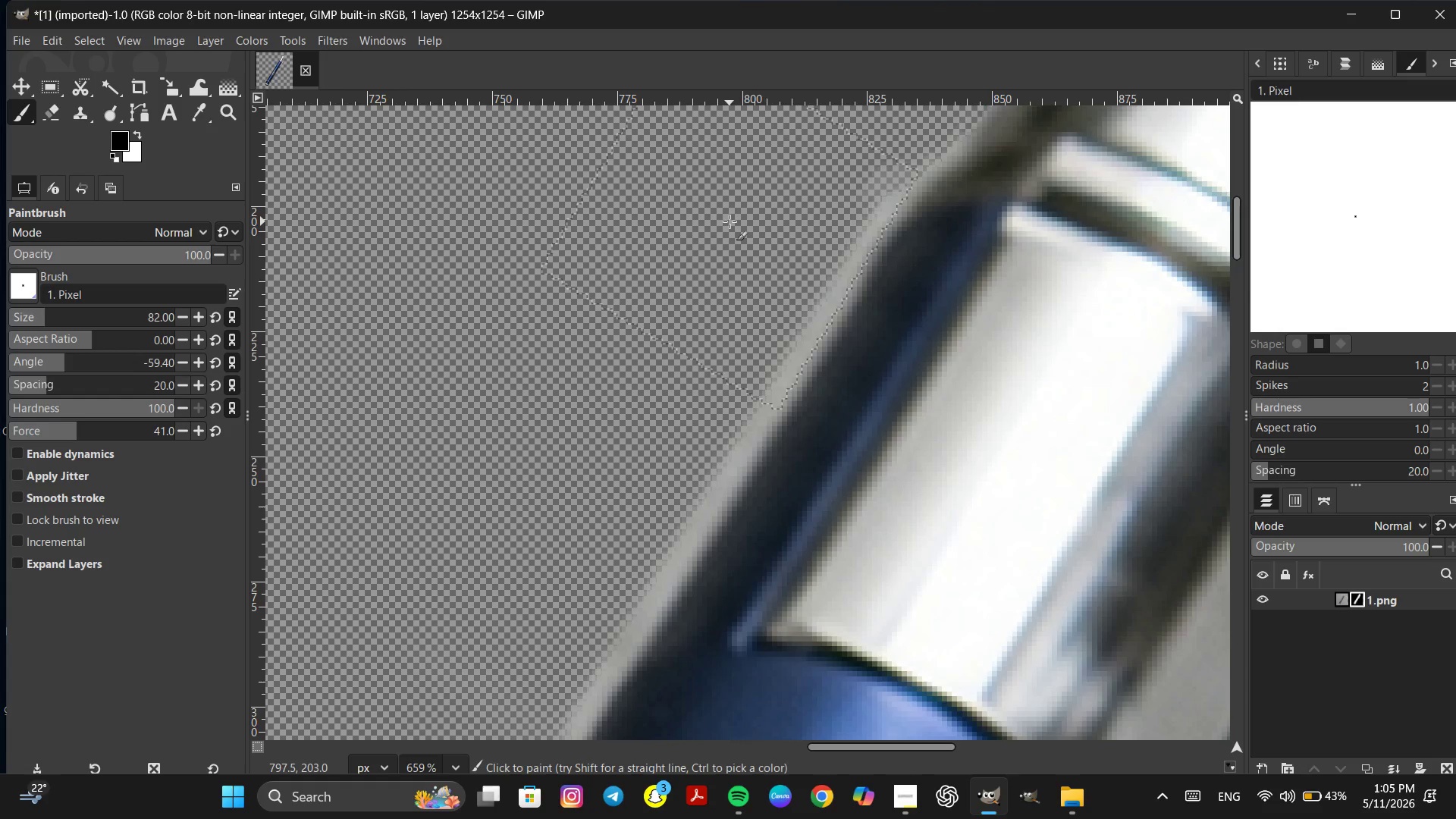 
left_click([727, 226])
 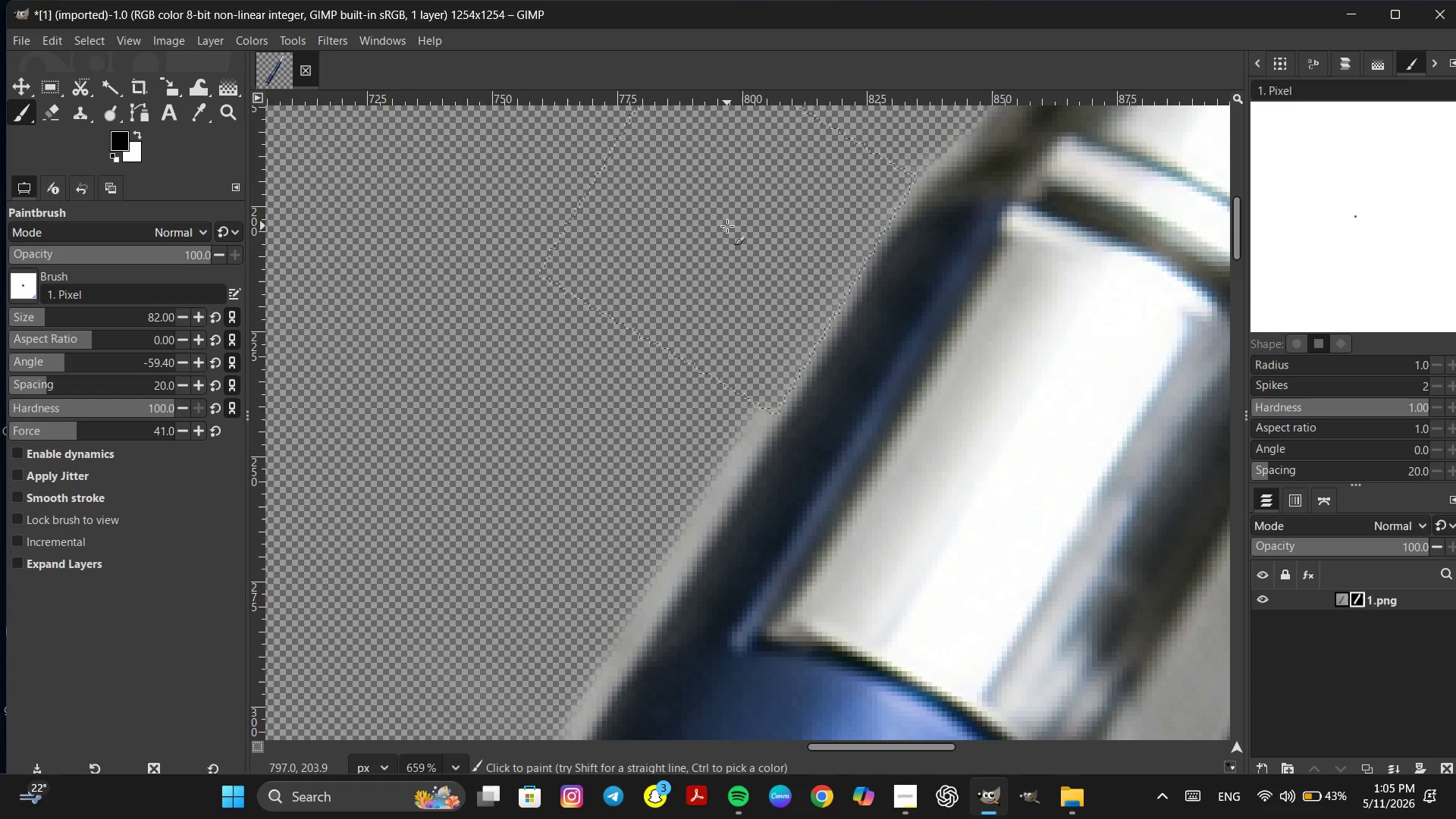 
hold_key(key=ShiftLeft, duration=3.61)
left_click([549, 526])
 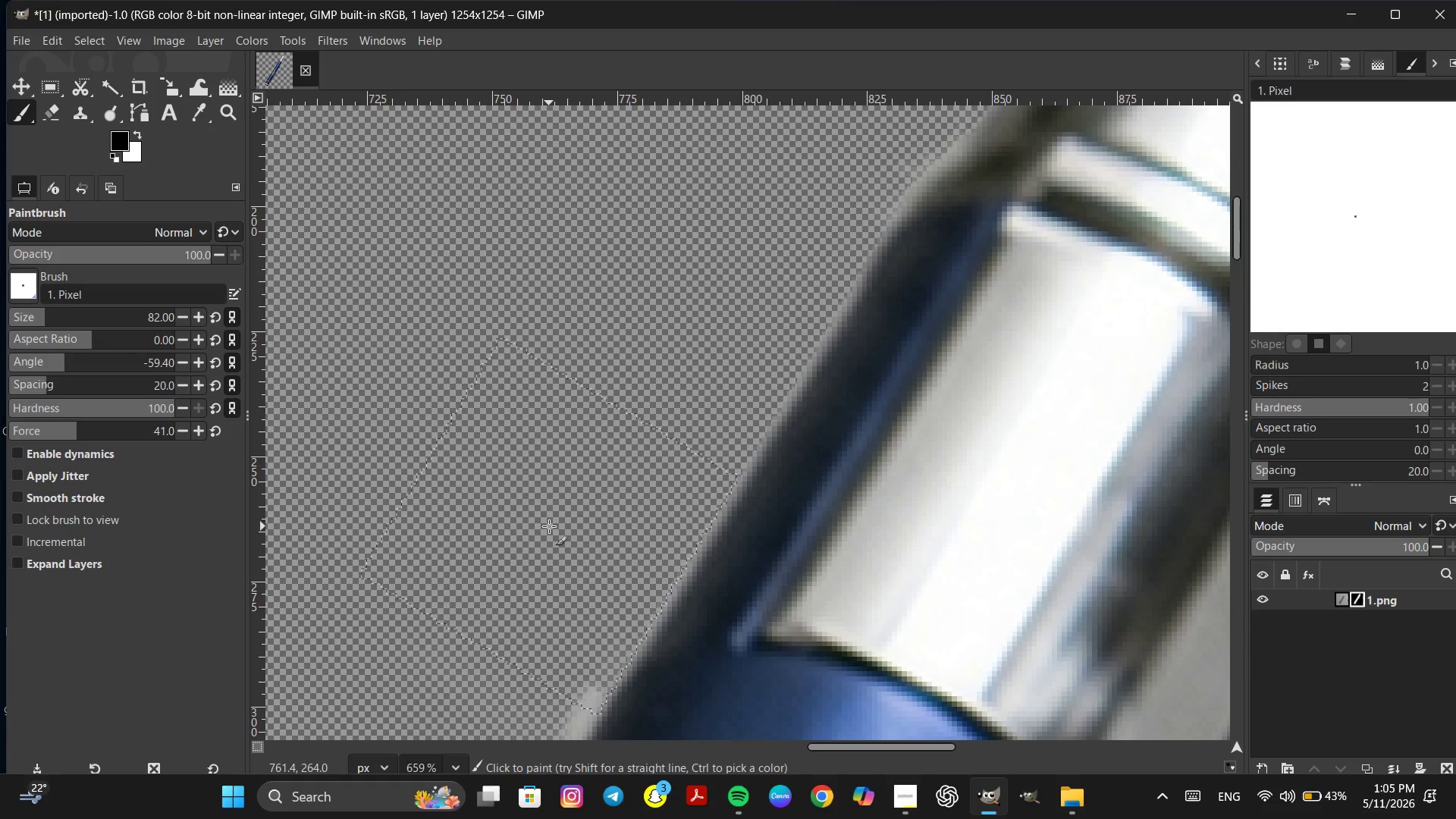 
hold_key(key=Space, duration=0.91)
 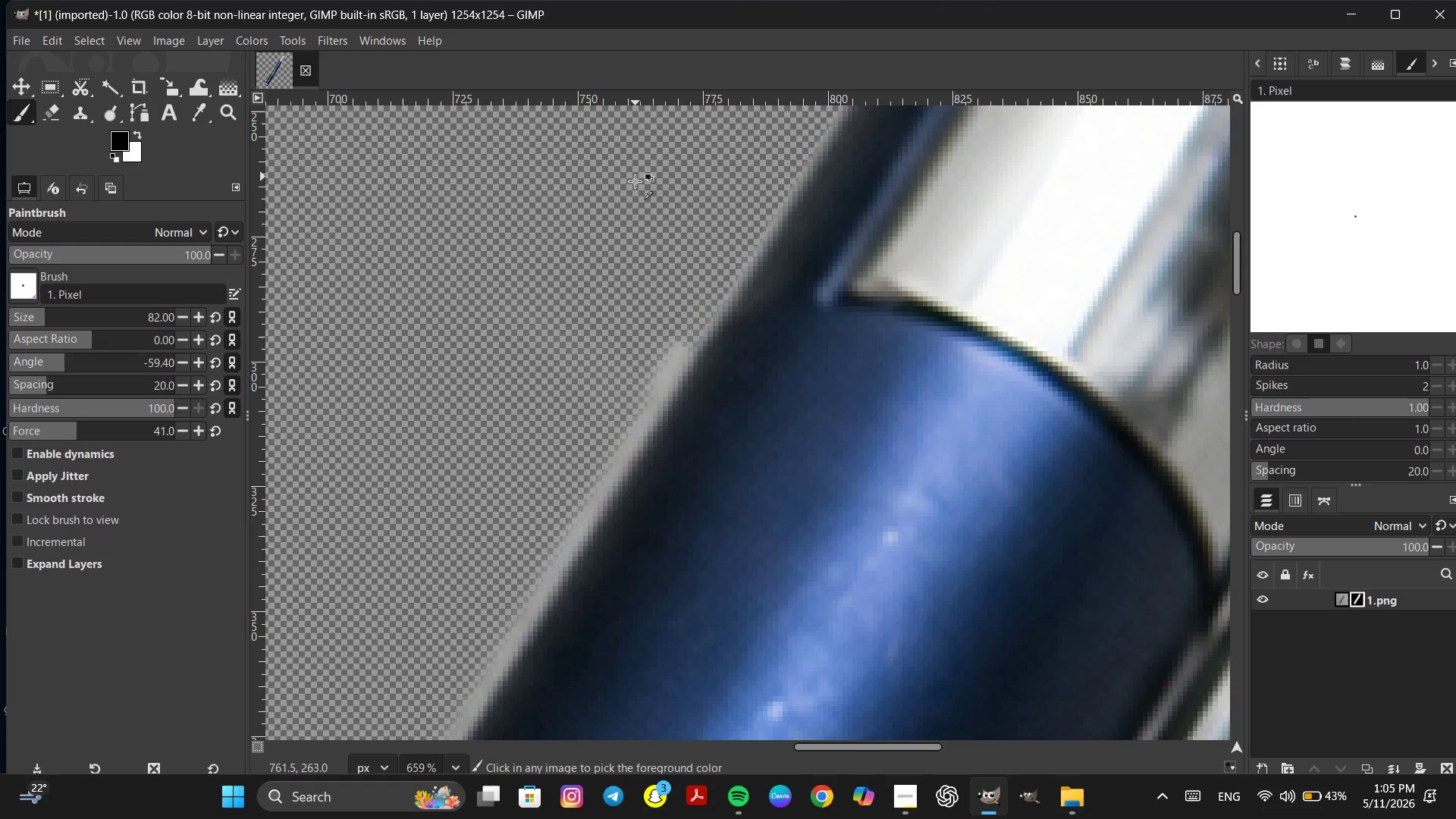 
key(Control+Z)
 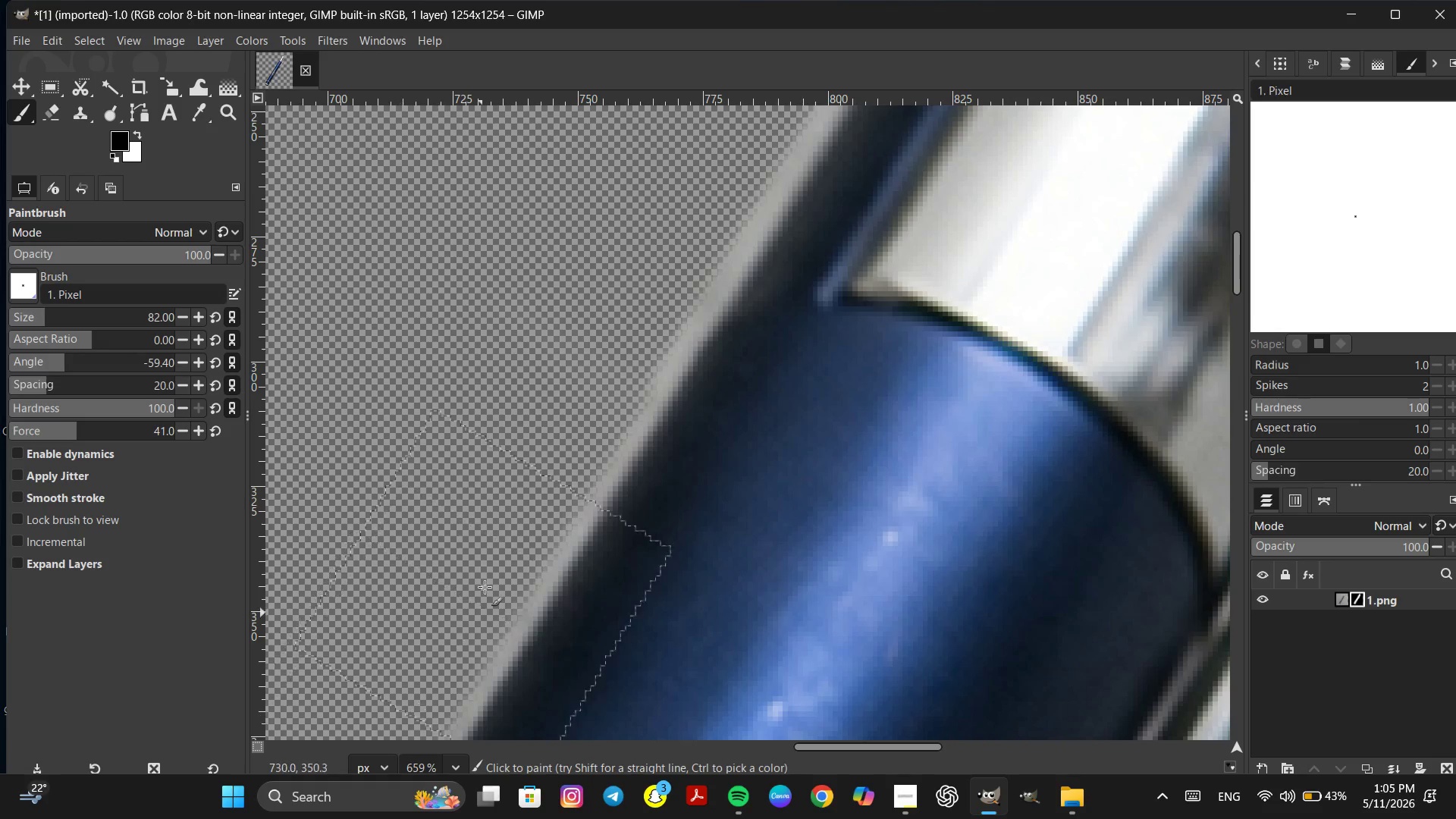 
hold_key(key=Space, duration=0.31)
 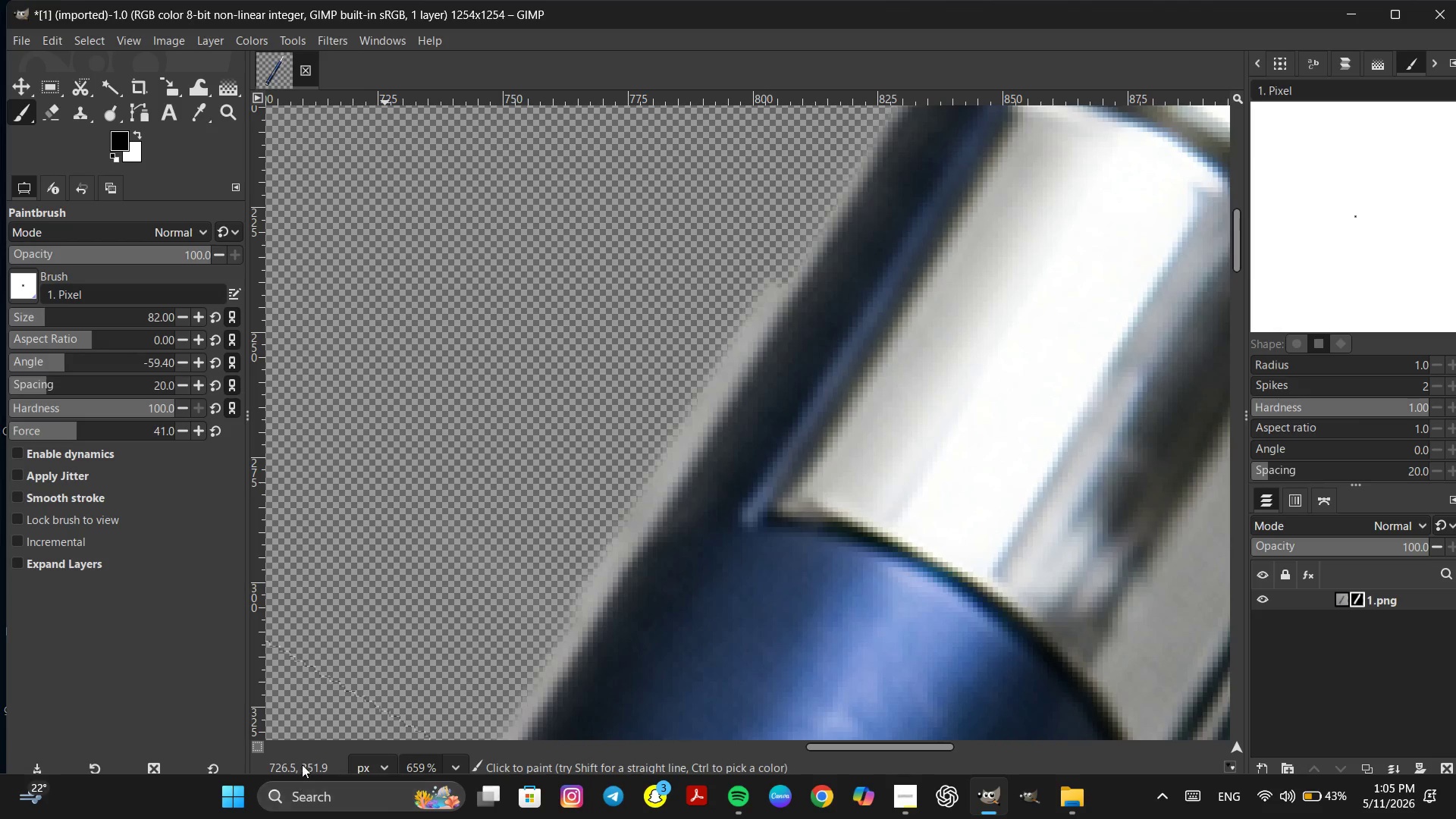 
hold_key(key=Space, duration=0.53)
 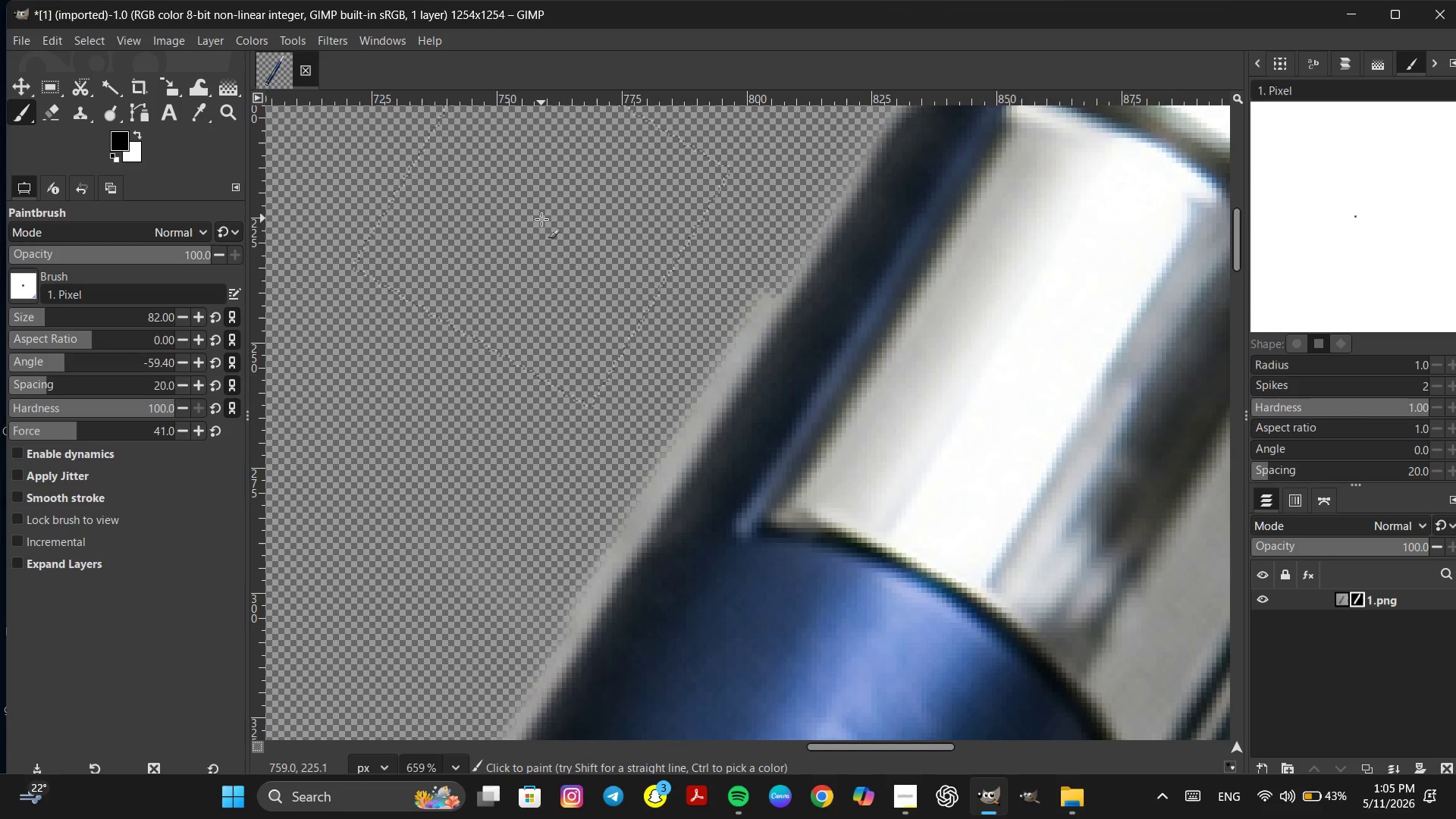 
hold_key(key=Space, duration=0.36)
 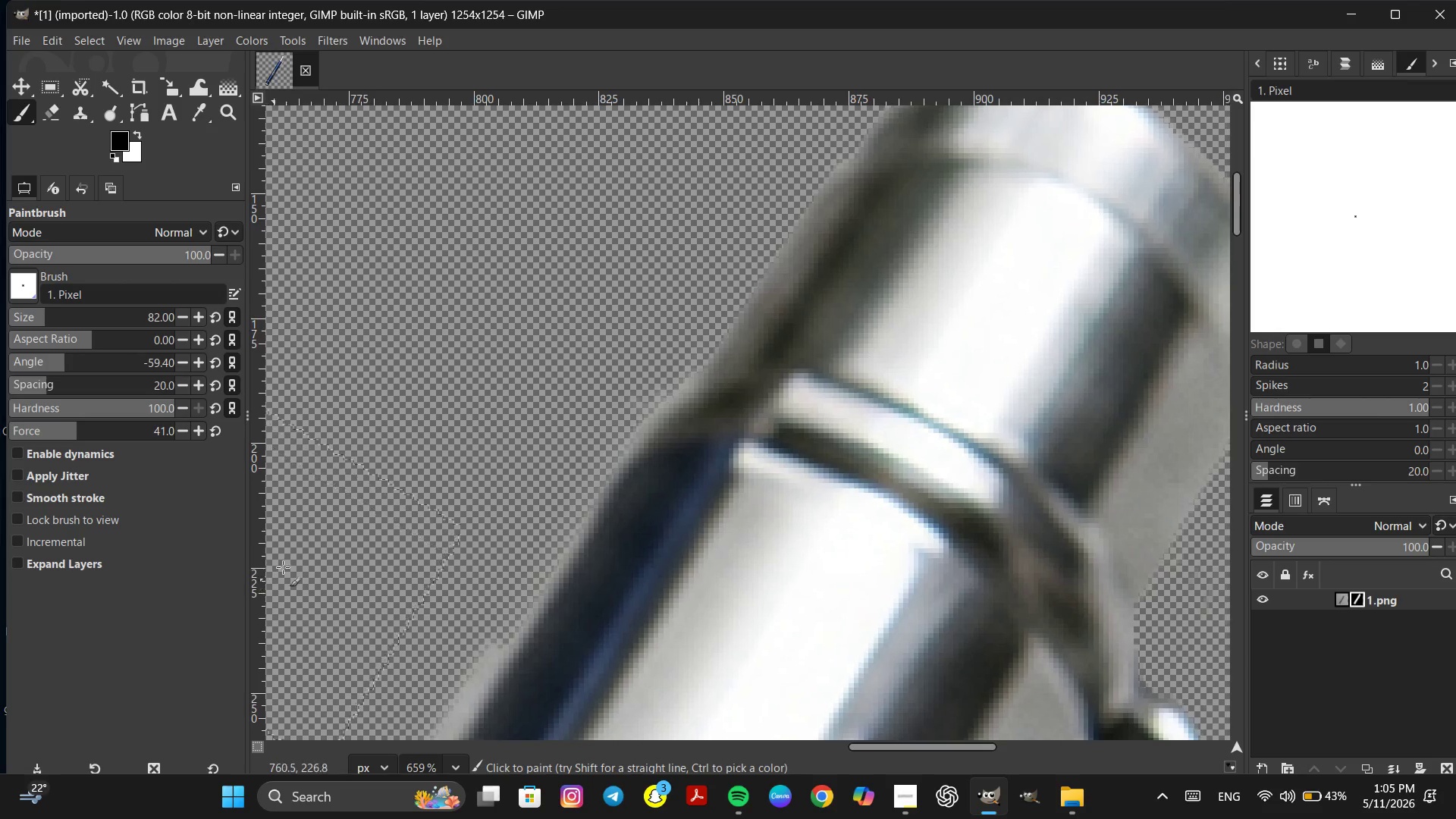 
hold_key(key=Space, duration=0.47)
 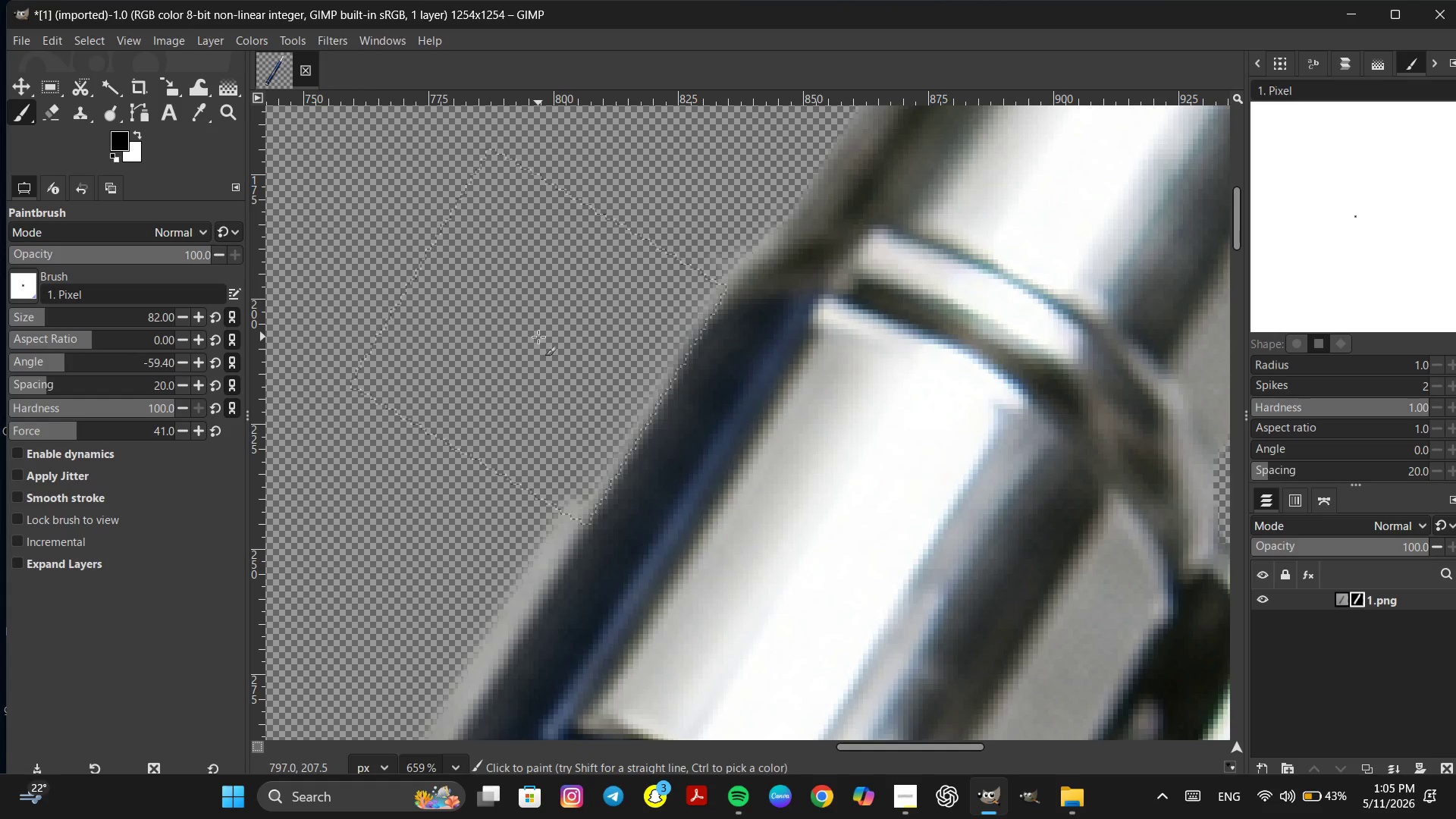 
wait(5.92)
 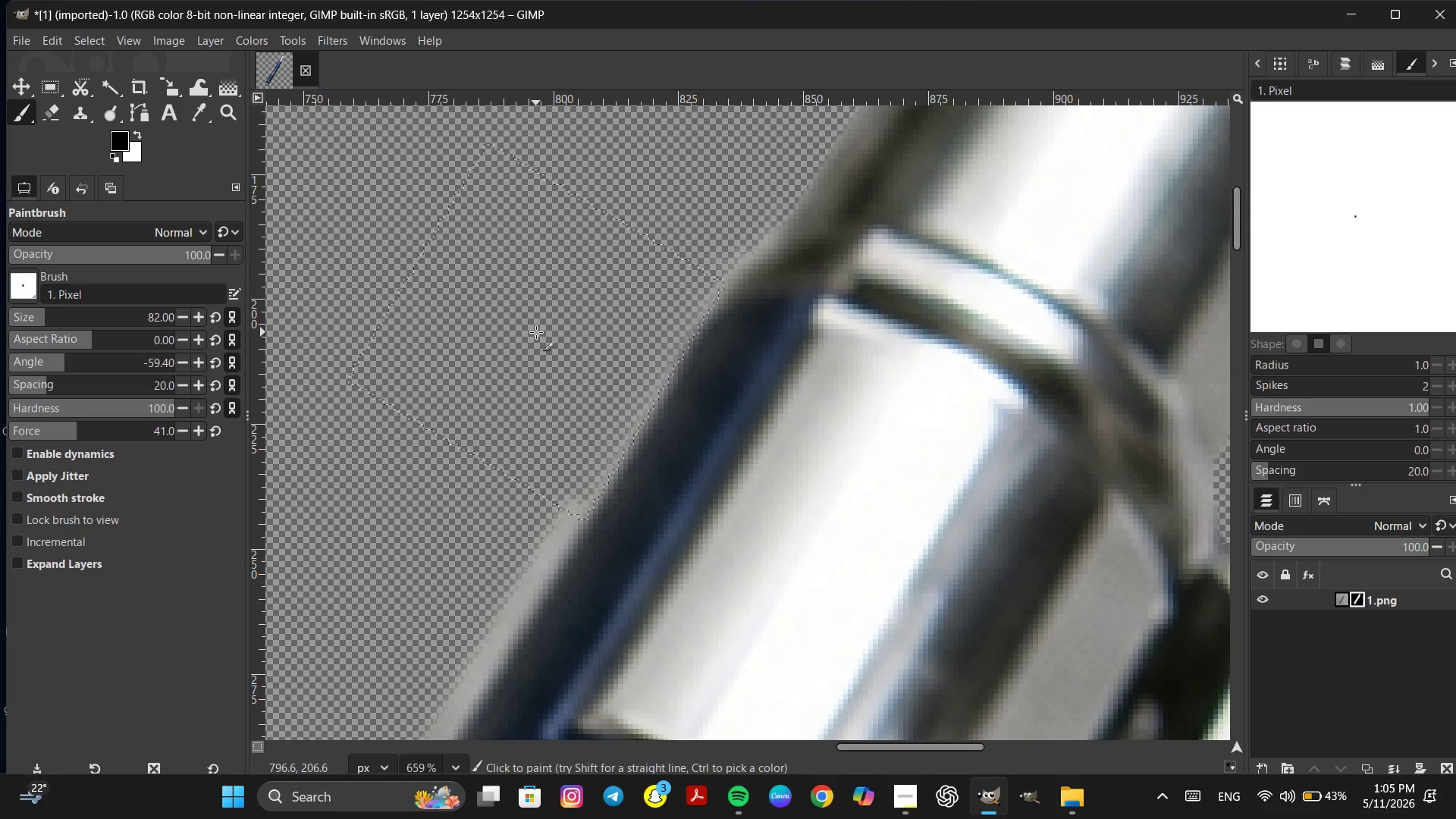 
left_click([537, 337])
 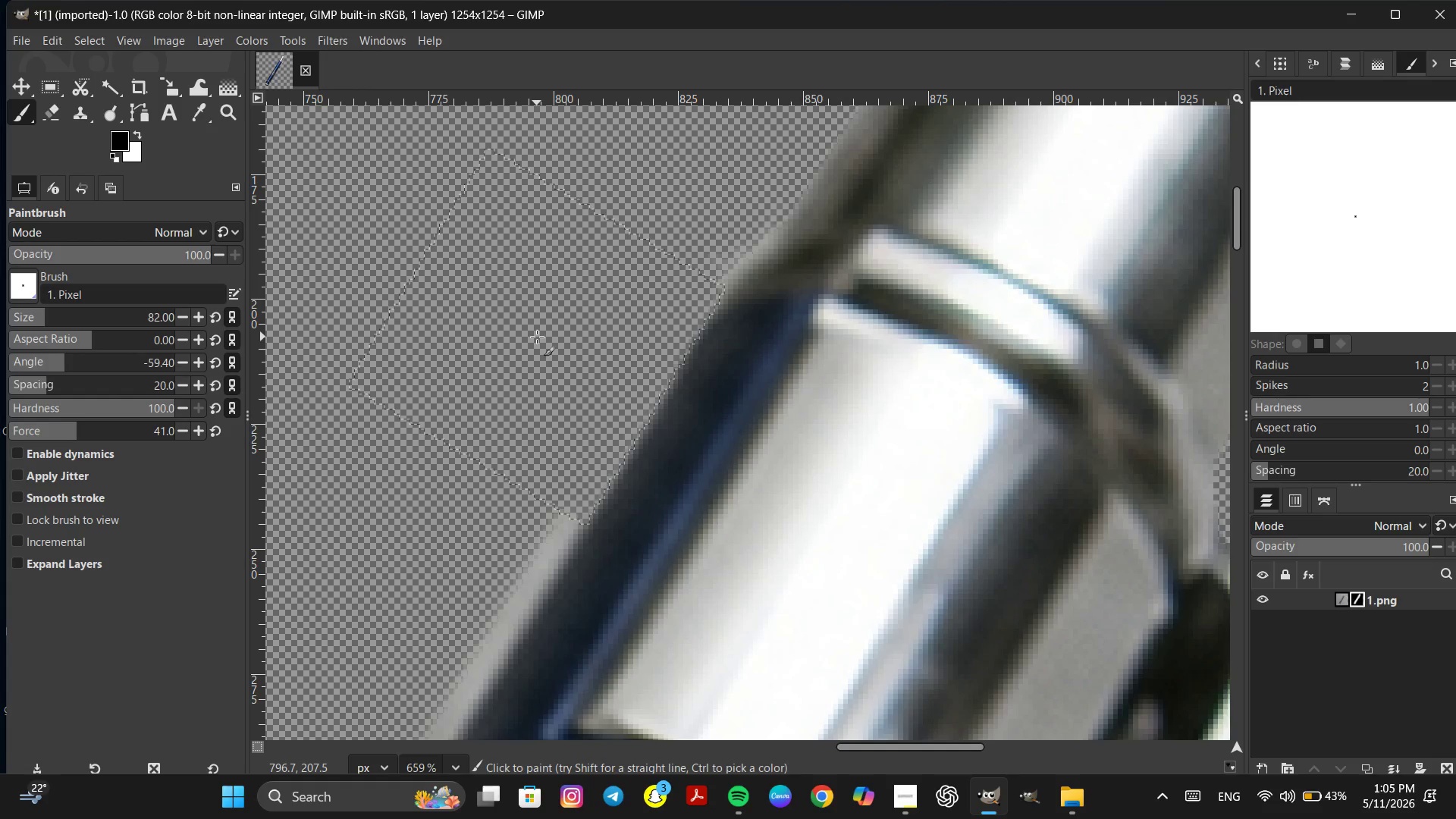 
hold_key(key=ShiftLeft, duration=3.83)
left_click([359, 639])
 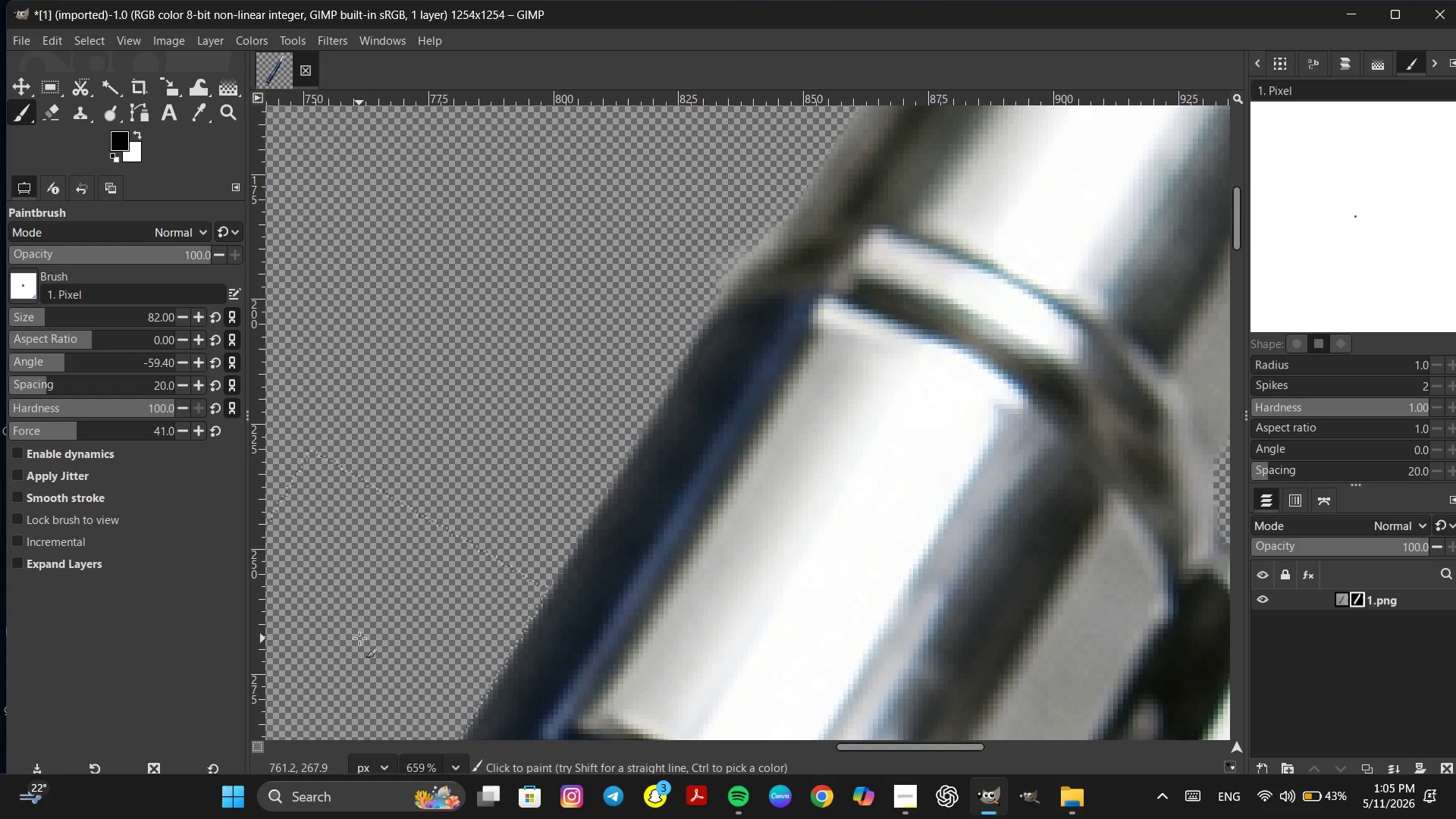 
hold_key(key=Space, duration=0.83)
 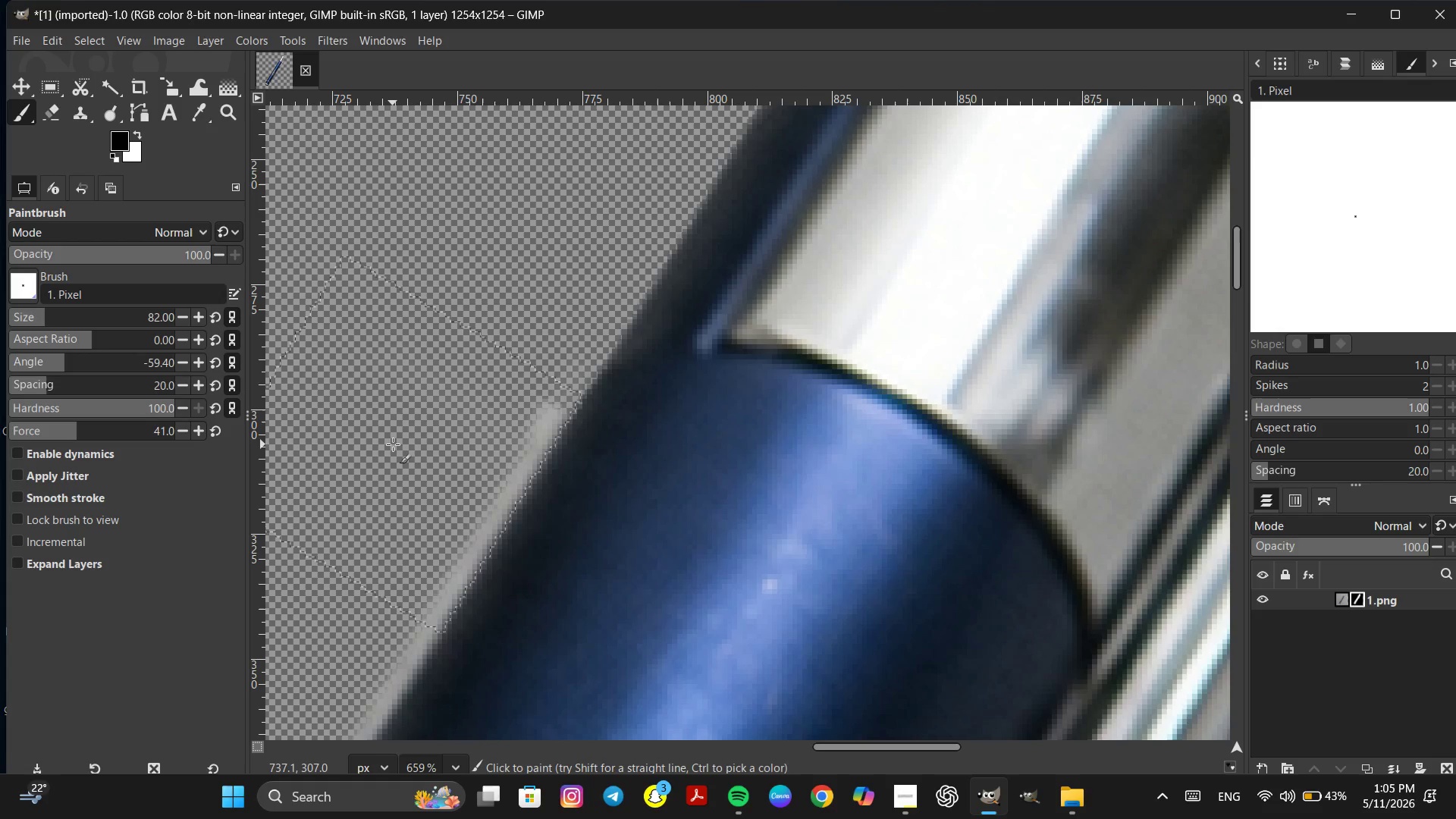 
key(Space)
 